 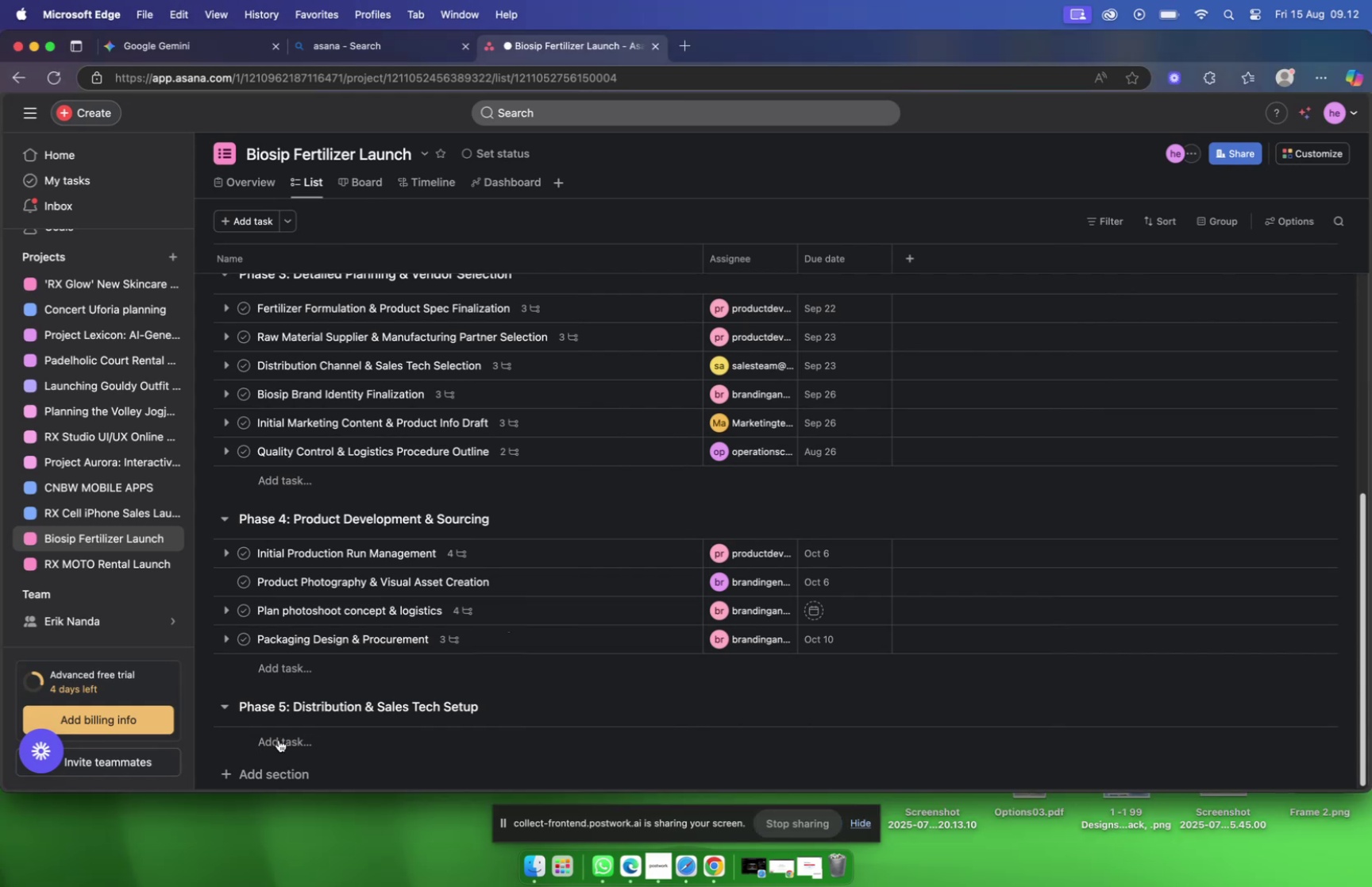 
left_click([287, 745])
 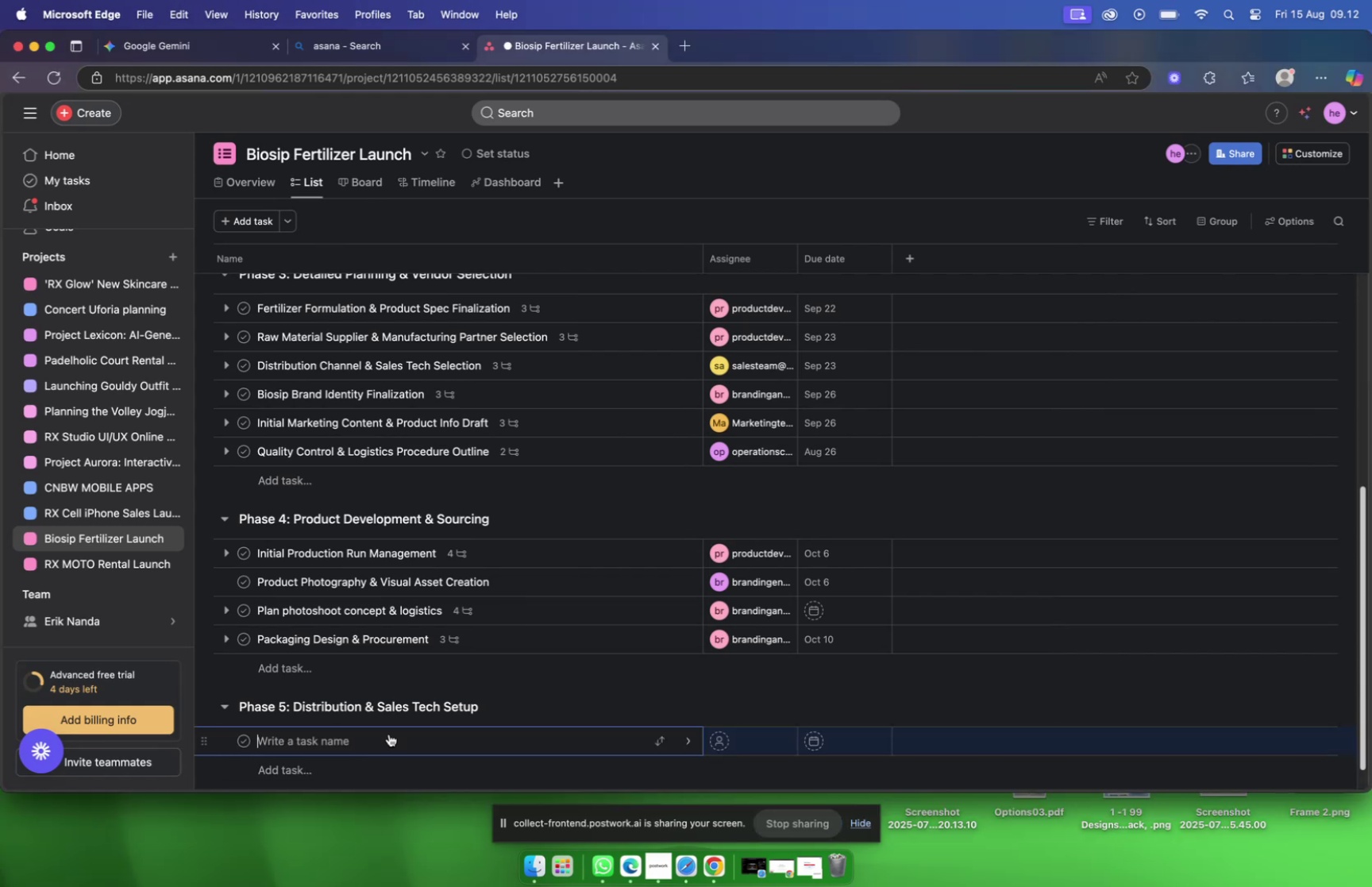 
scroll: coordinate [423, 703], scroll_direction: down, amount: 10.0
 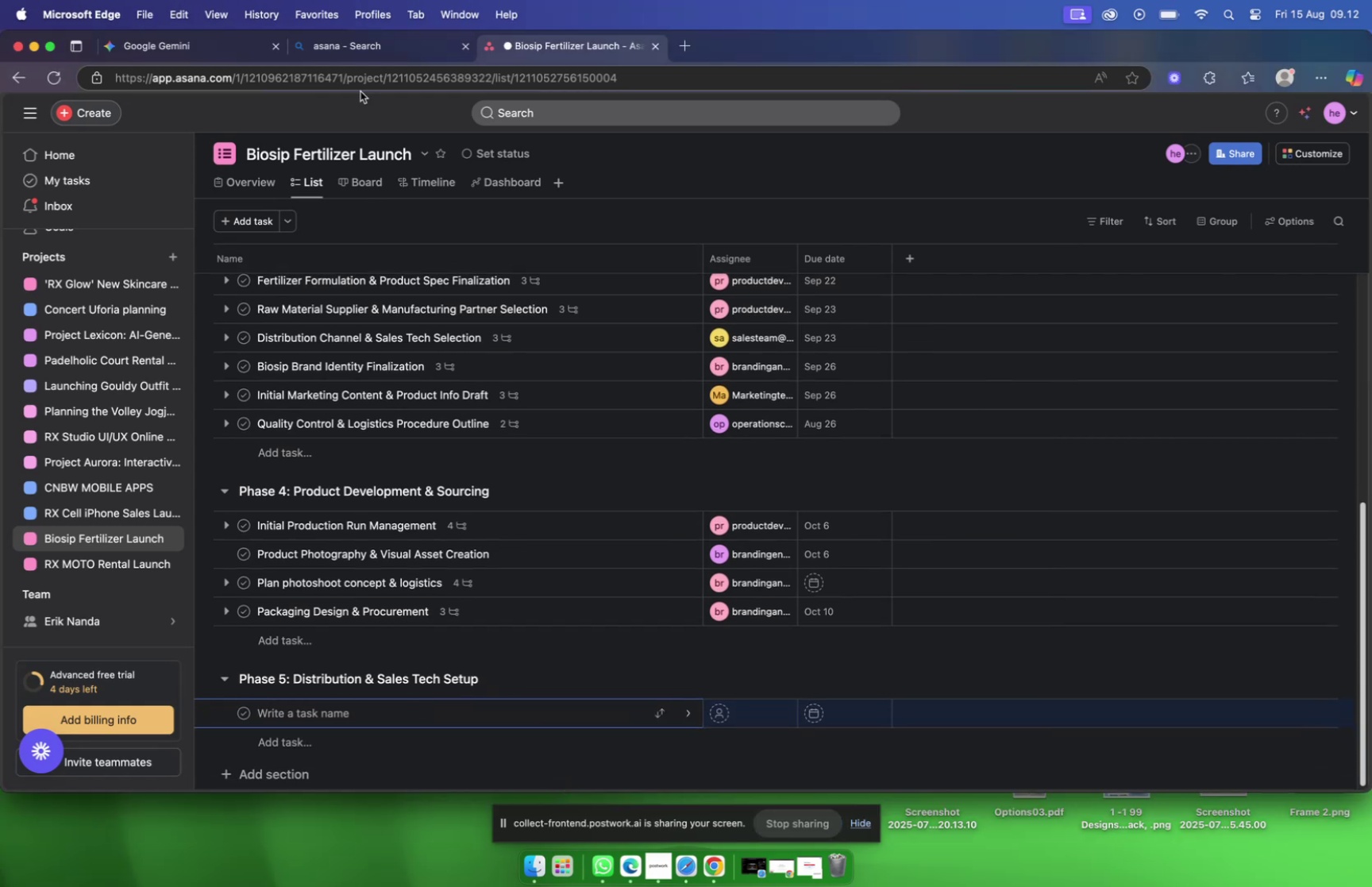 
wait(5.65)
 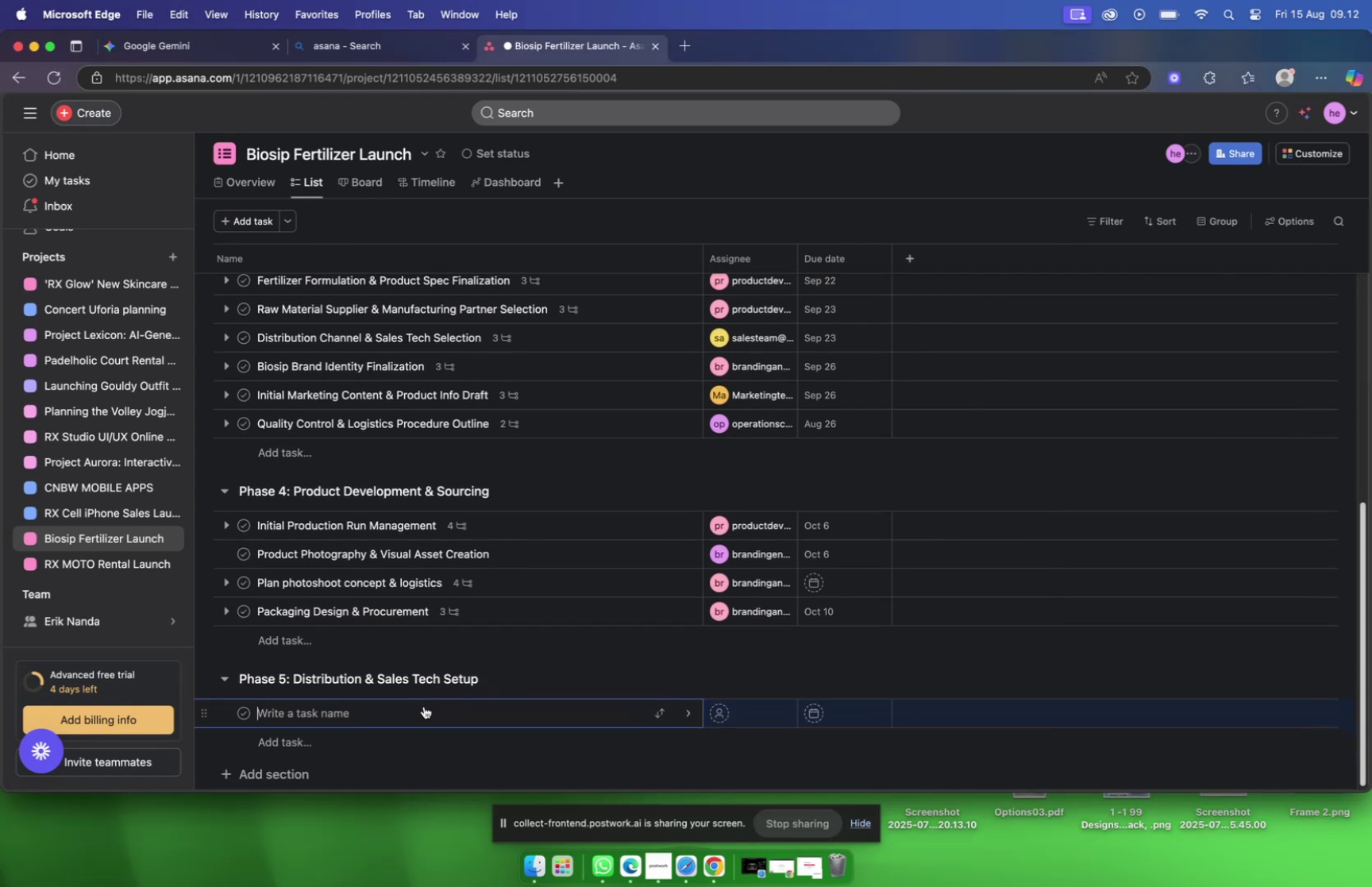 
left_click([385, 47])
 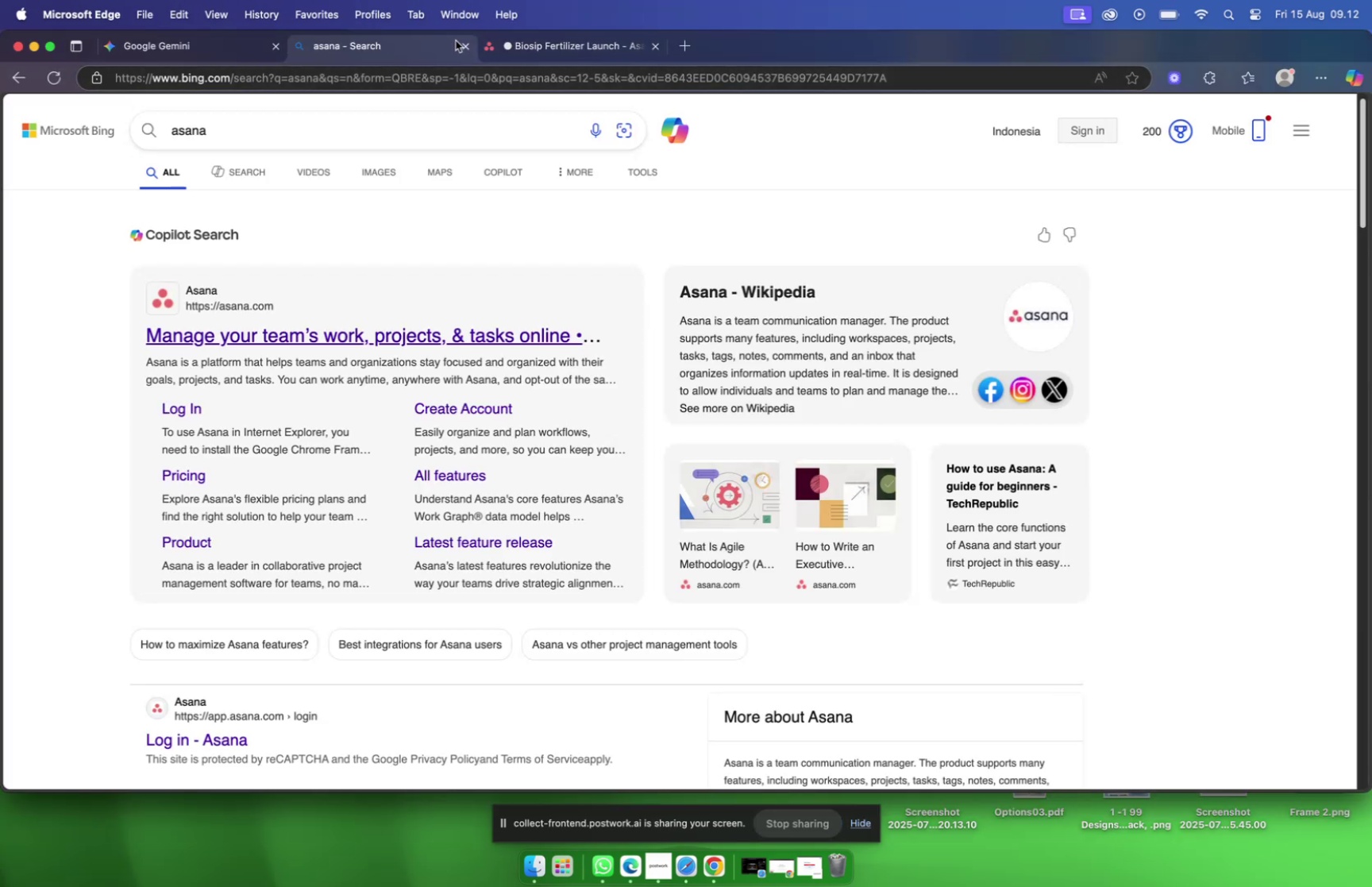 
left_click([466, 46])
 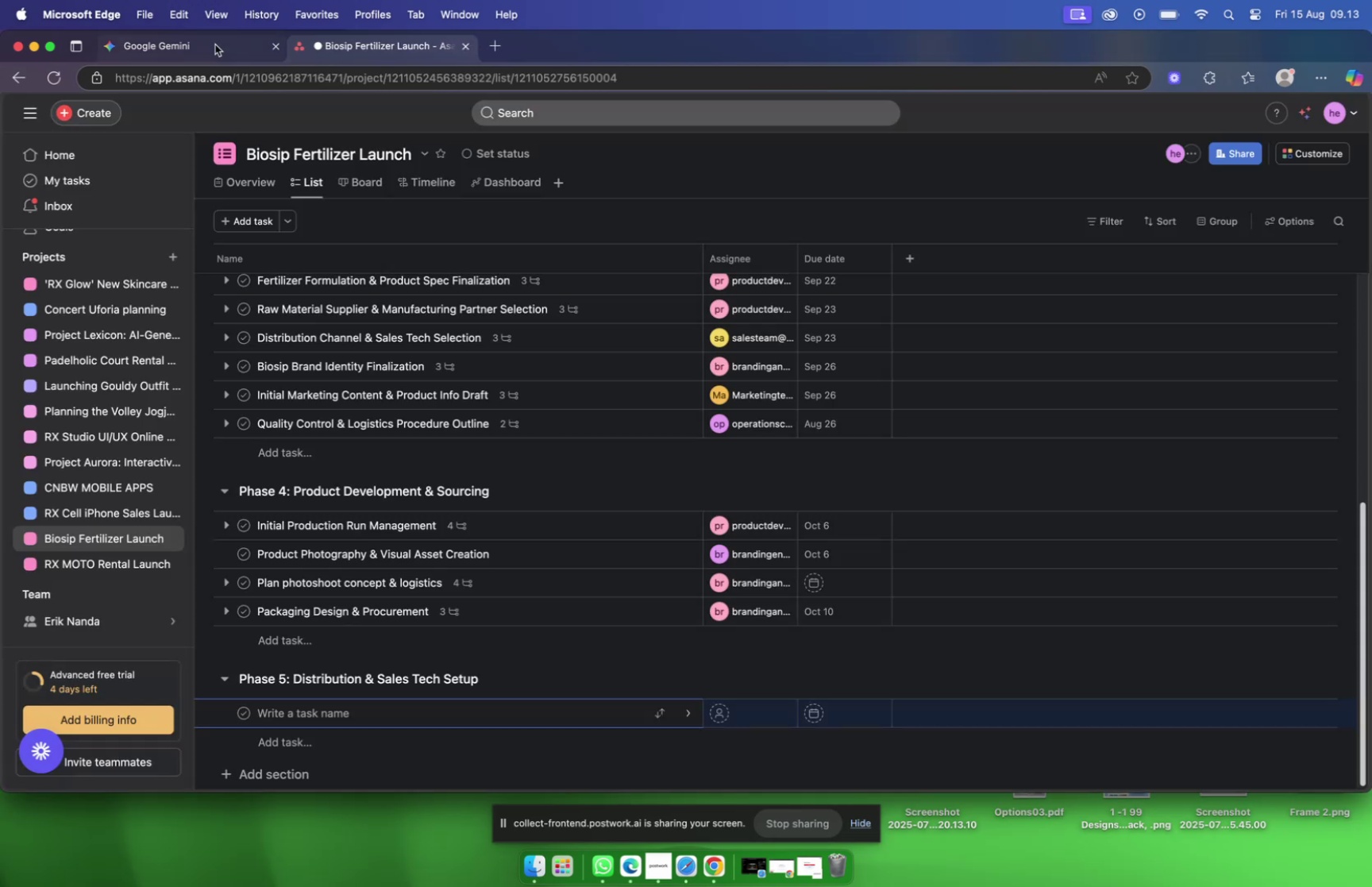 
left_click([215, 44])
 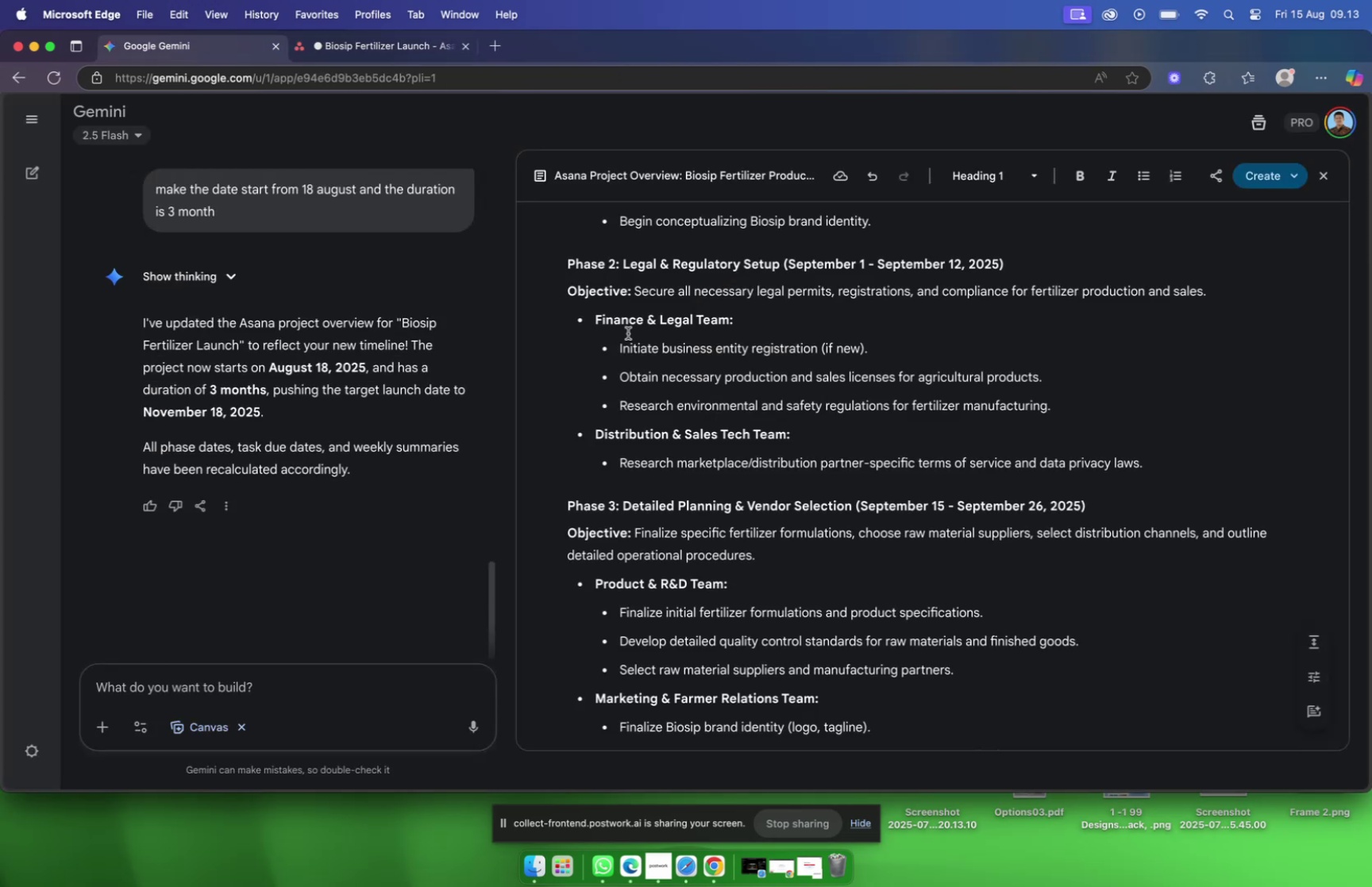 
scroll: coordinate [630, 330], scroll_direction: down, amount: 29.0
 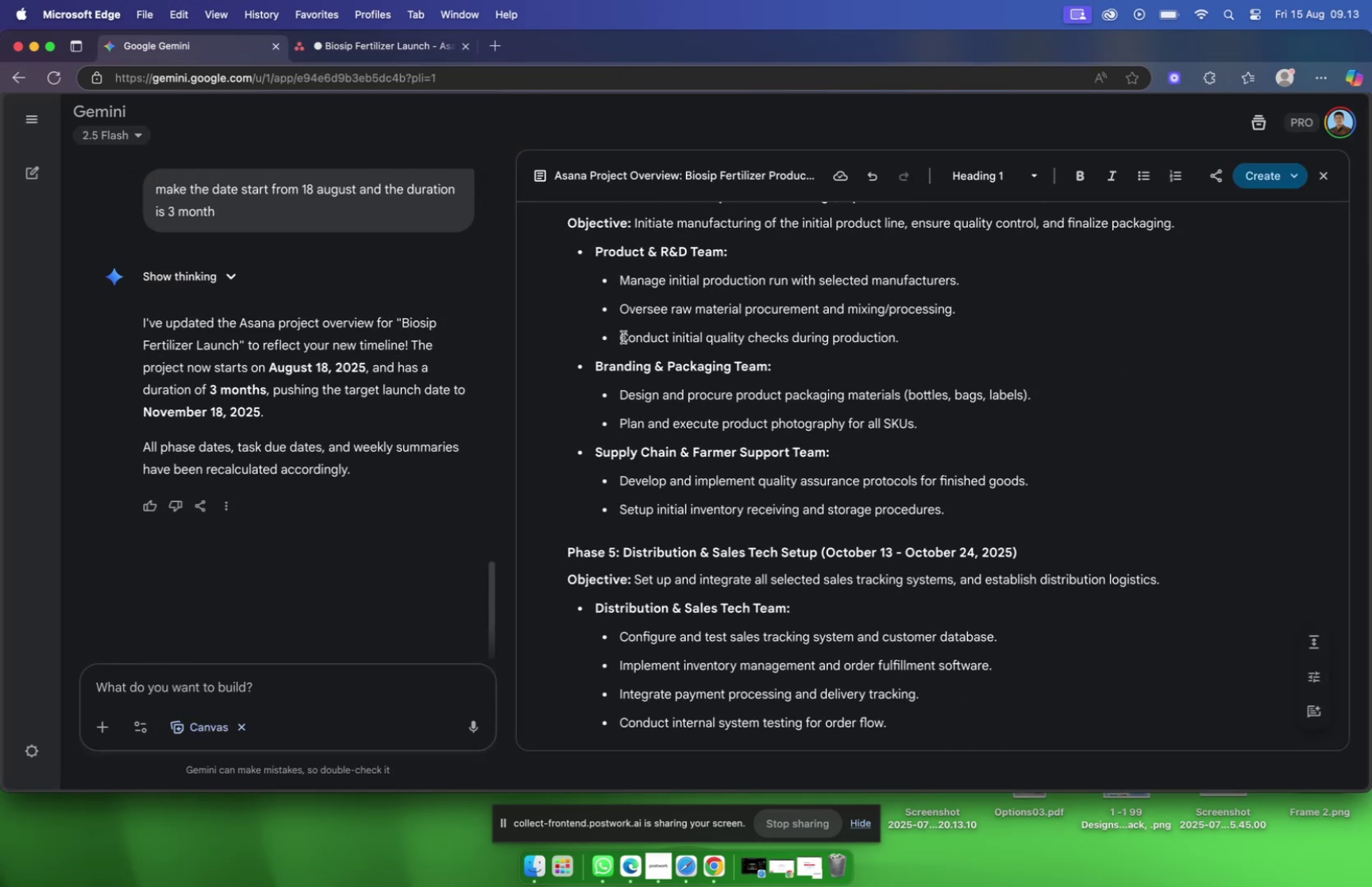 
scroll: coordinate [624, 337], scroll_direction: up, amount: 4.0
 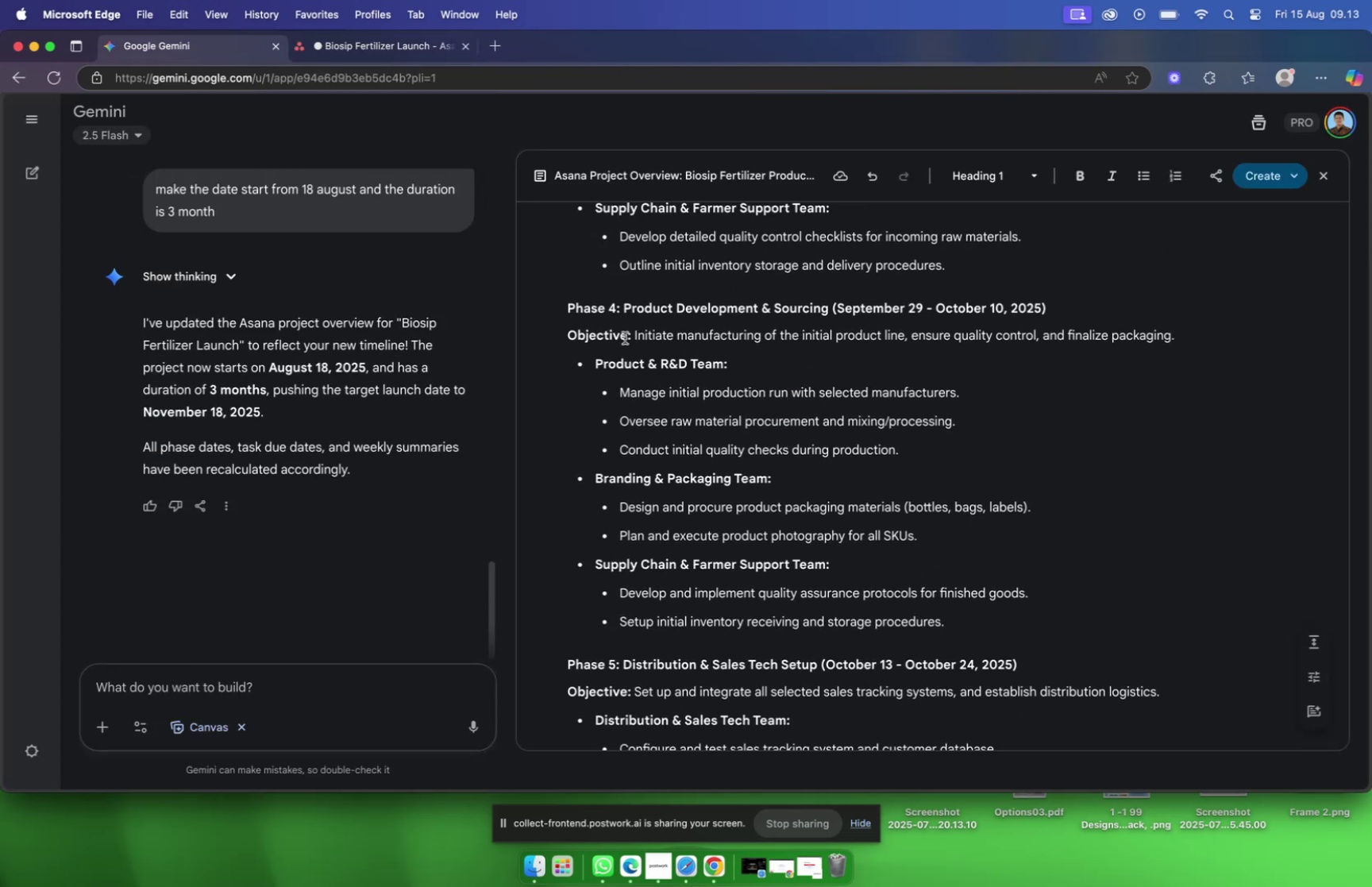 
scroll: coordinate [628, 342], scroll_direction: down, amount: 77.0
 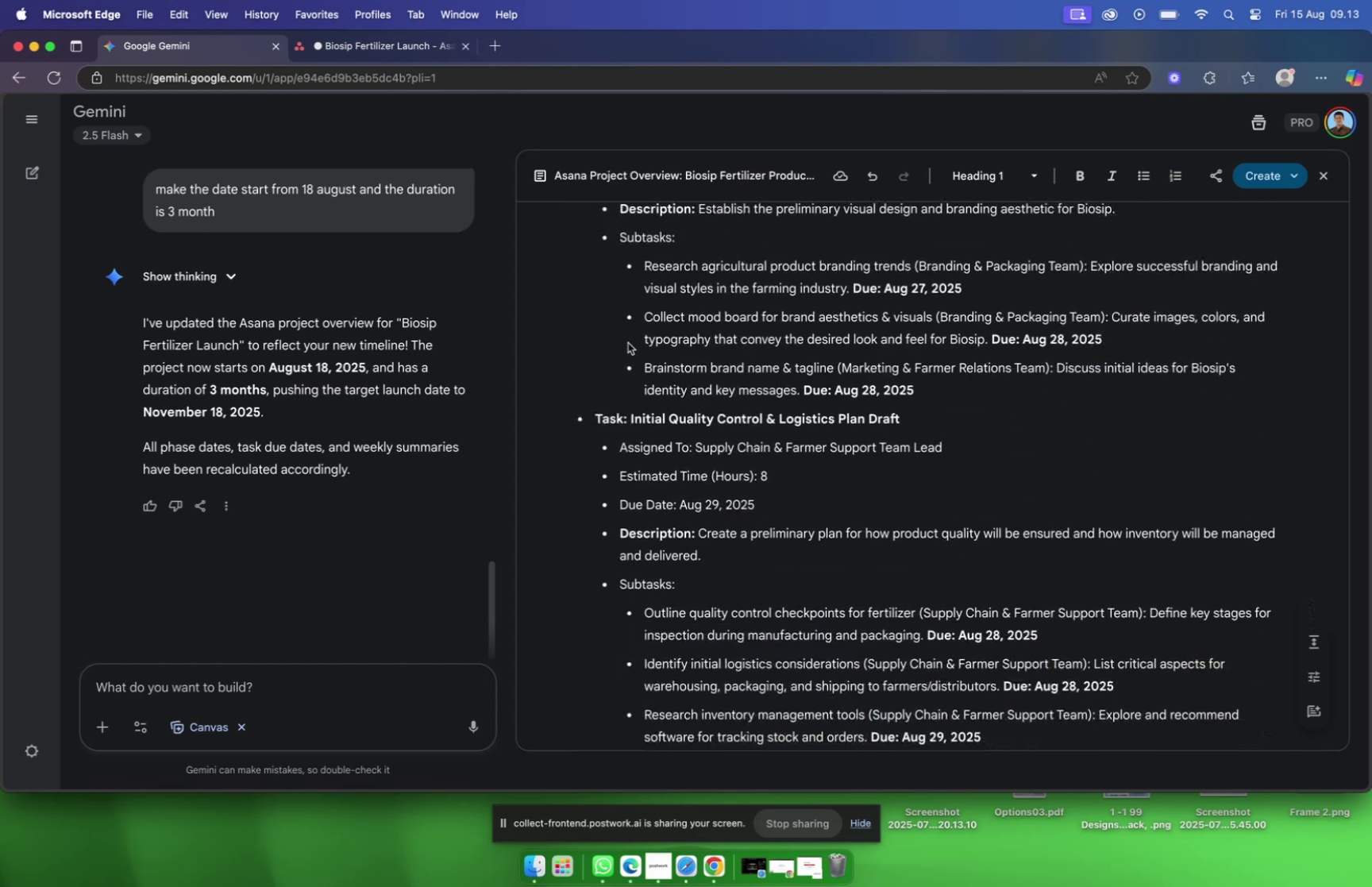 
scroll: coordinate [628, 342], scroll_direction: up, amount: 16.0
 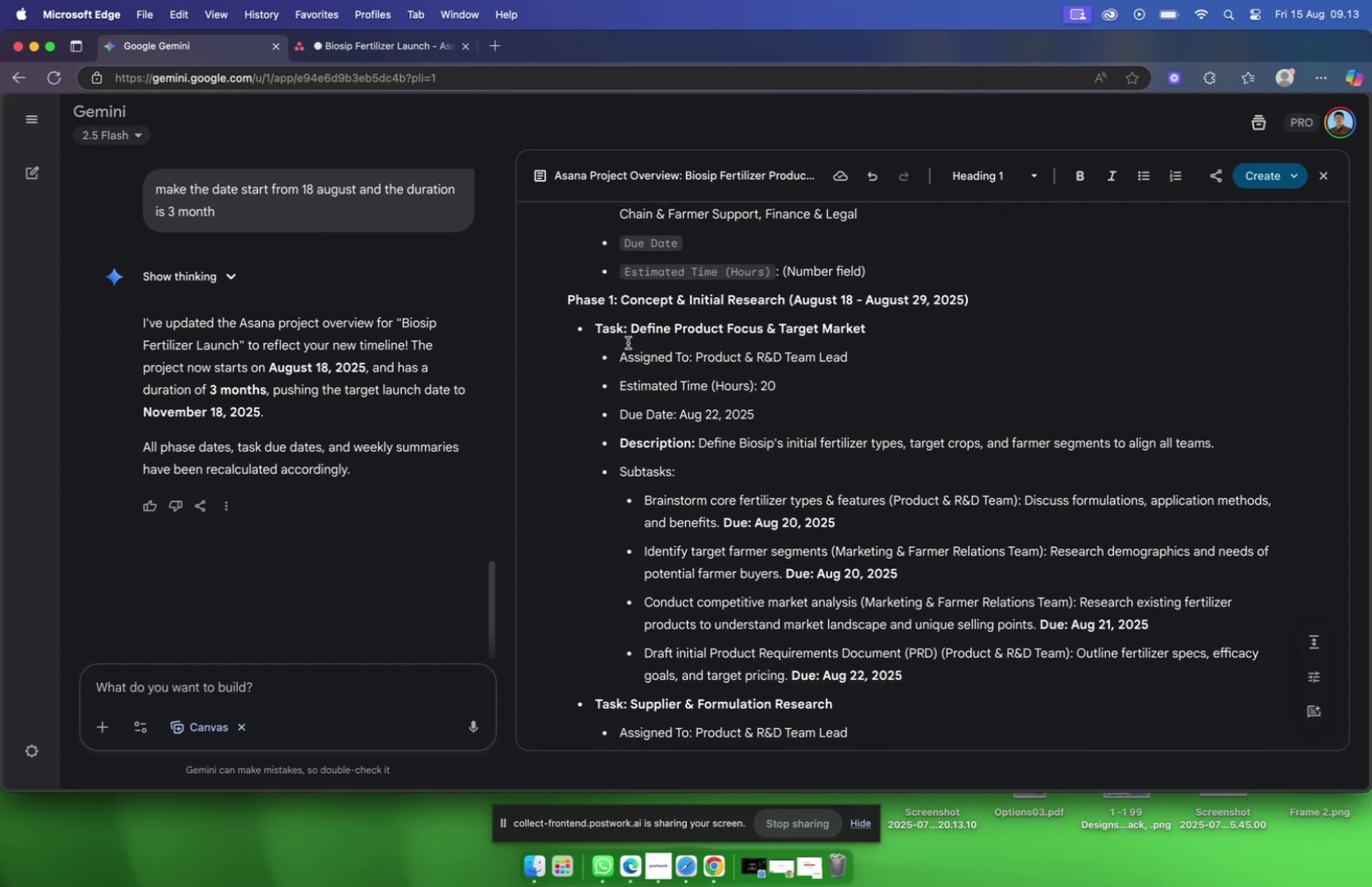 
scroll: coordinate [625, 347], scroll_direction: down, amount: 132.0
 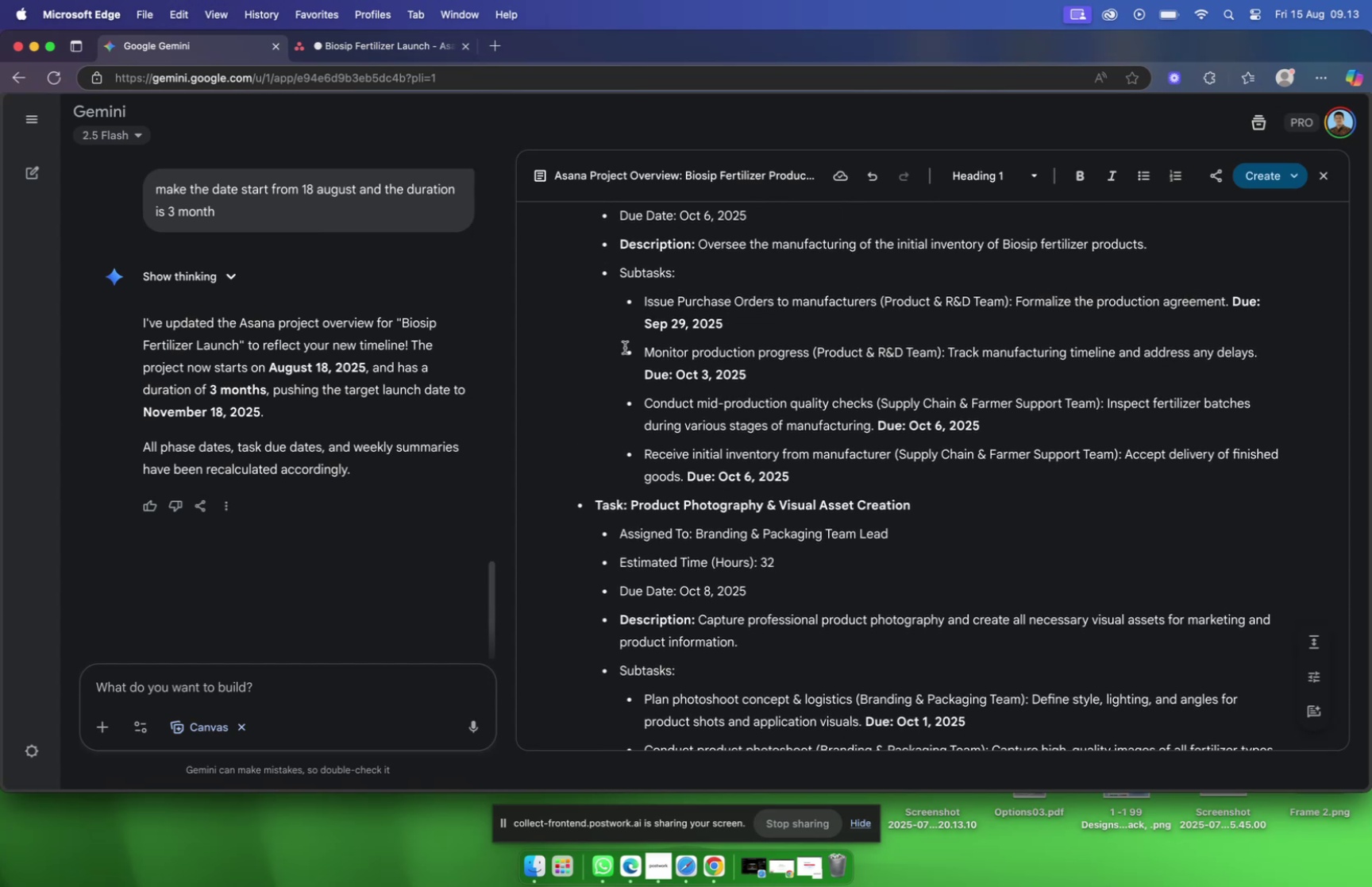 
scroll: coordinate [625, 347], scroll_direction: up, amount: 4.0
 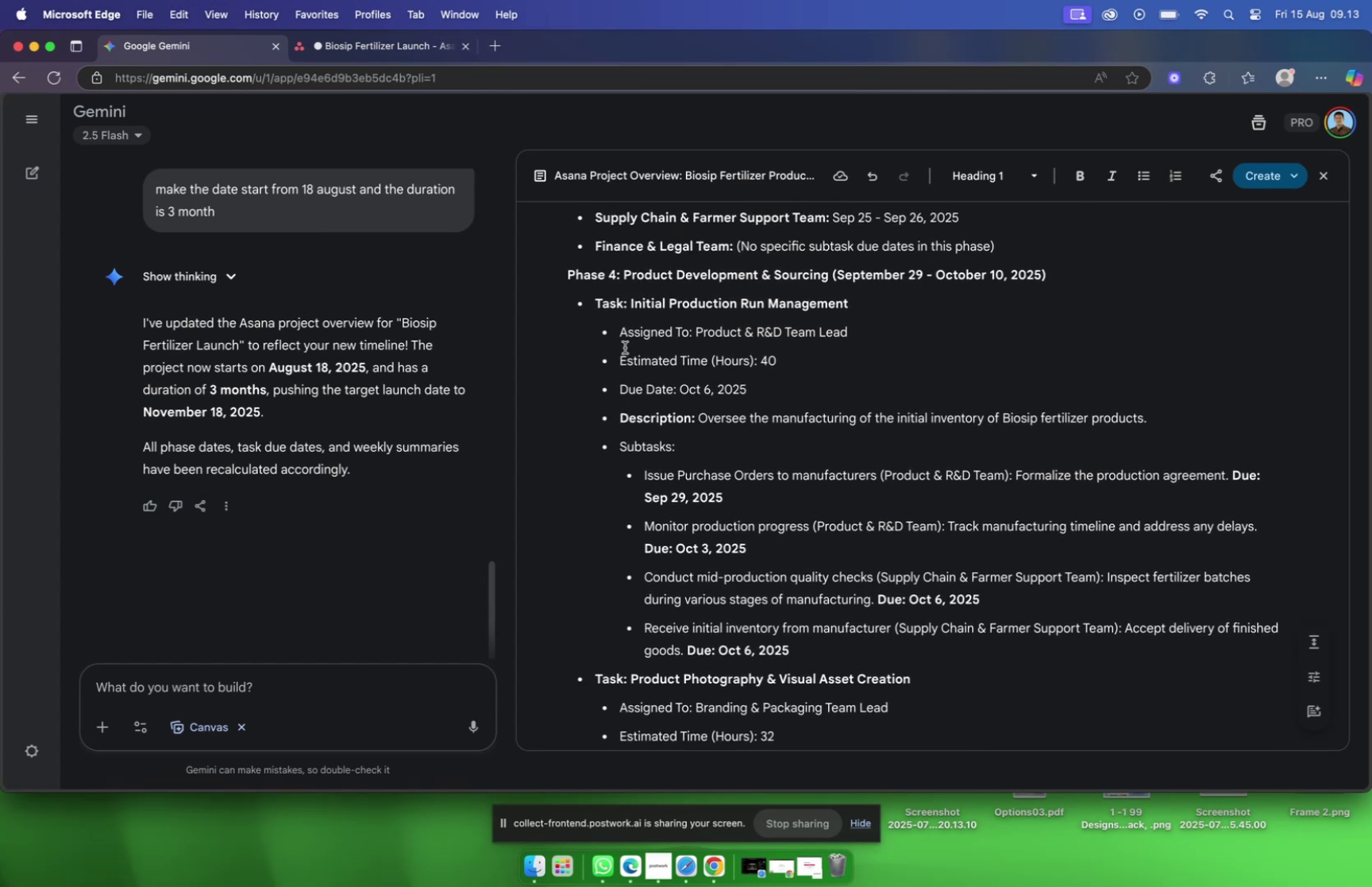 
scroll: coordinate [625, 347], scroll_direction: down, amount: 11.0
 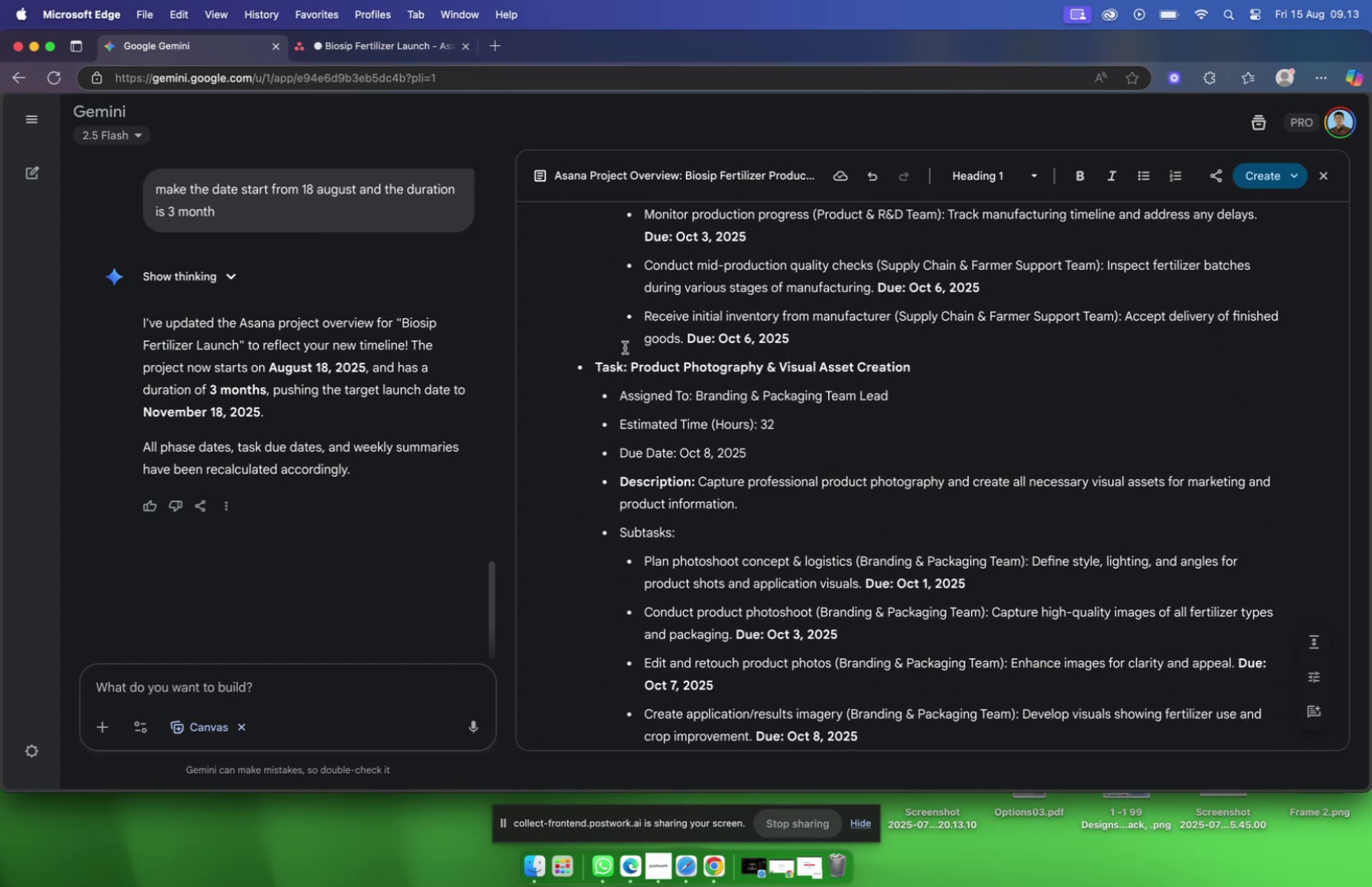 
scroll: coordinate [625, 347], scroll_direction: up, amount: 5.0
 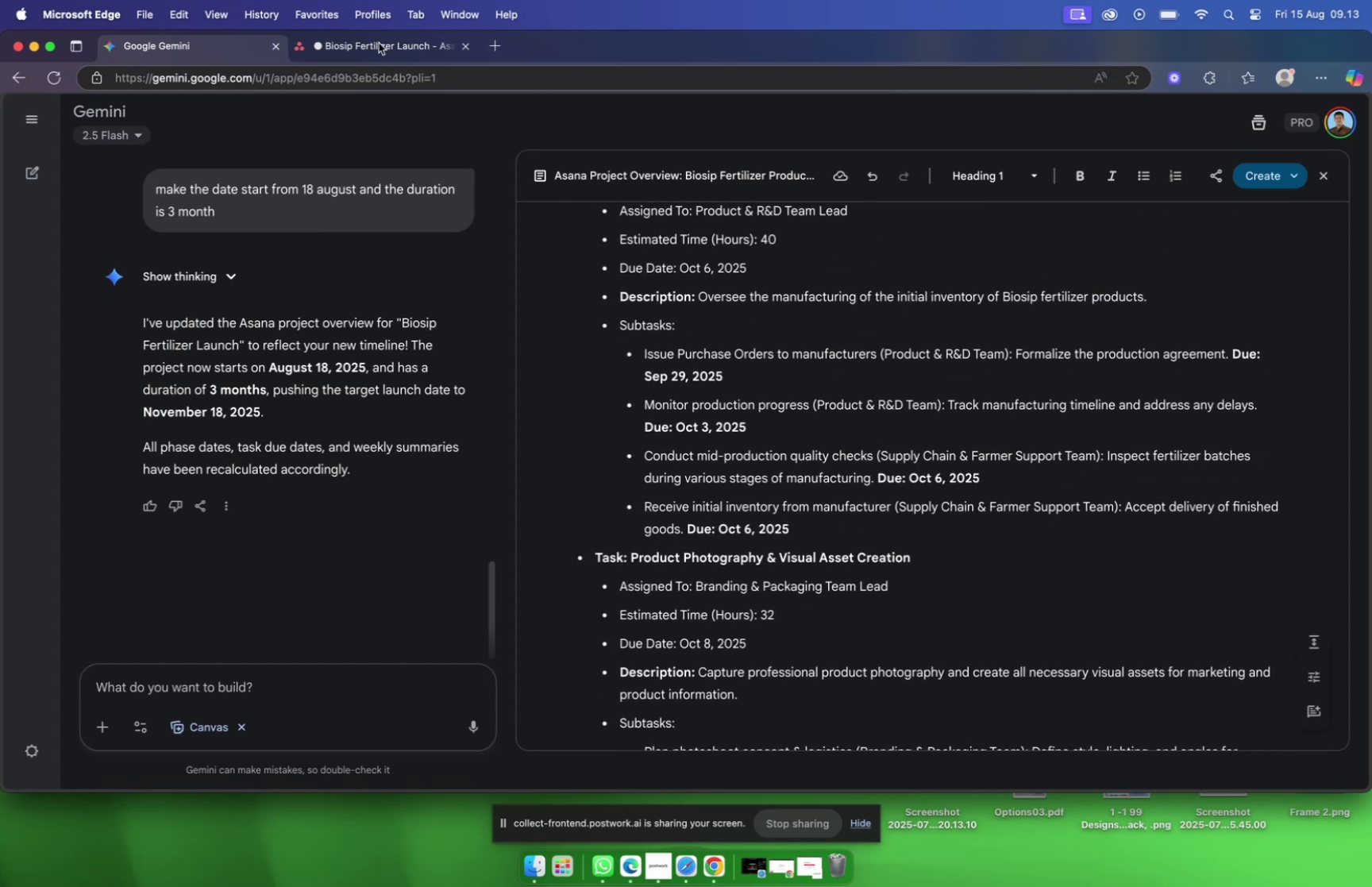 
left_click([379, 42])
 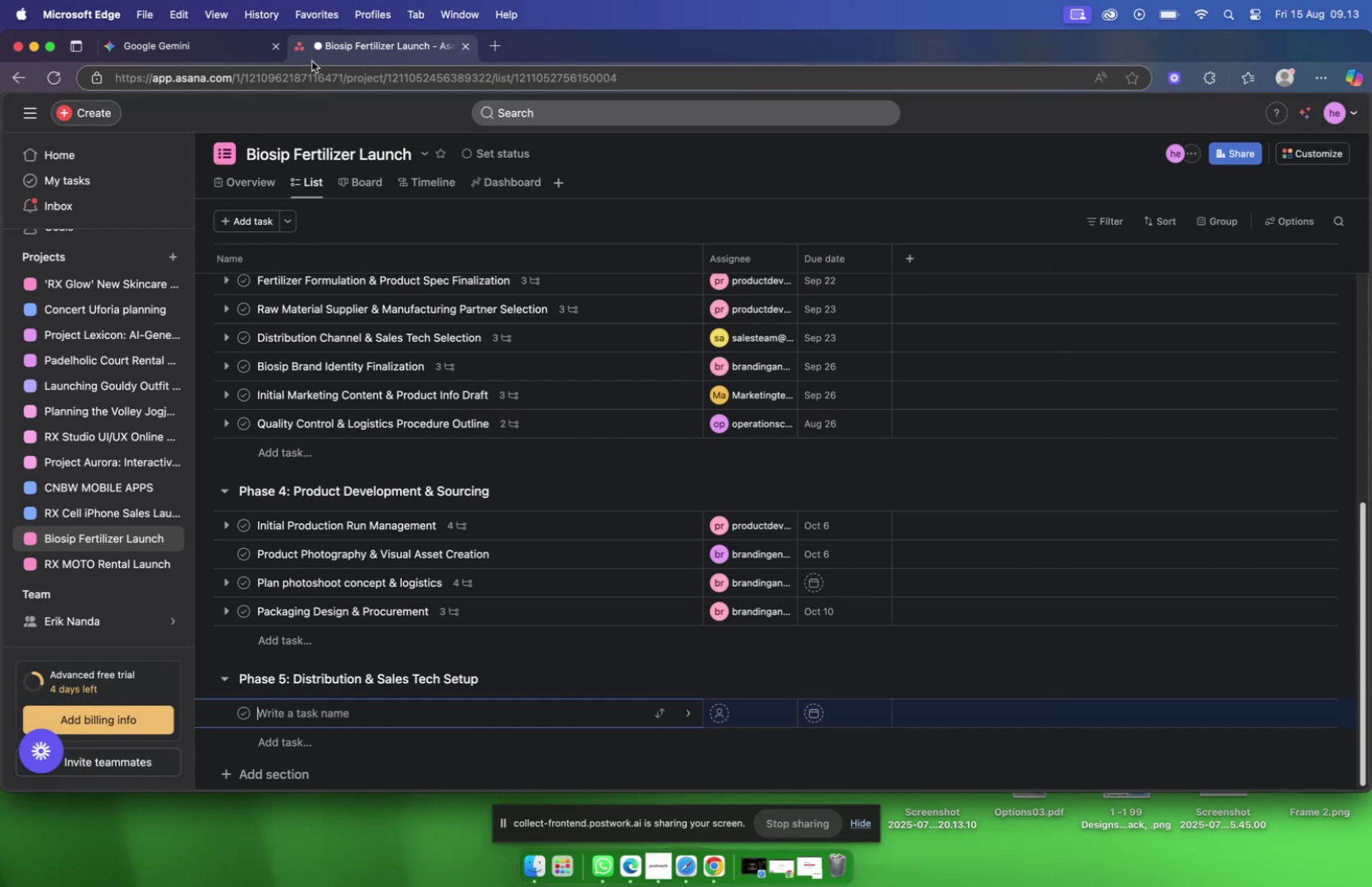 
left_click([172, 46])
 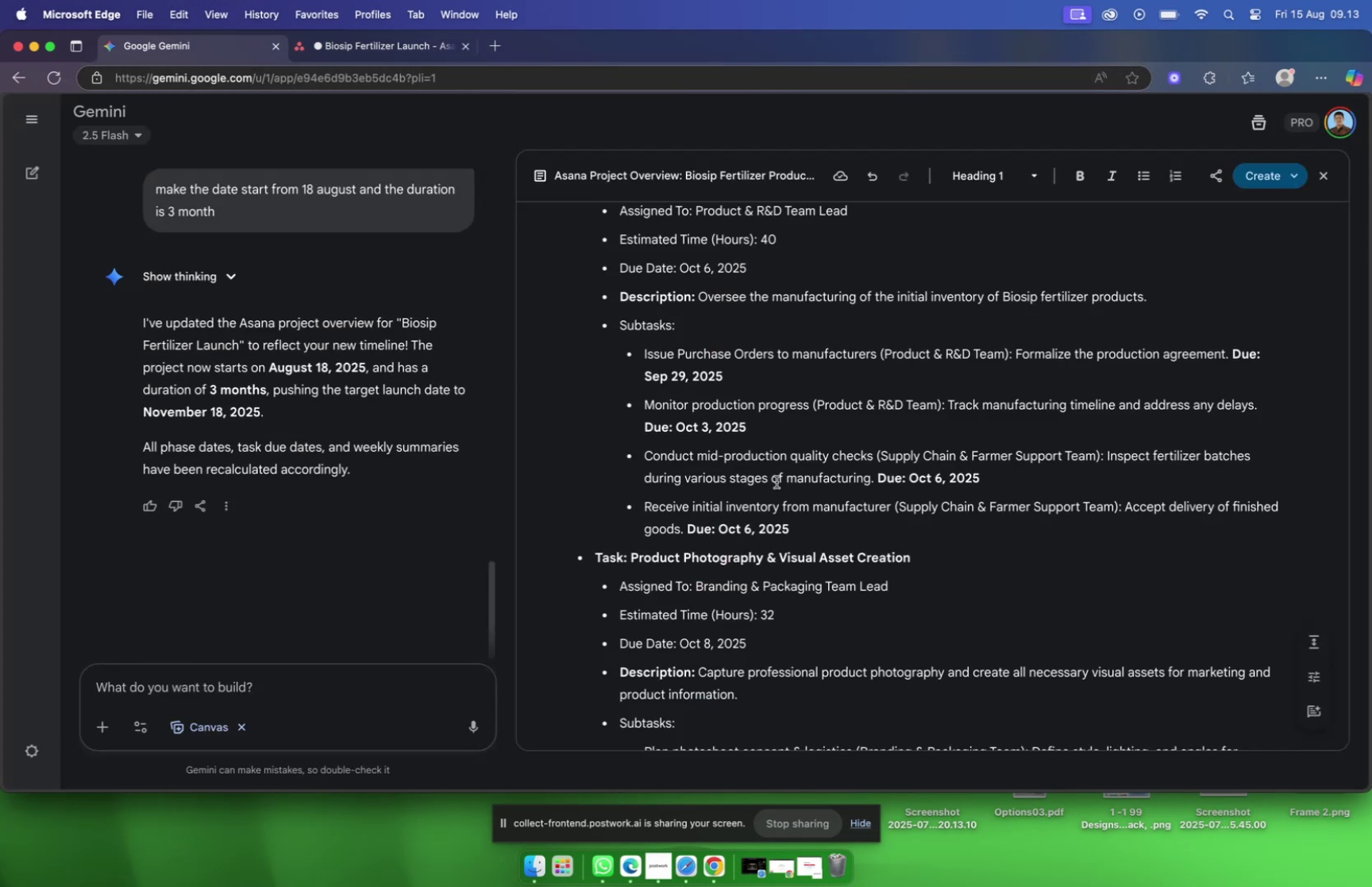 
scroll: coordinate [762, 465], scroll_direction: down, amount: 27.0
 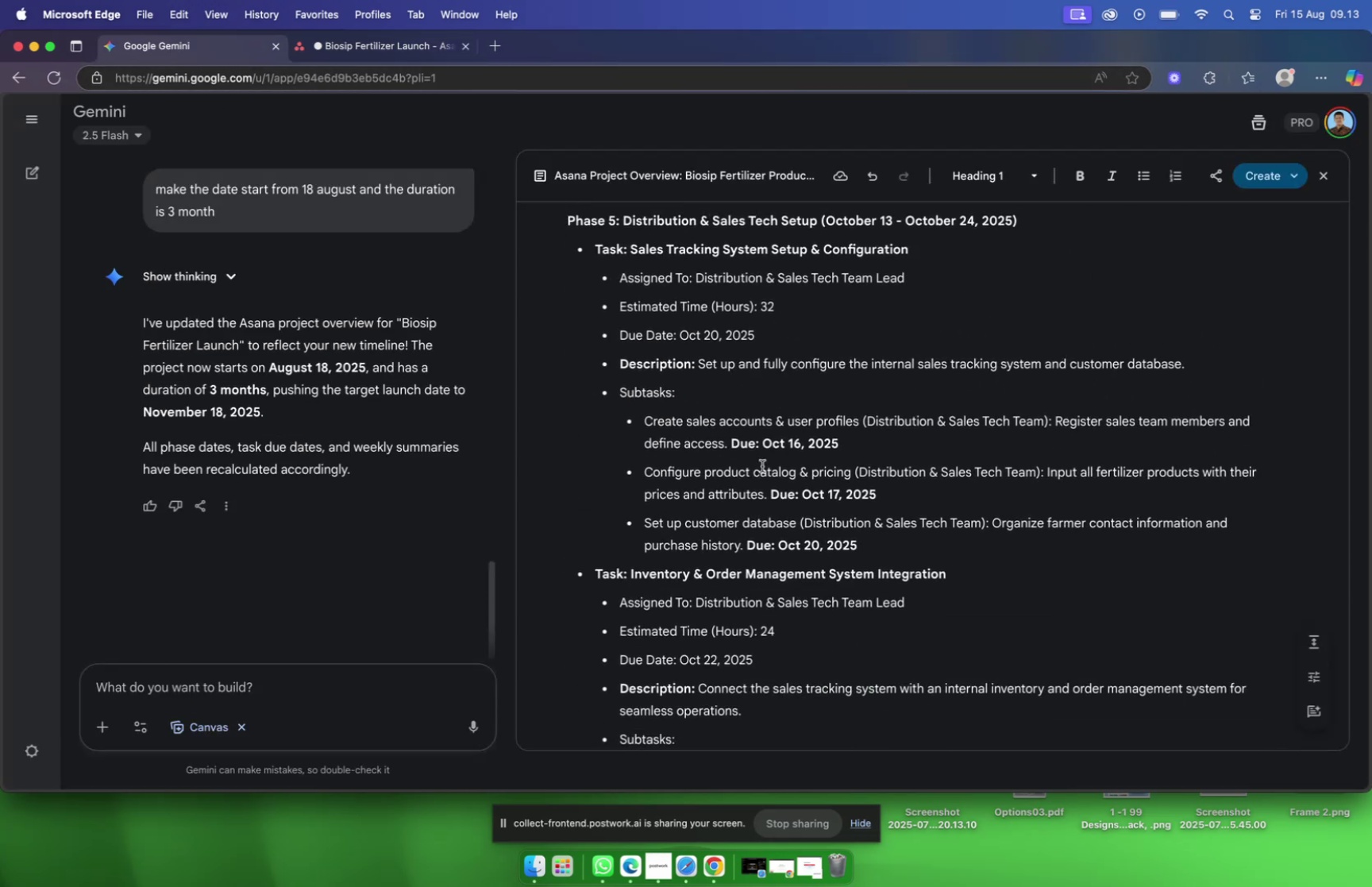 
scroll: coordinate [762, 465], scroll_direction: up, amount: 1.0
 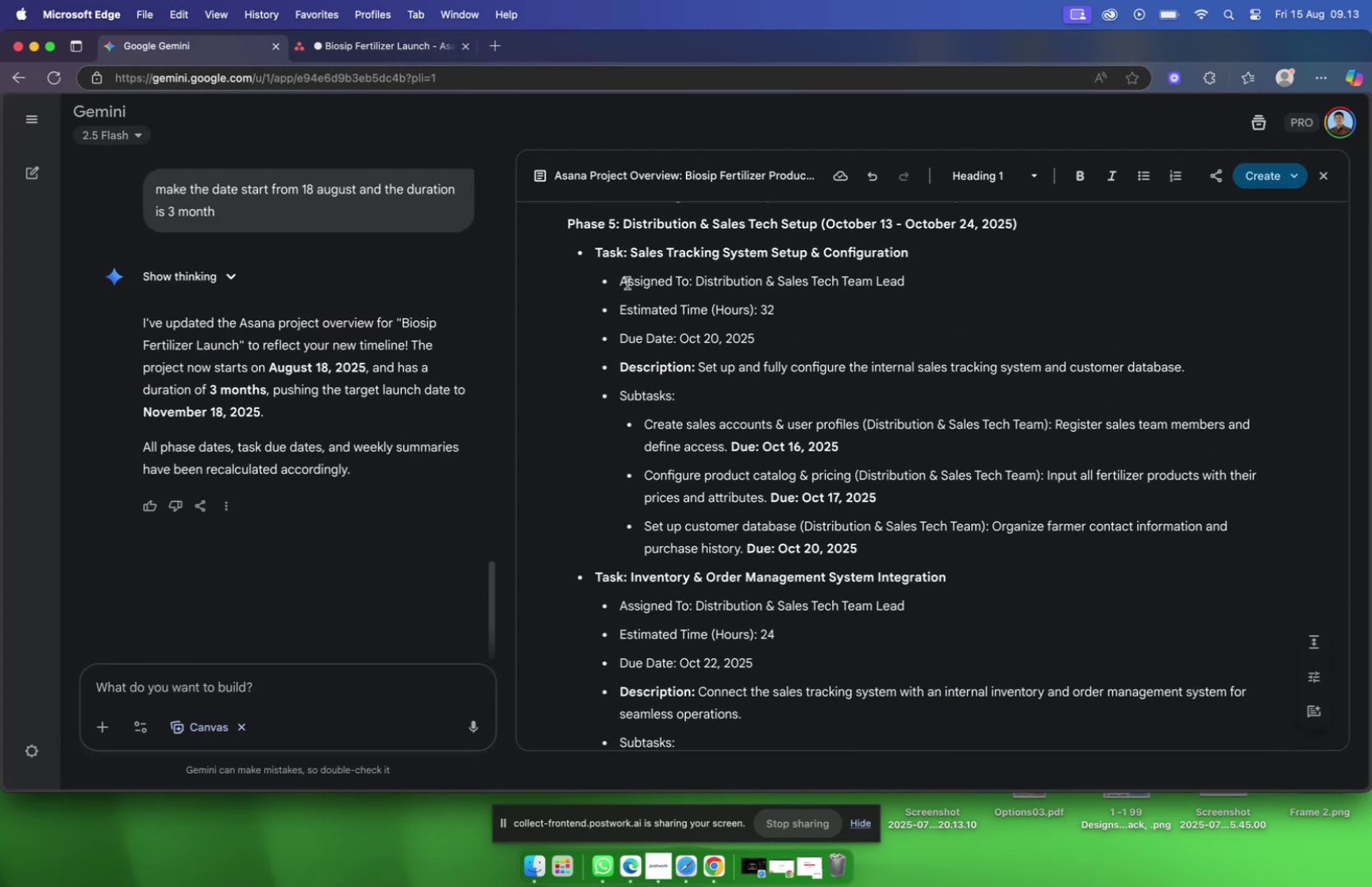 
left_click_drag(start_coordinate=[631, 249], to_coordinate=[918, 254])
 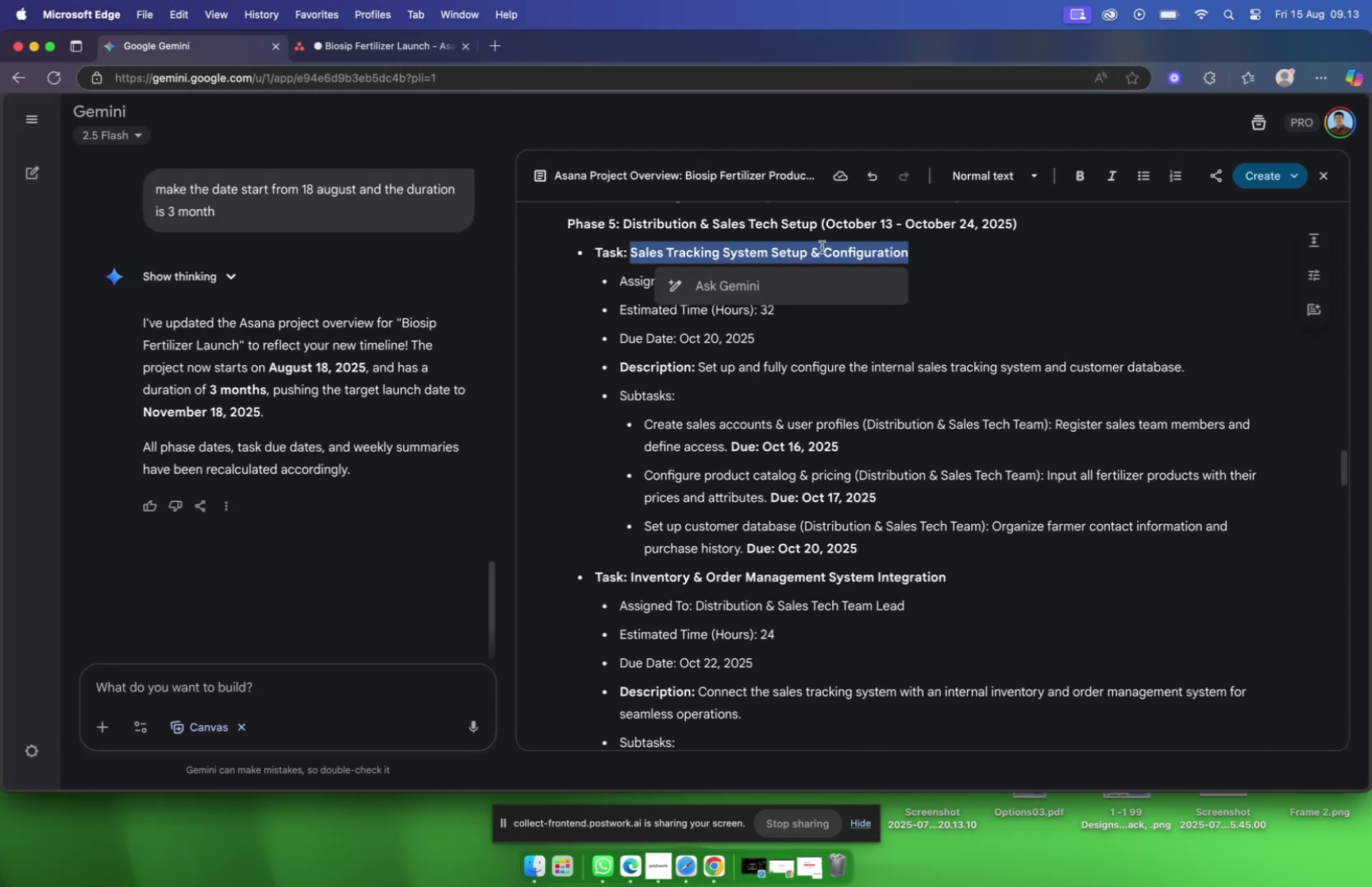 
right_click([822, 247])
 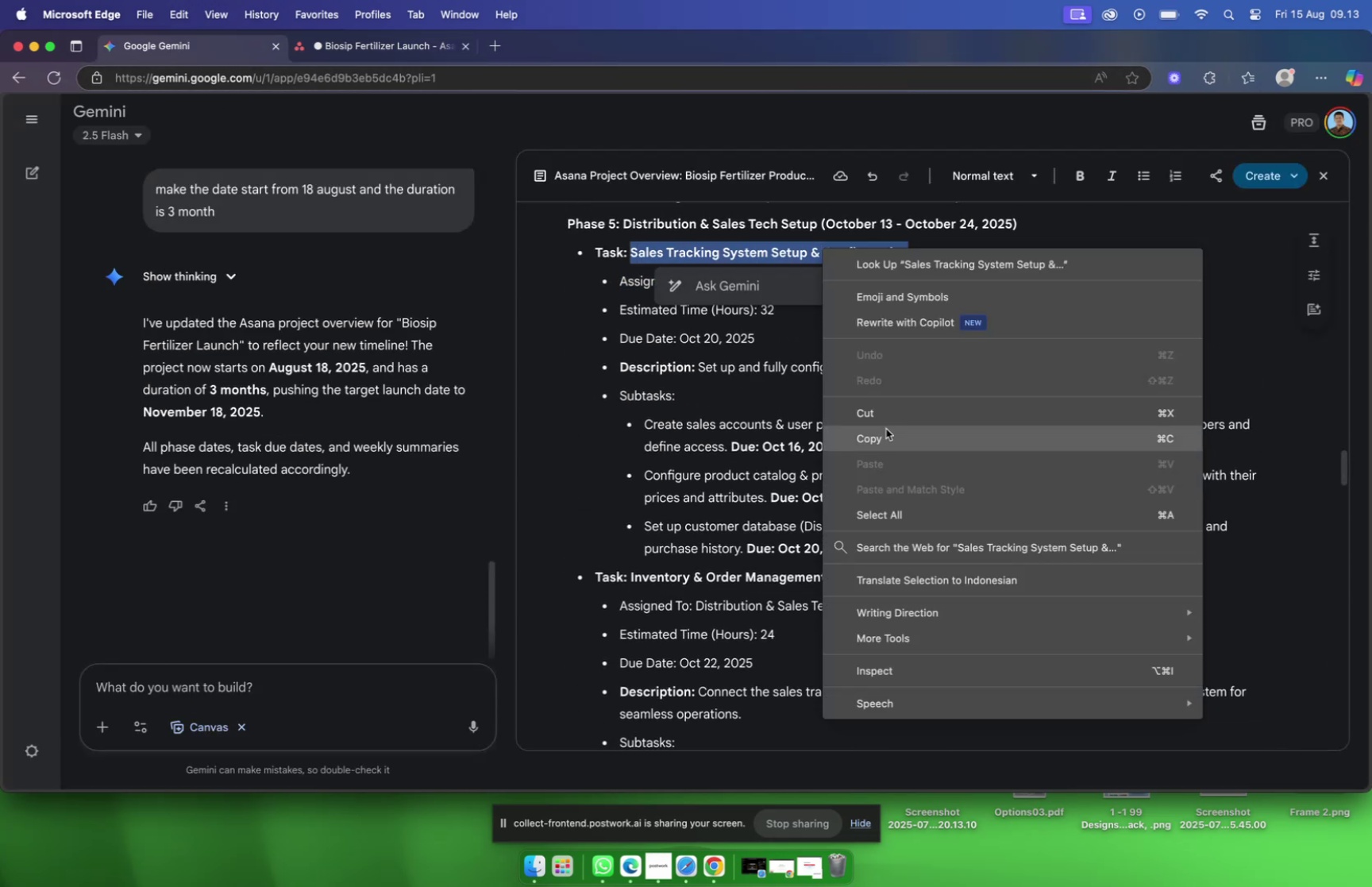 
left_click([891, 436])
 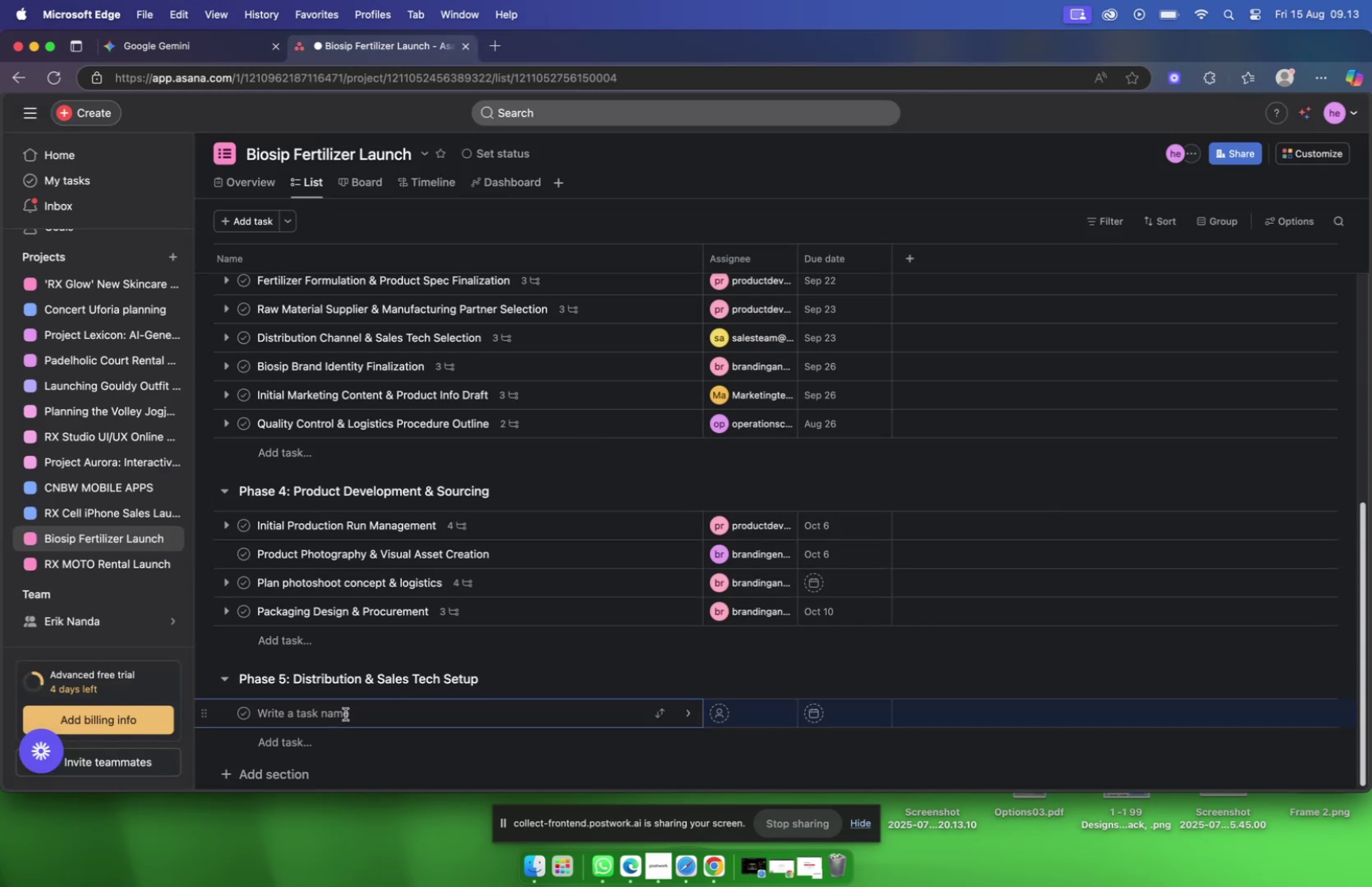 
key(Meta+V)
 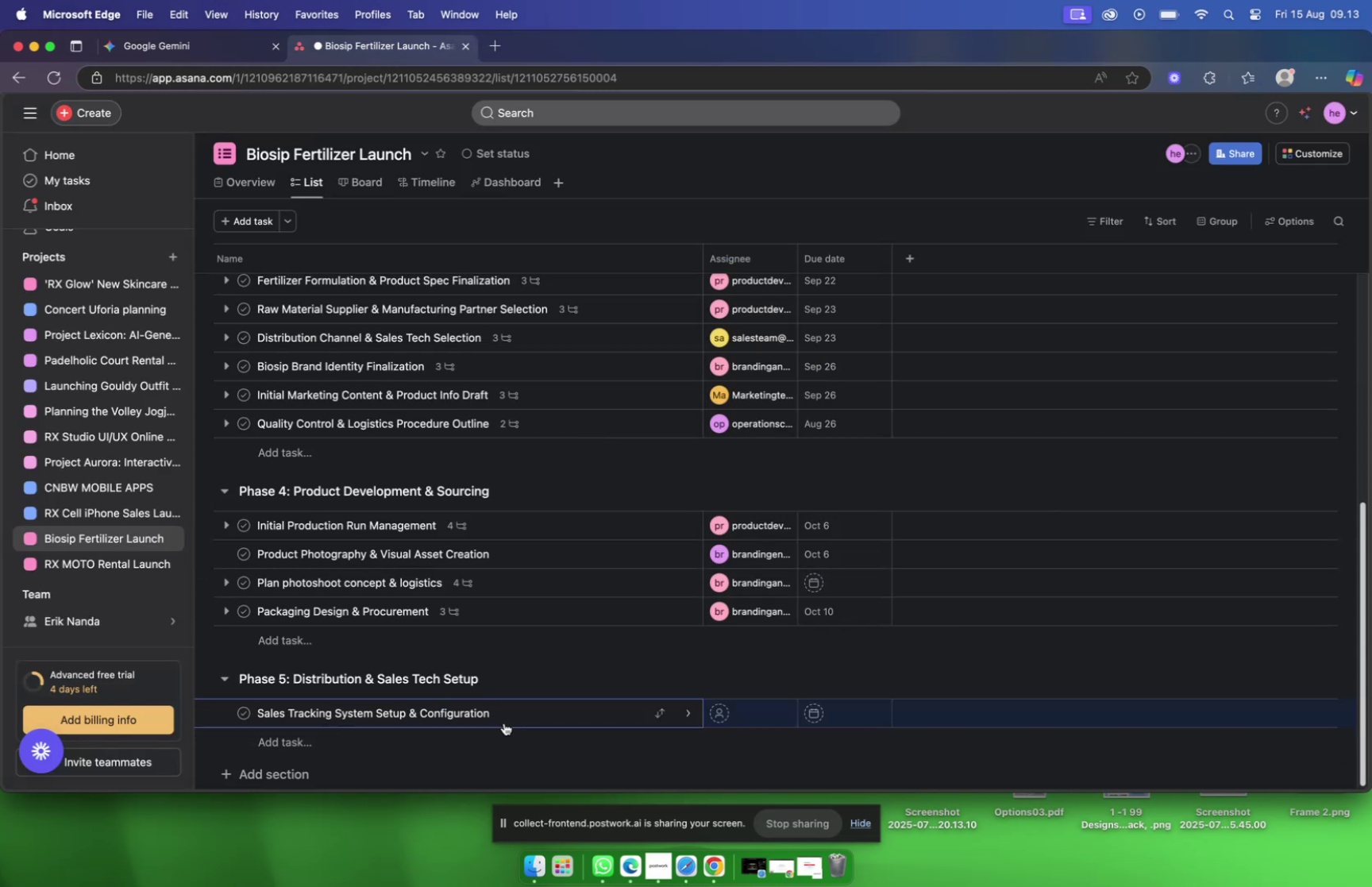 
left_click([511, 717])
 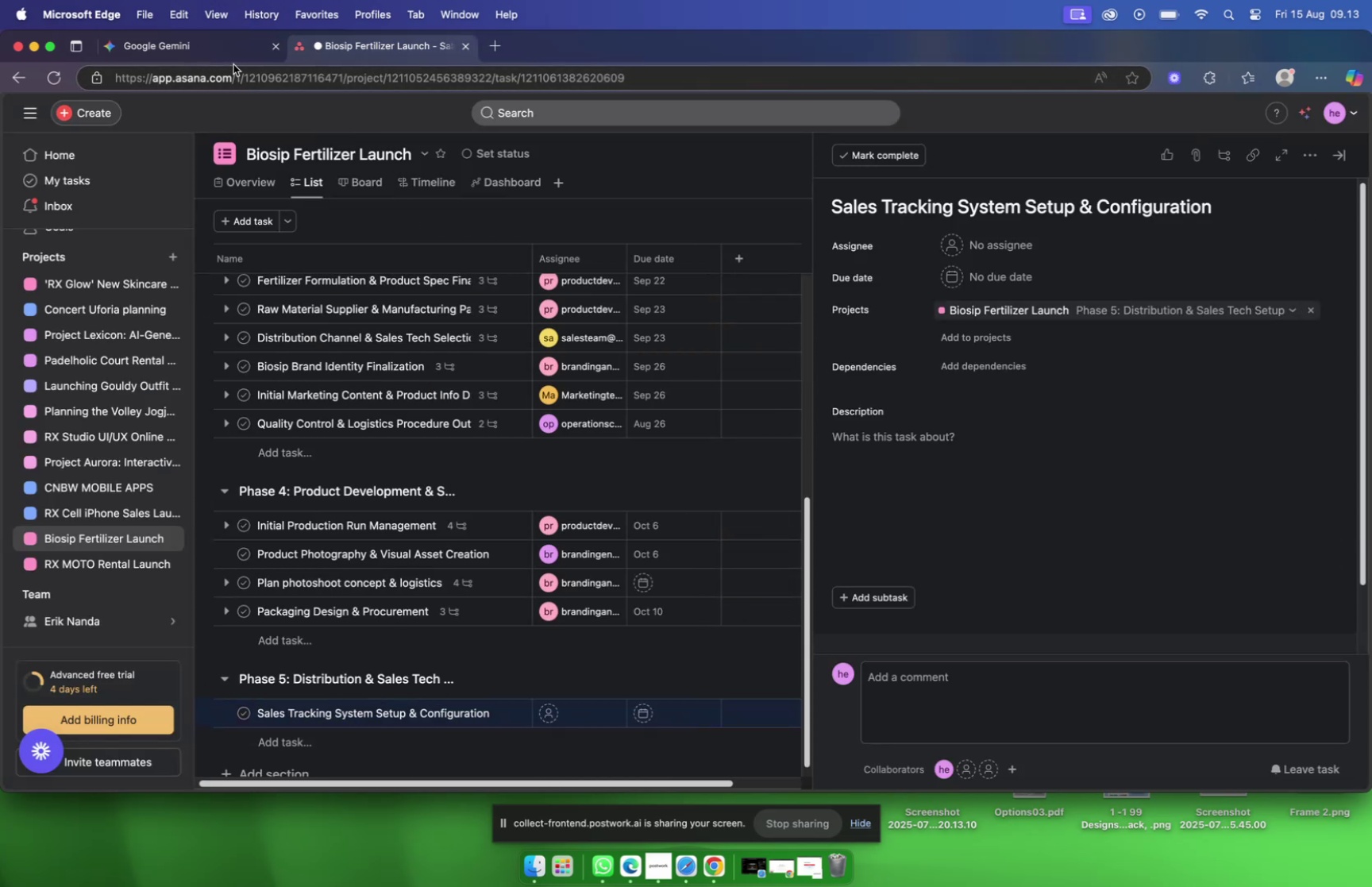 
left_click([233, 56])
 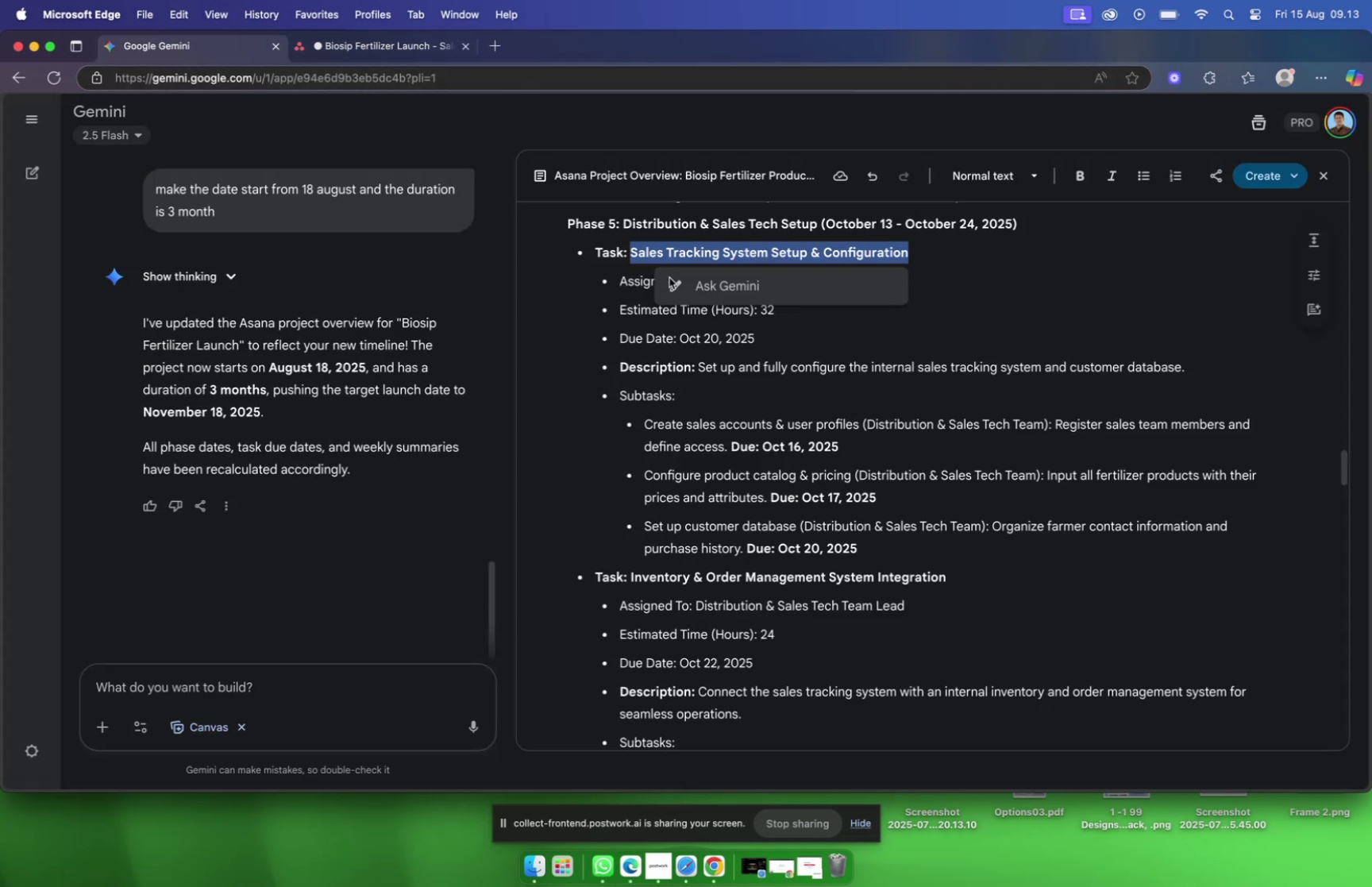 
left_click([809, 335])
 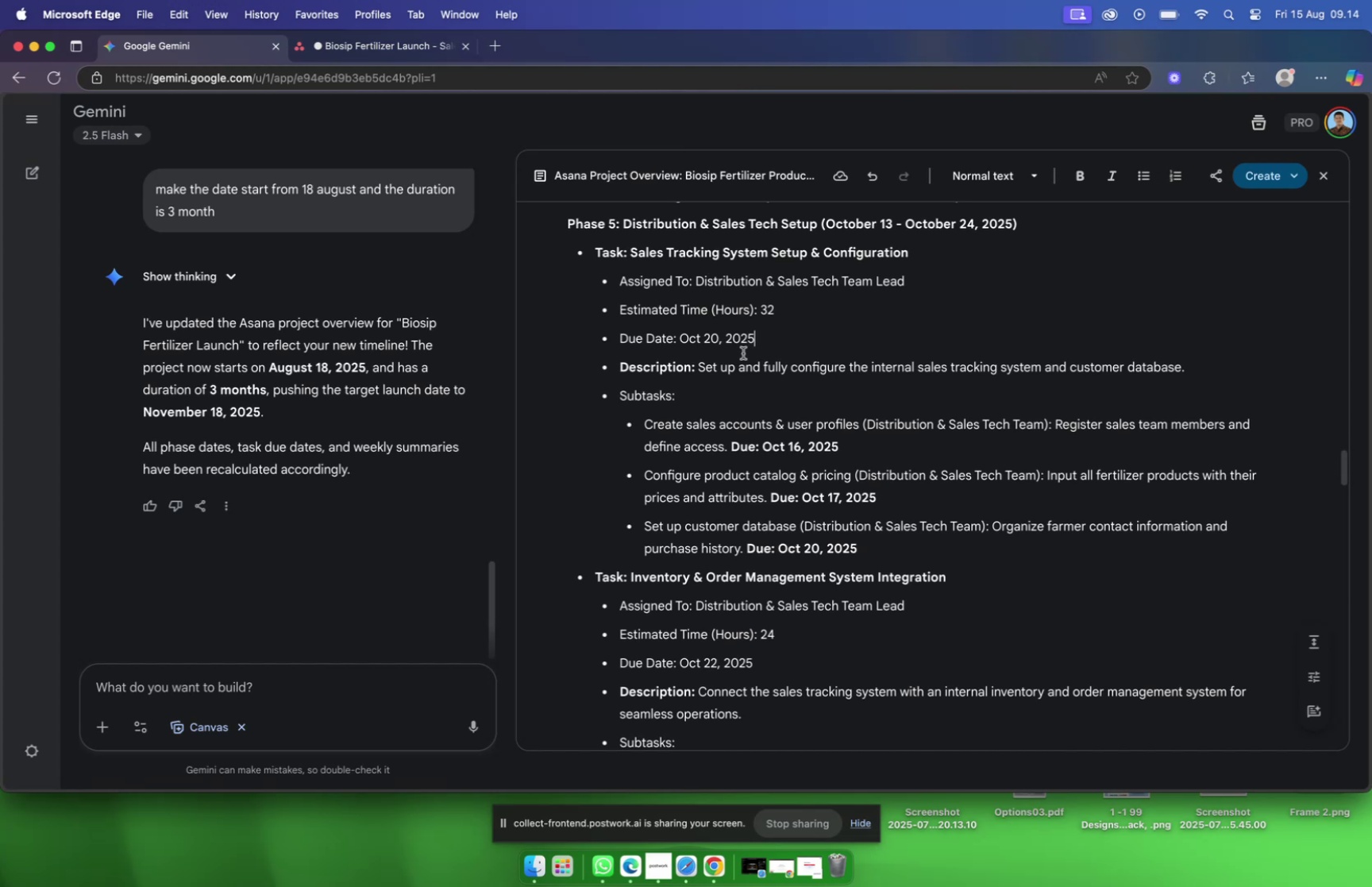 
left_click_drag(start_coordinate=[700, 362], to_coordinate=[1190, 374])
 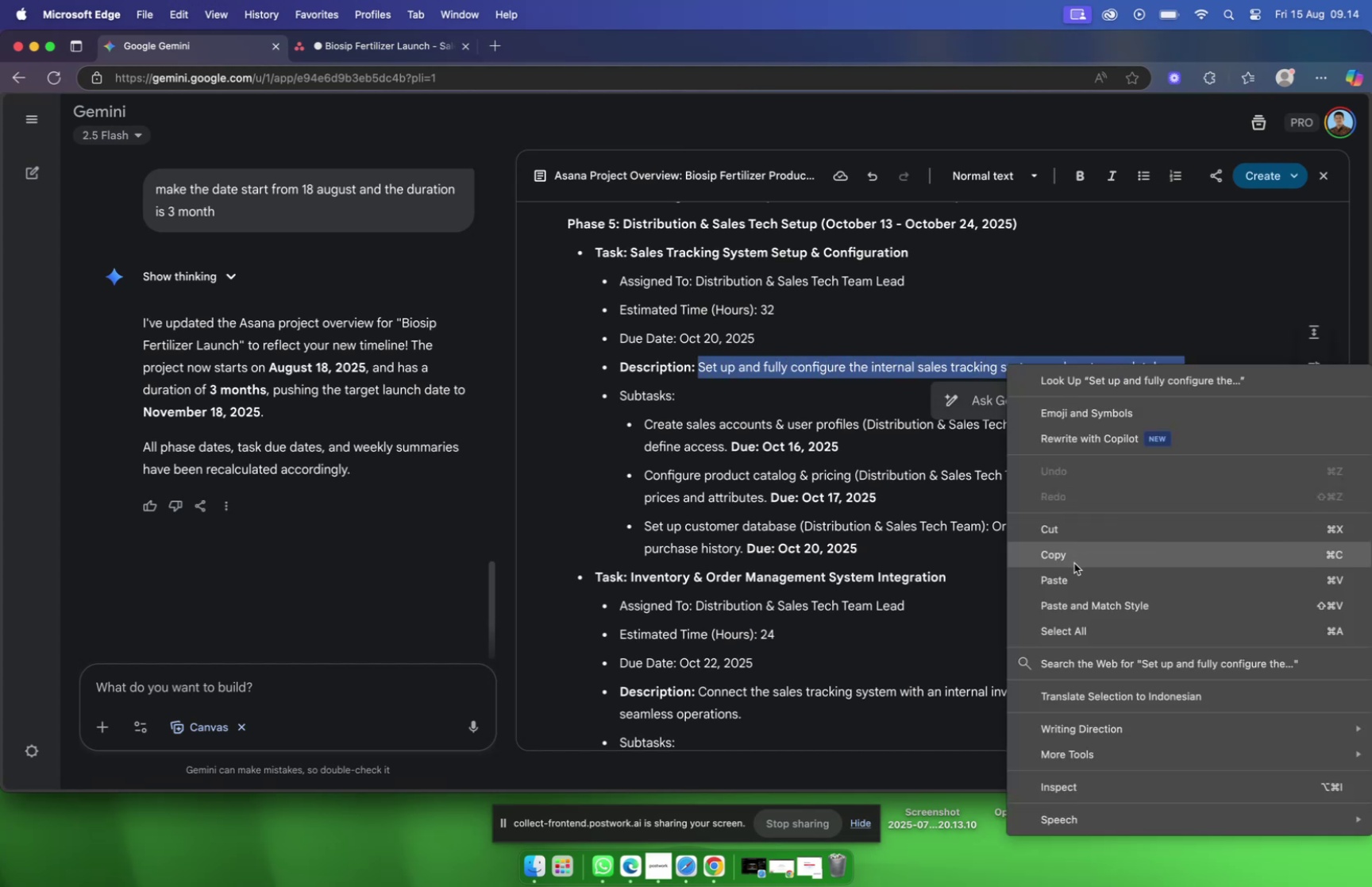 
left_click([1073, 559])
 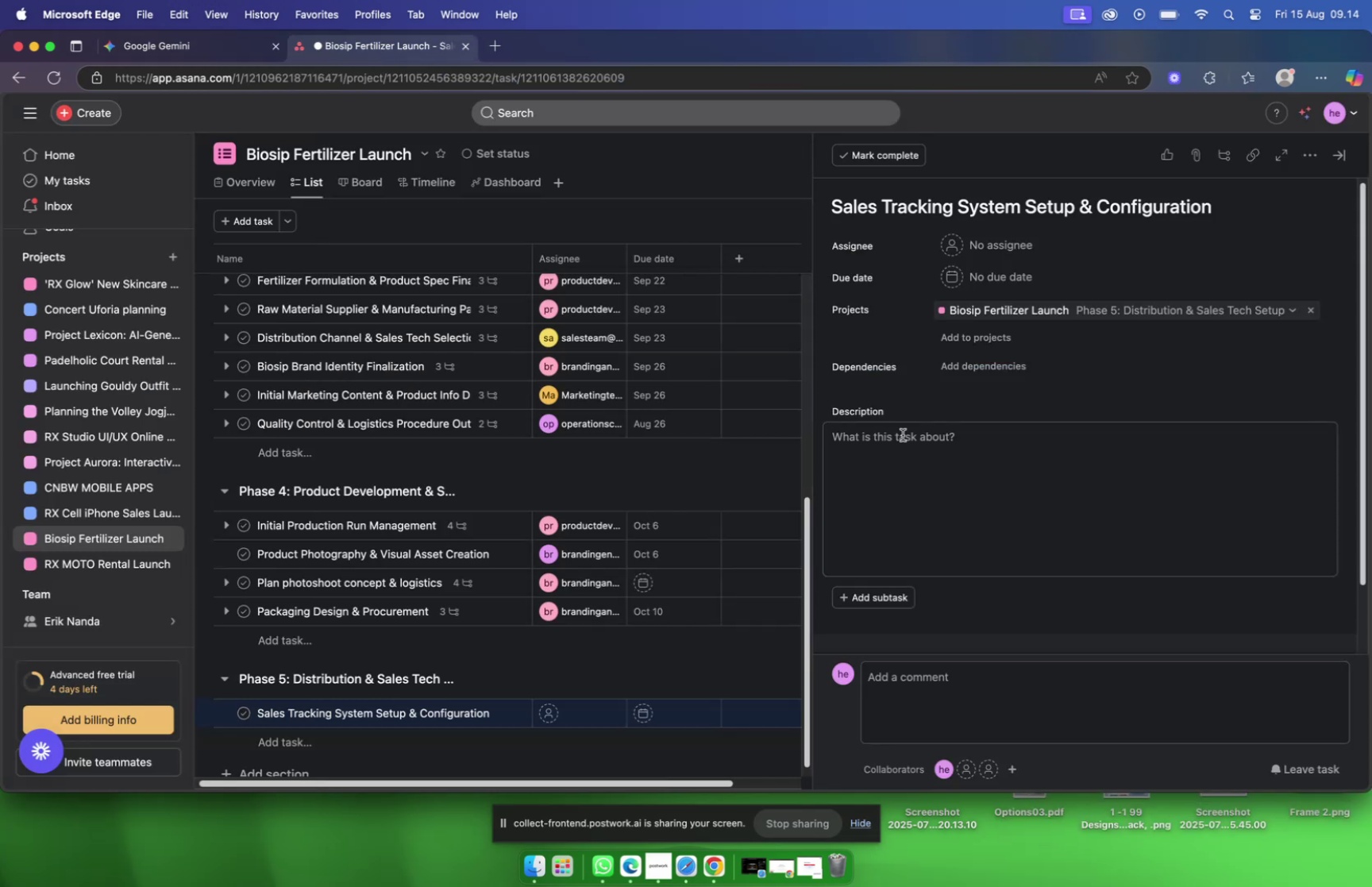 
left_click([966, 273])
 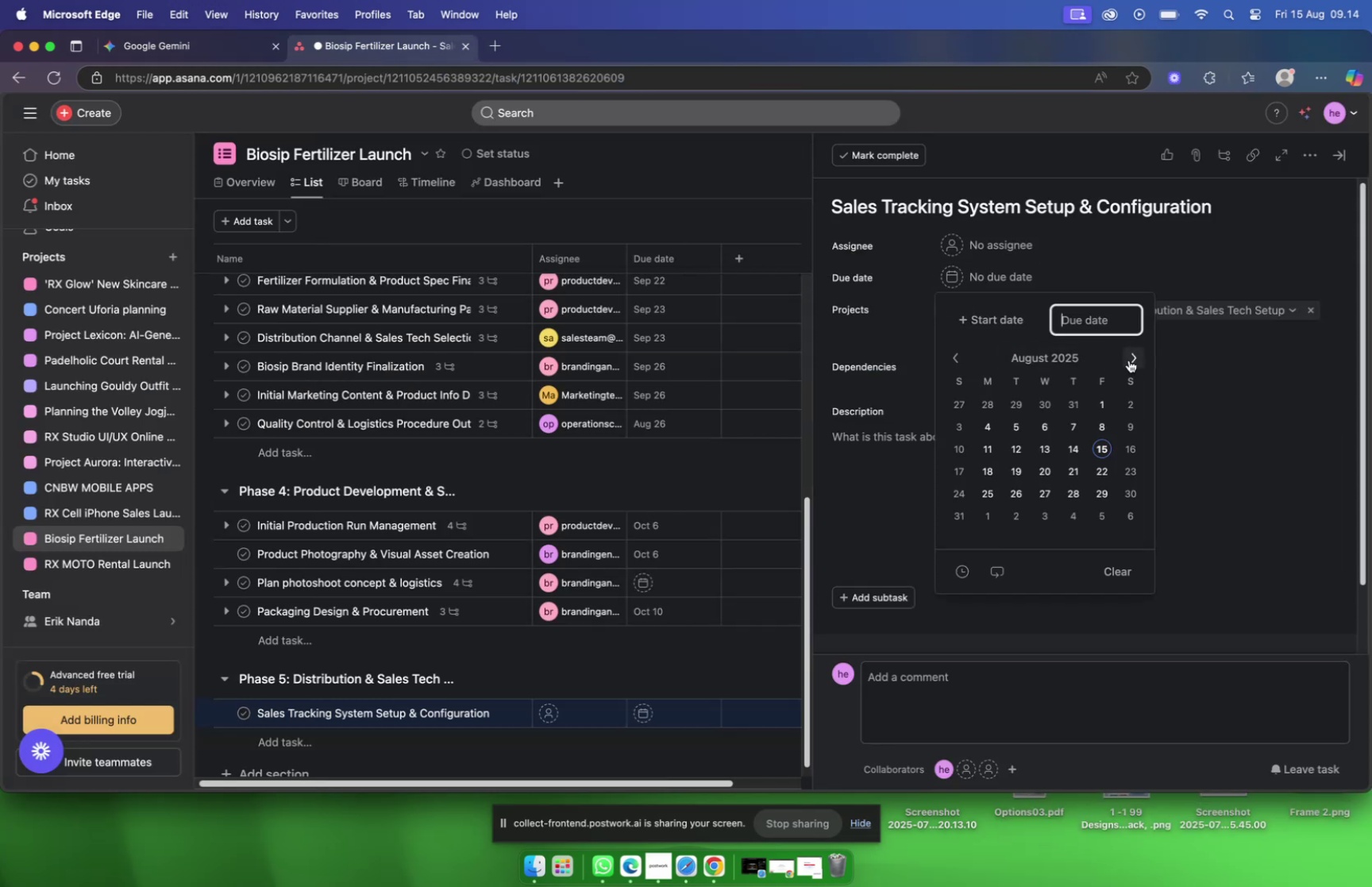 
double_click([1129, 357])
 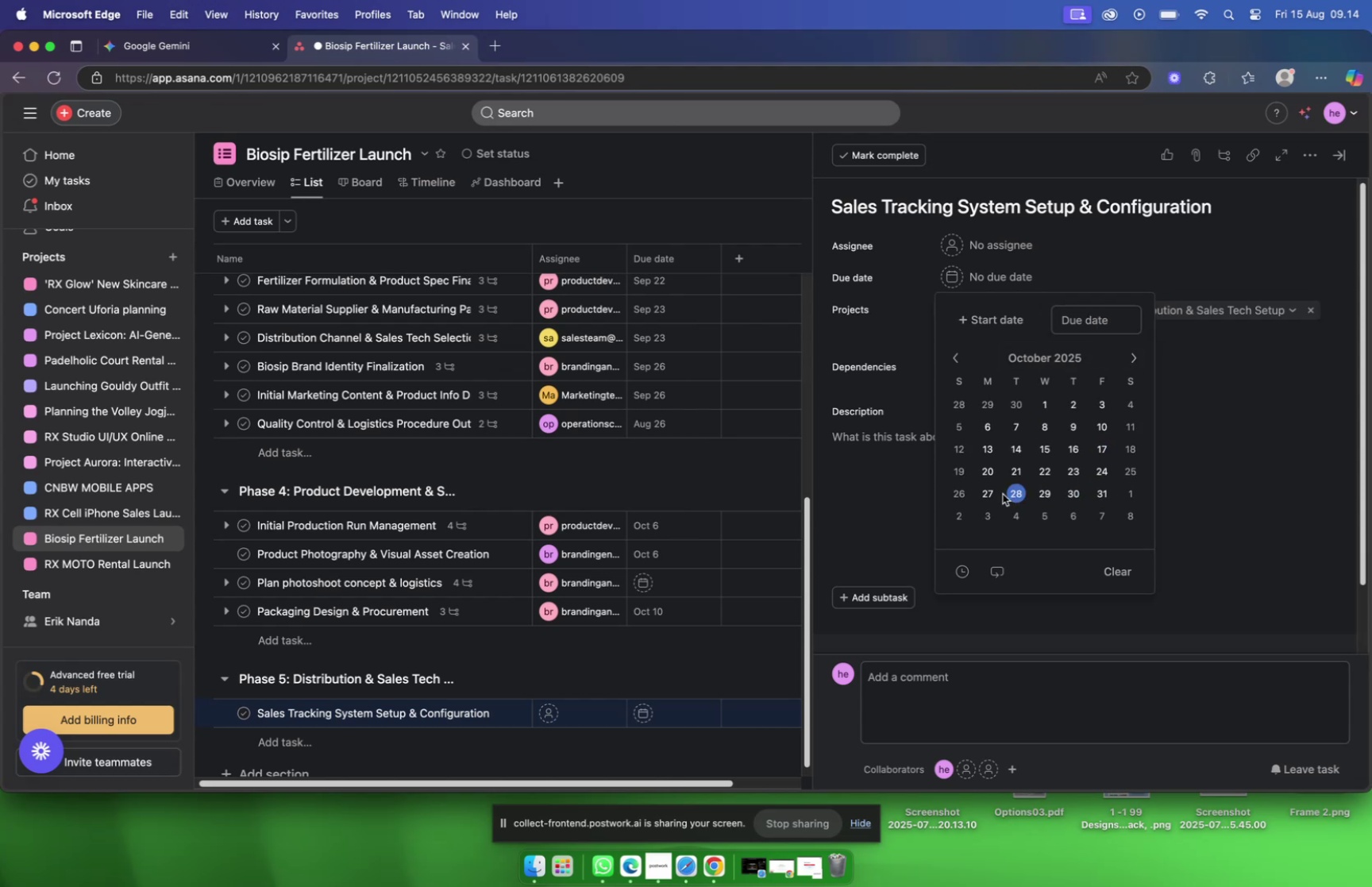 
left_click([995, 476])
 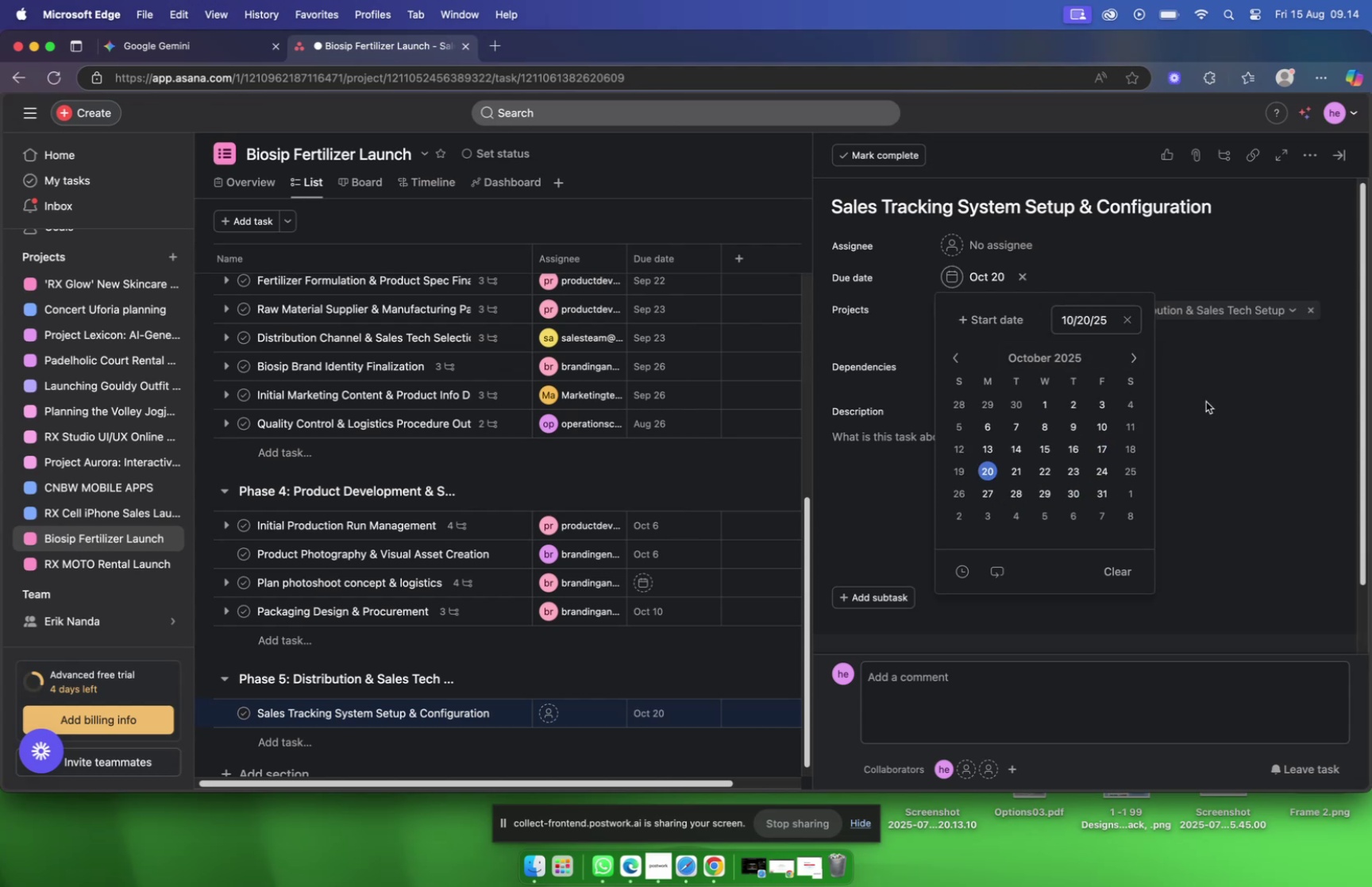 
left_click([1208, 403])
 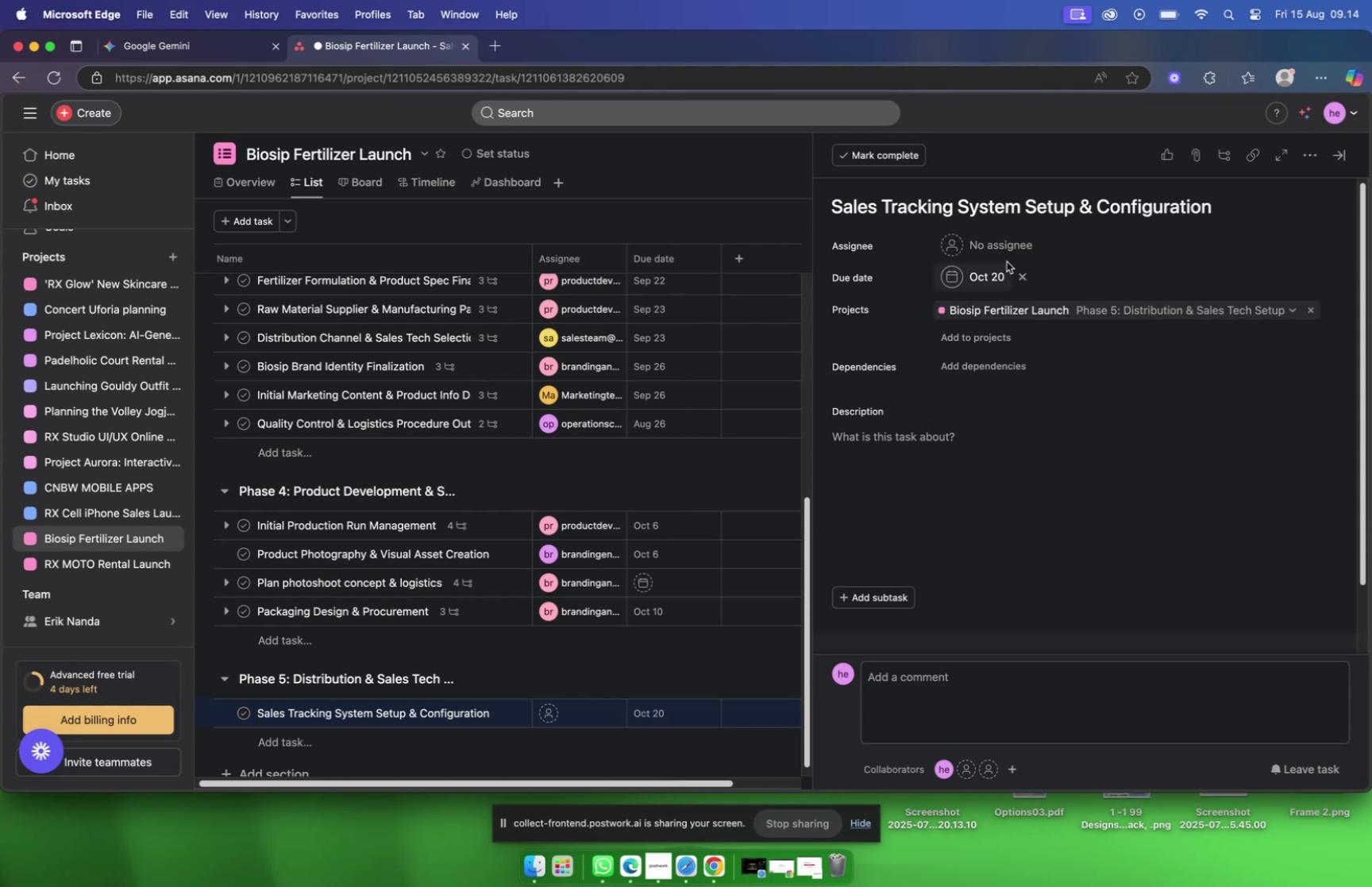 
mouse_move([1023, 253])
 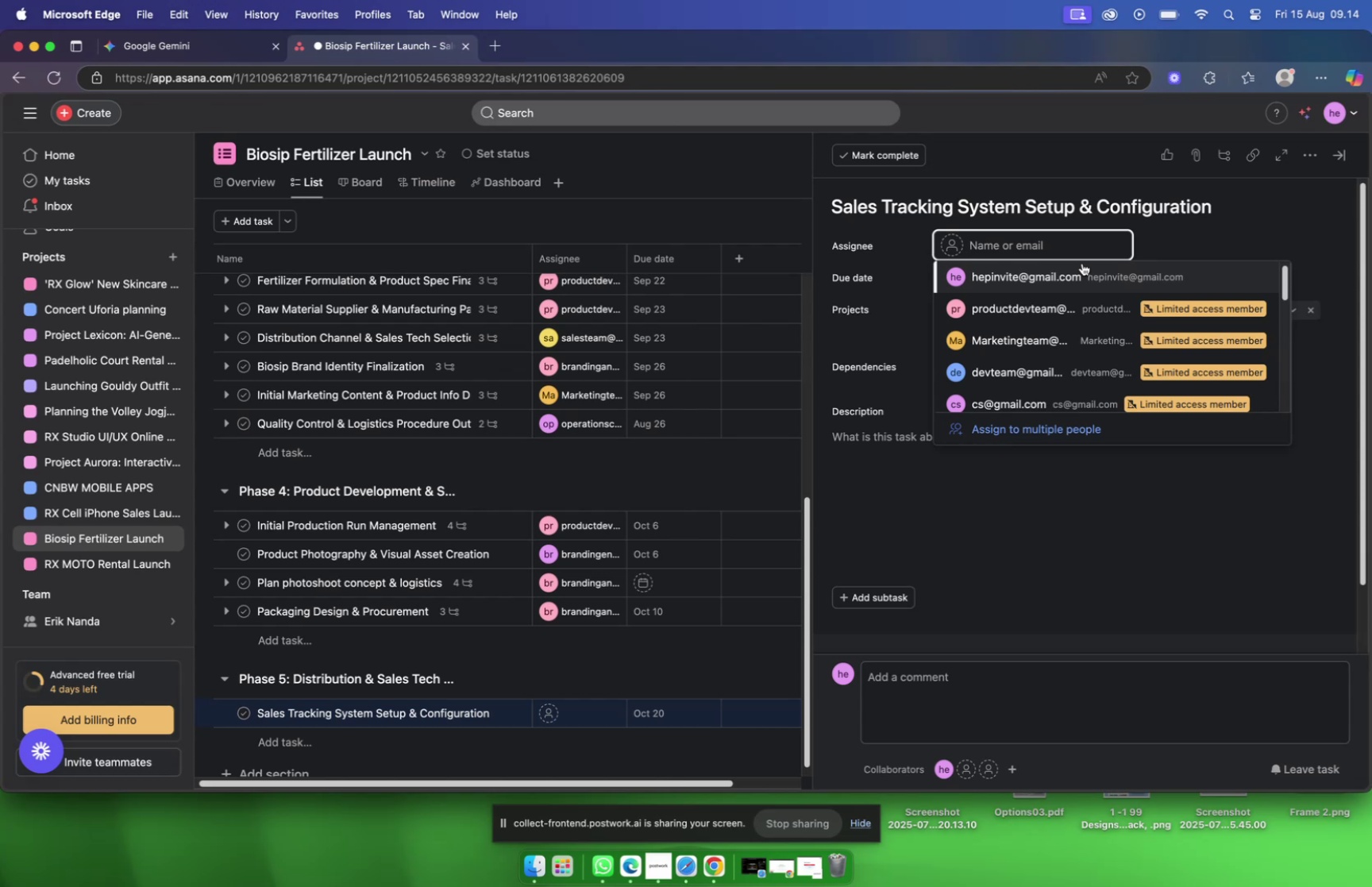 
wait(9.13)
 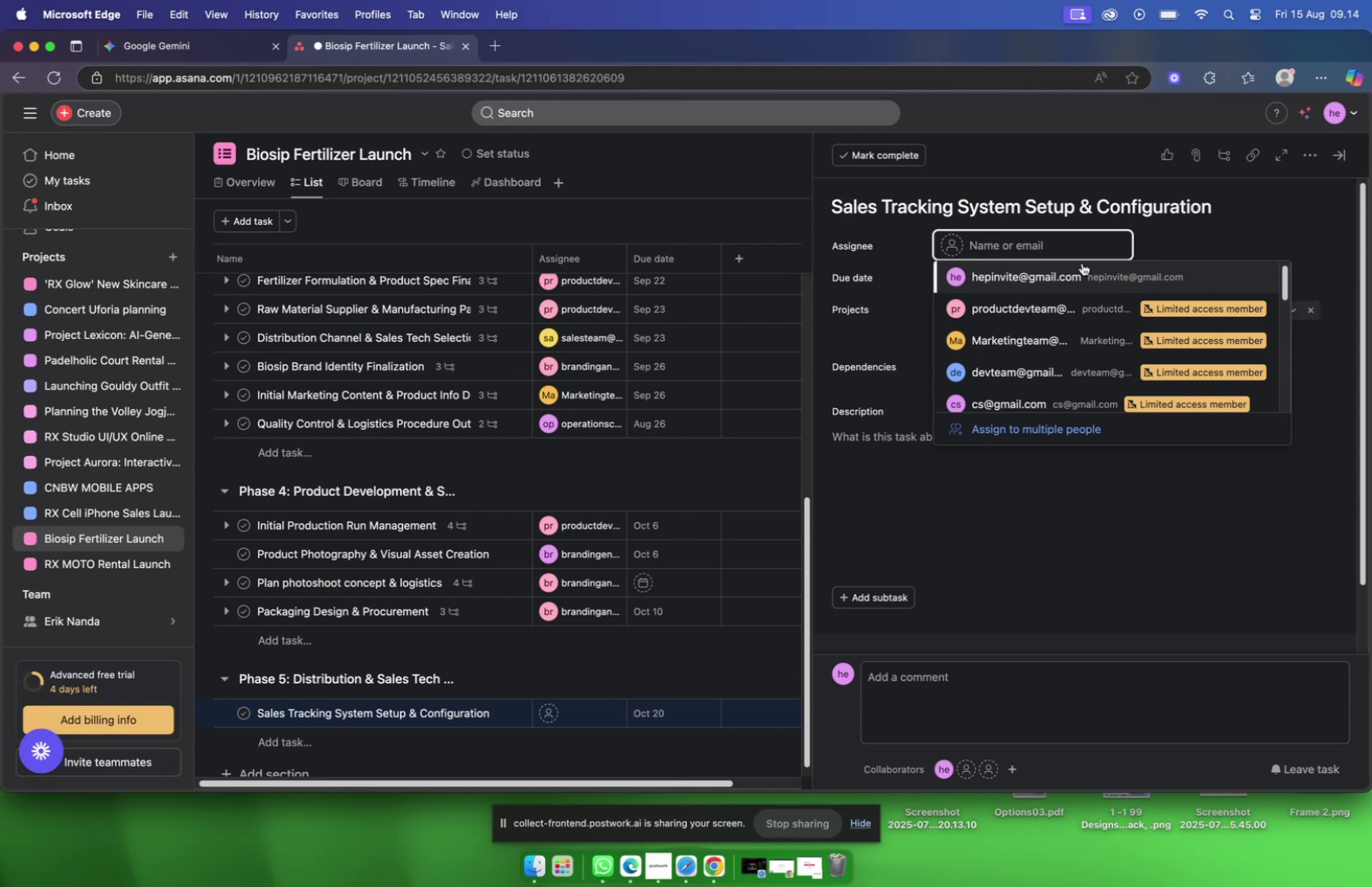 
left_click([220, 45])
 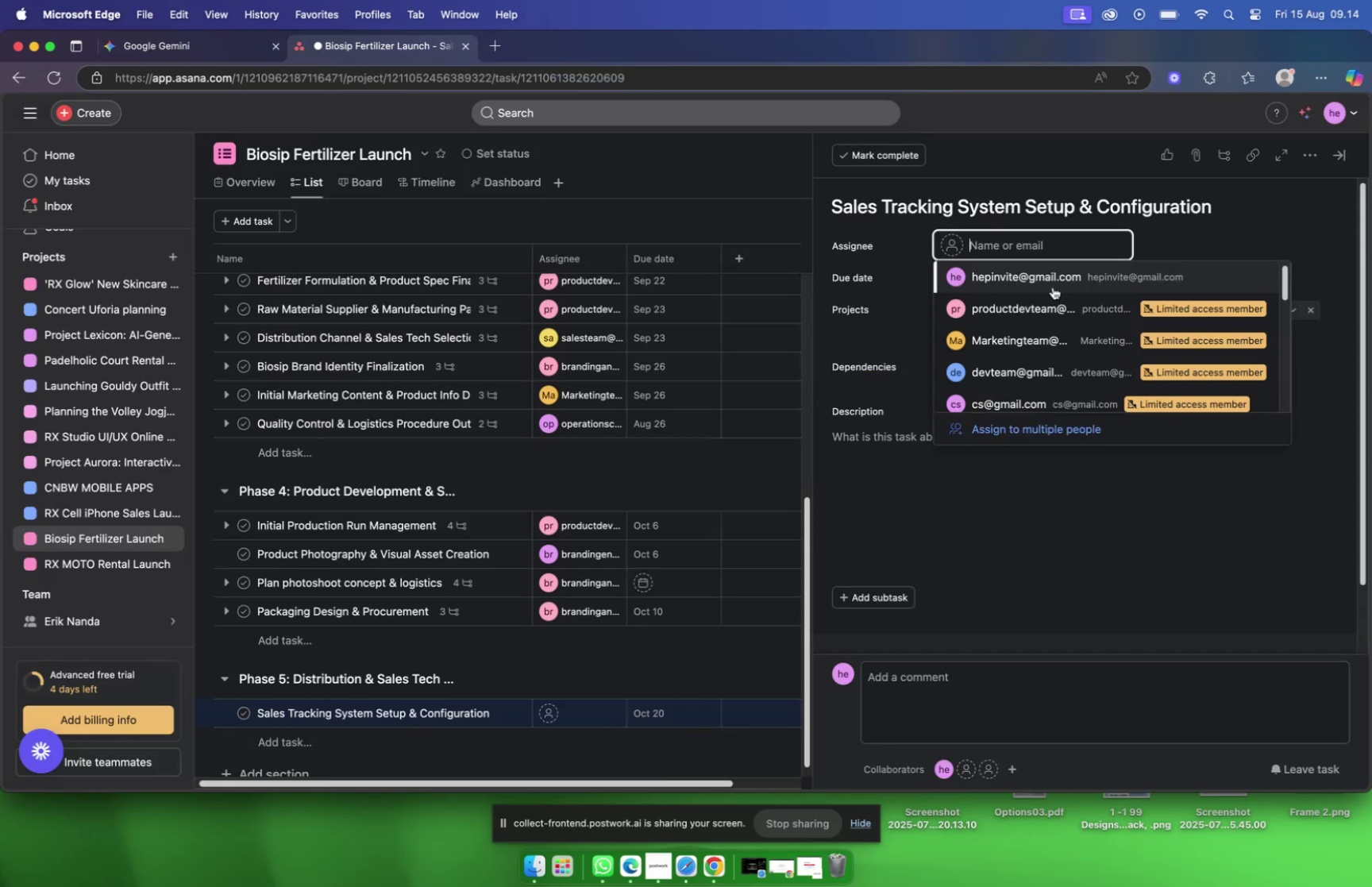 
wait(5.4)
 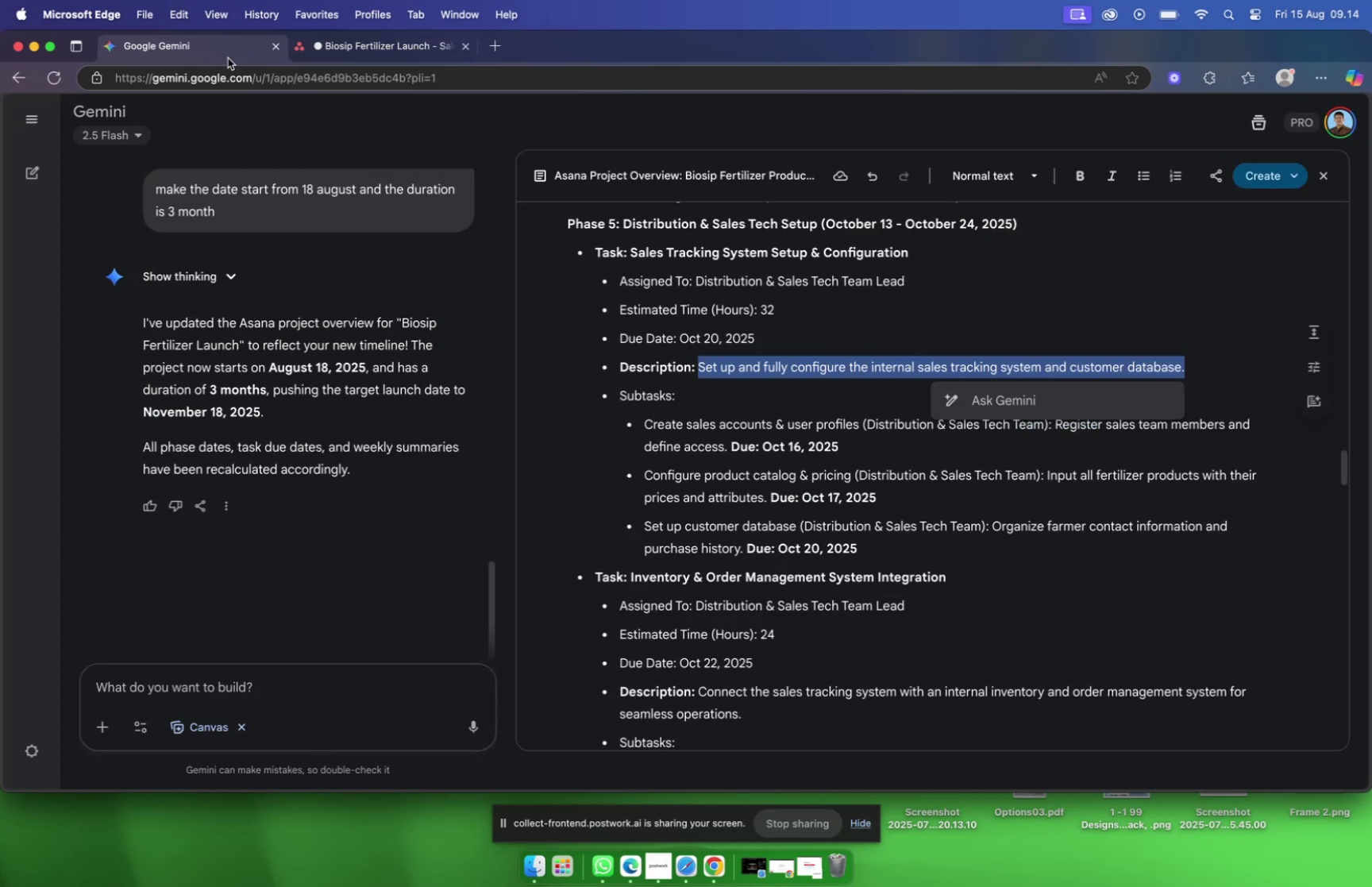 
type(dis)
key(Backspace)
key(Backspace)
key(Backspace)
key(Backspace)
key(Backspace)
 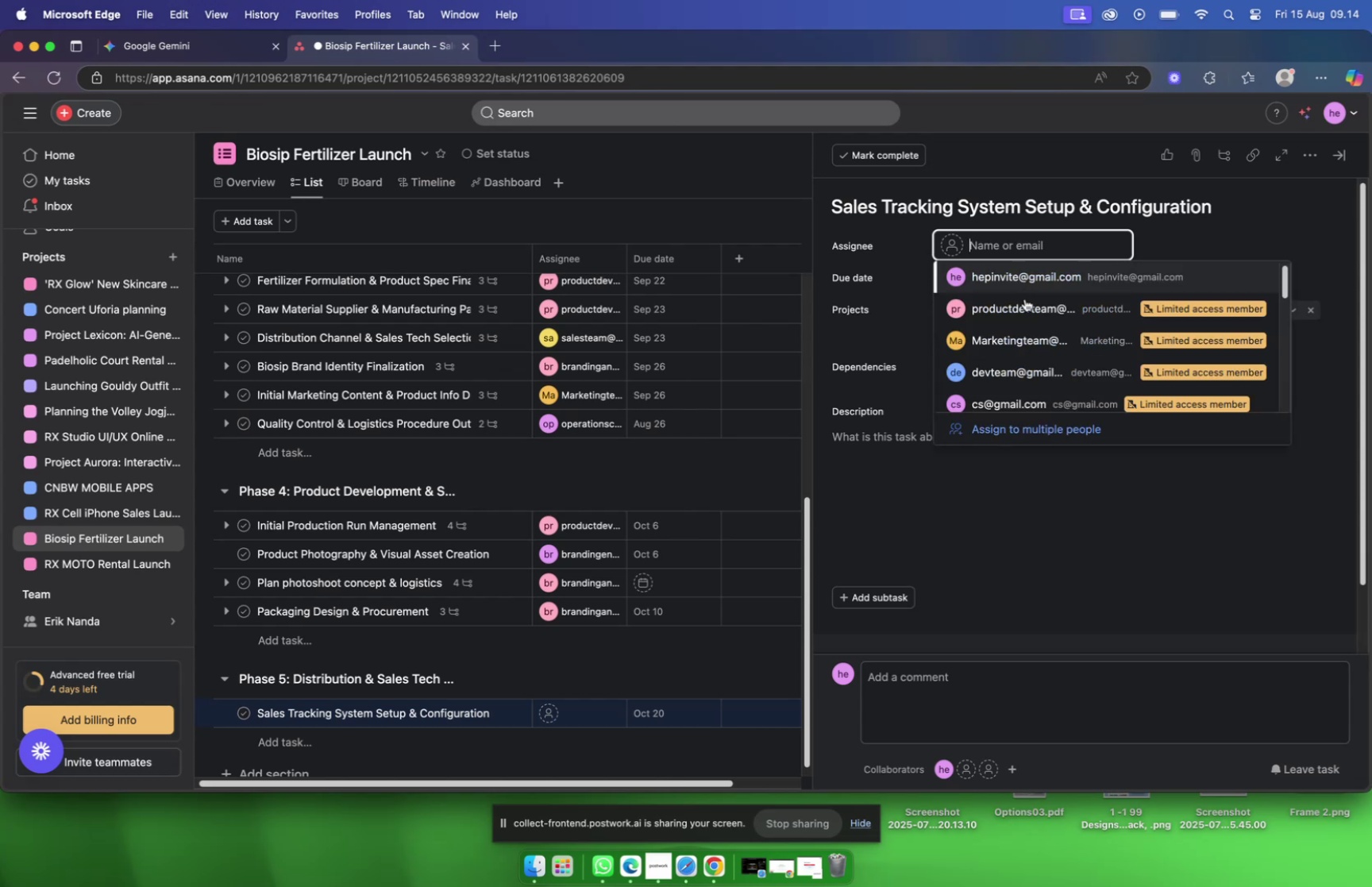 
left_click([1012, 341])
 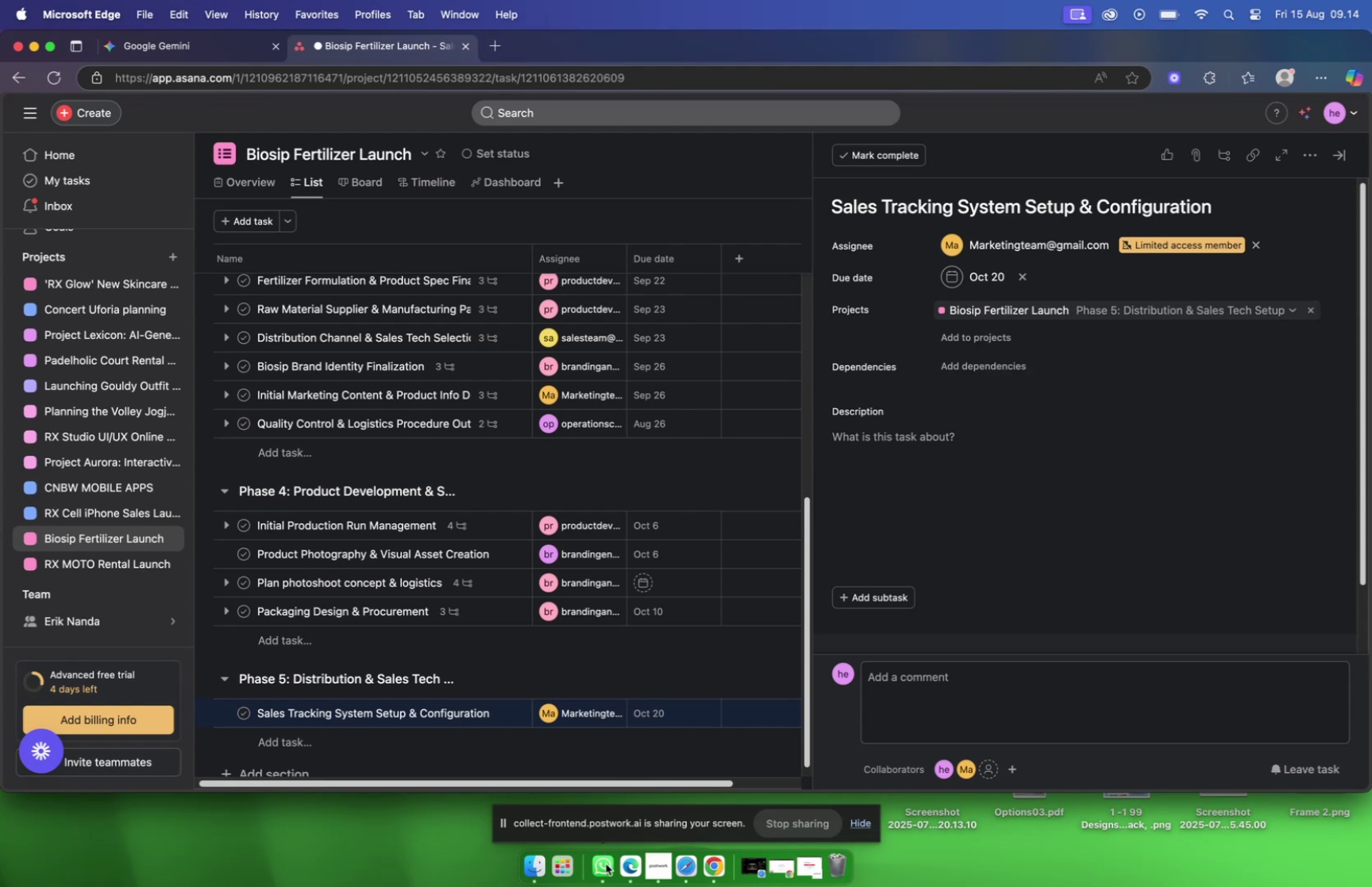 
left_click([615, 824])
 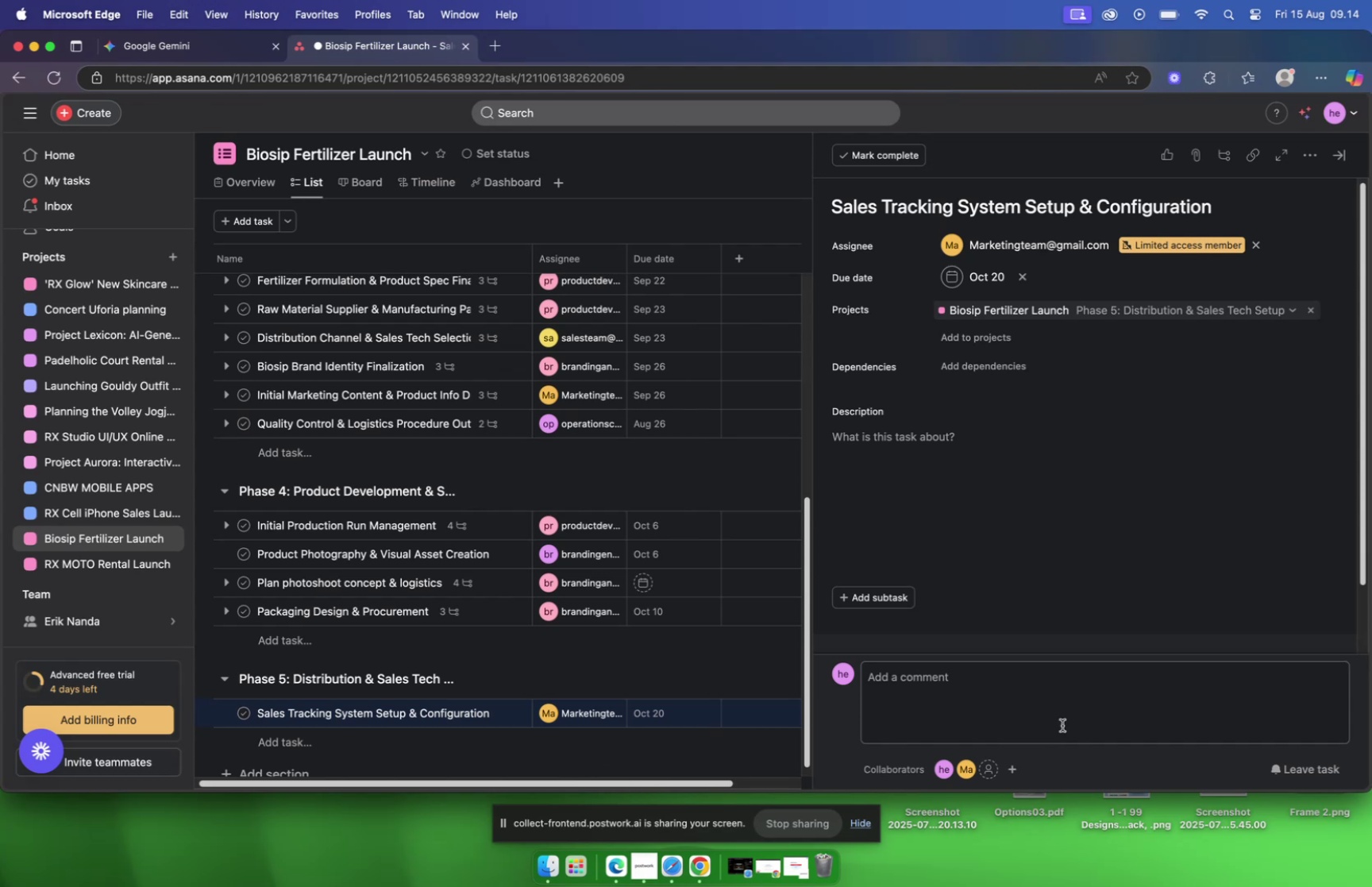 
wait(19.66)
 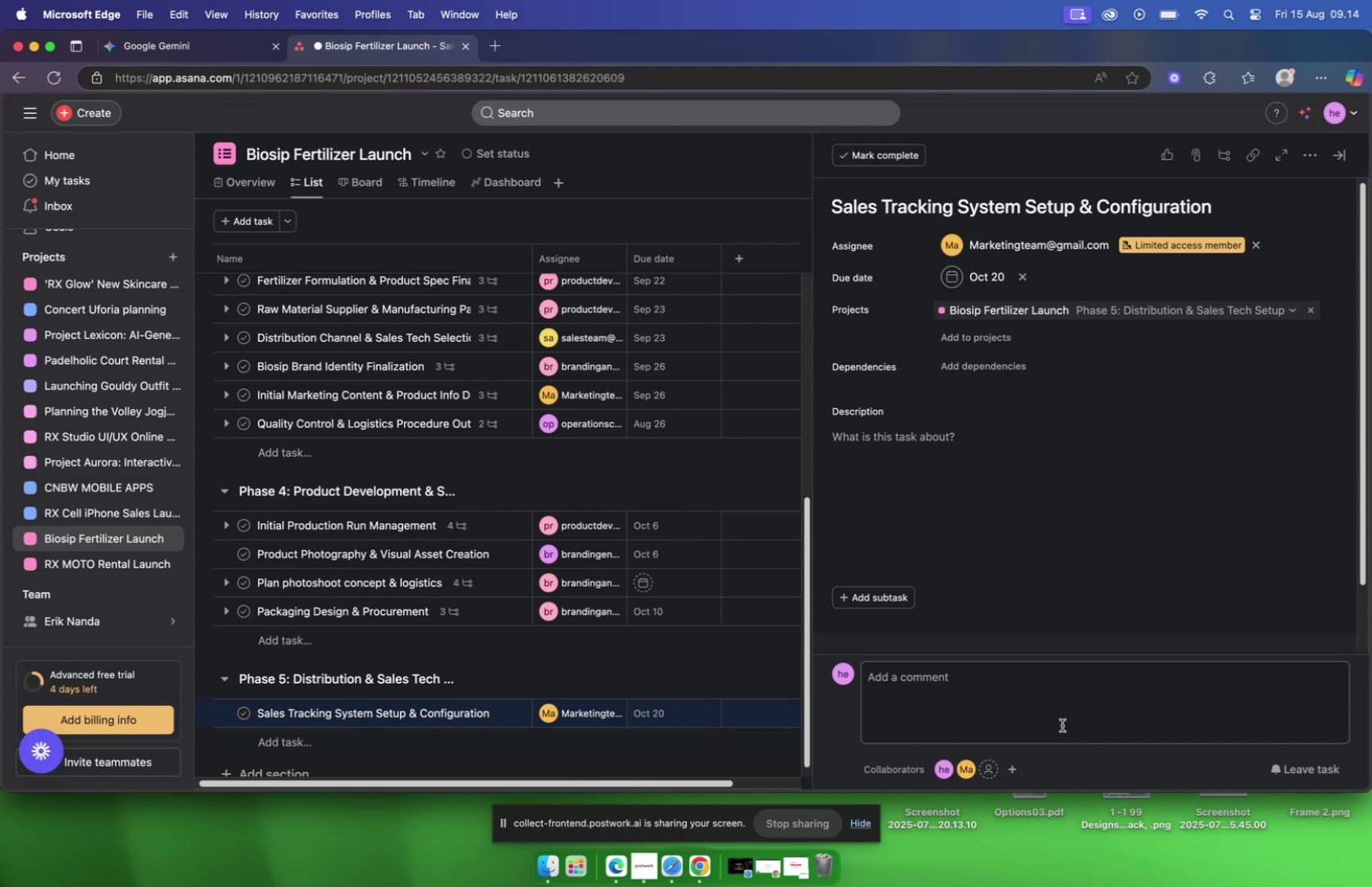 
left_click([195, 45])
 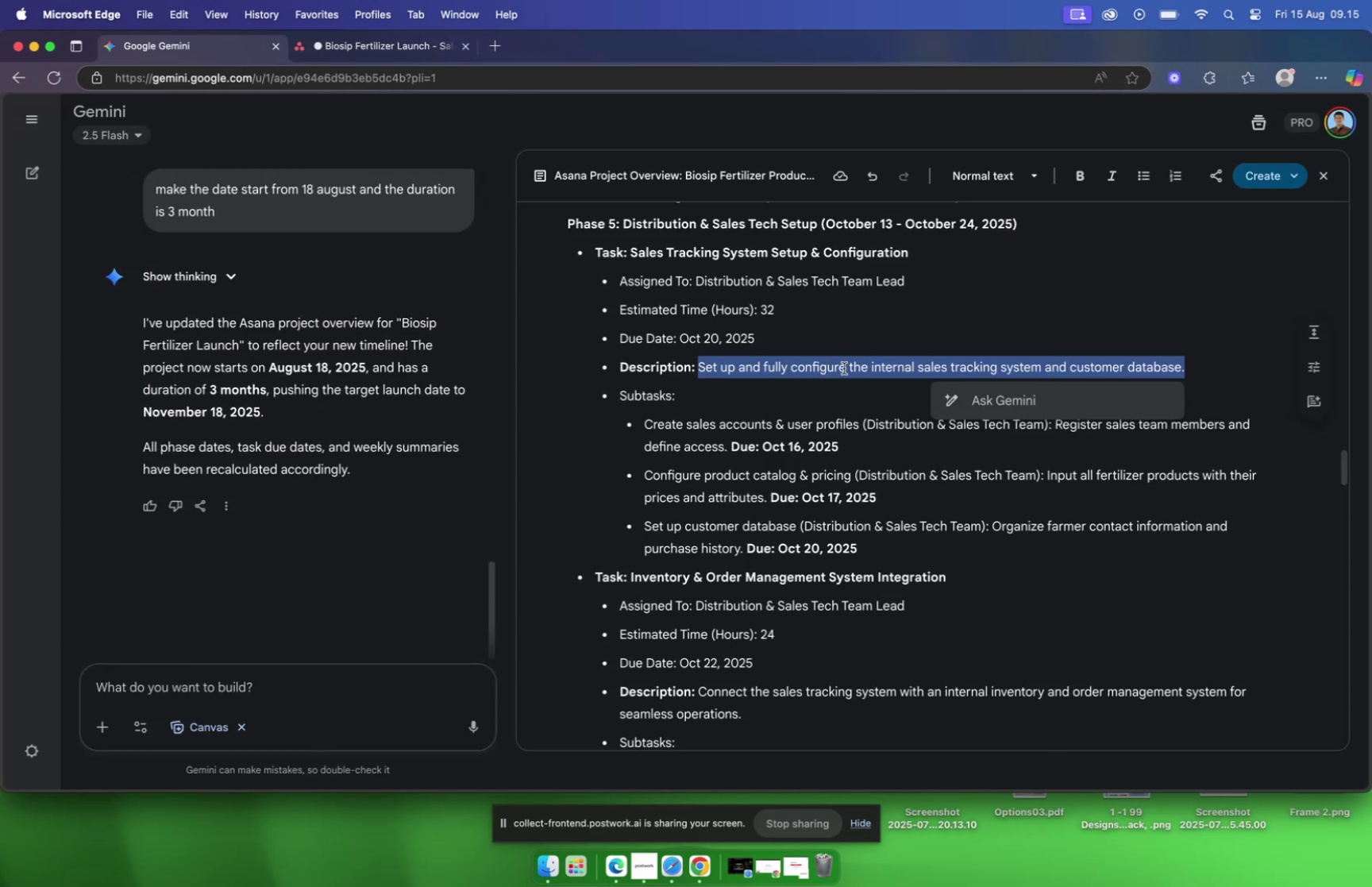 
scroll: coordinate [852, 368], scroll_direction: down, amount: 2.0
 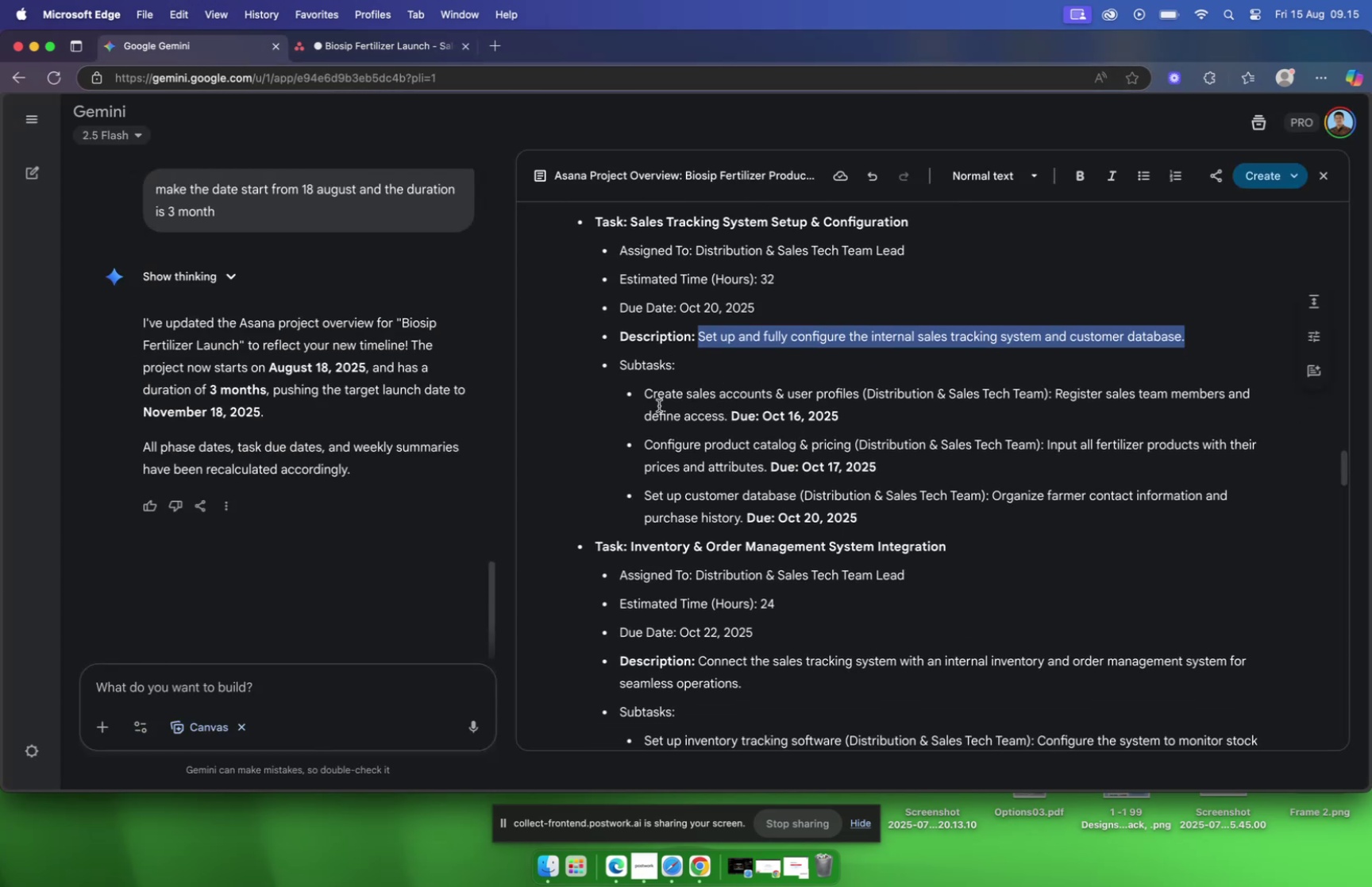 
wait(5.38)
 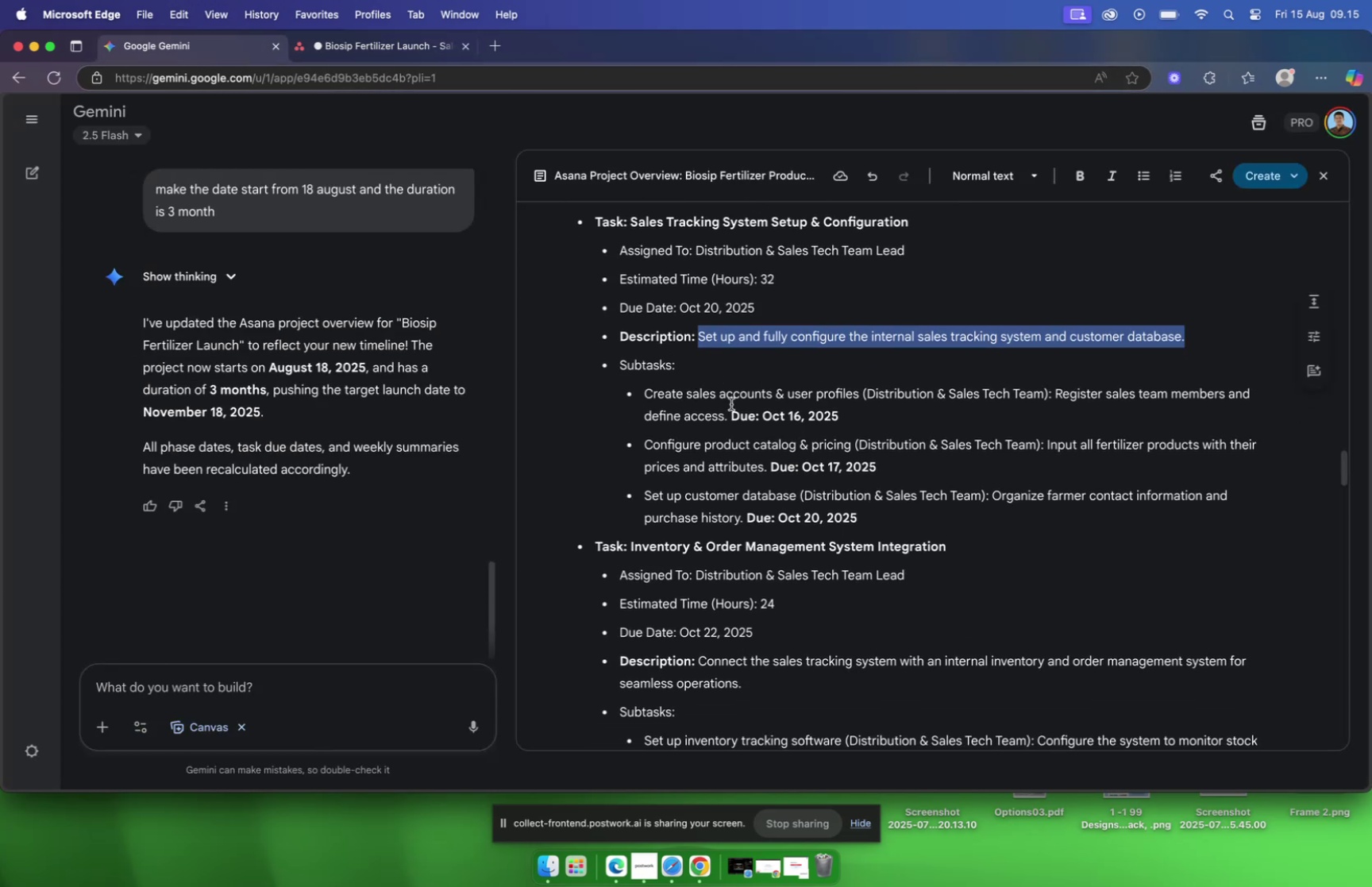 
left_click_drag(start_coordinate=[645, 391], to_coordinate=[860, 398])
 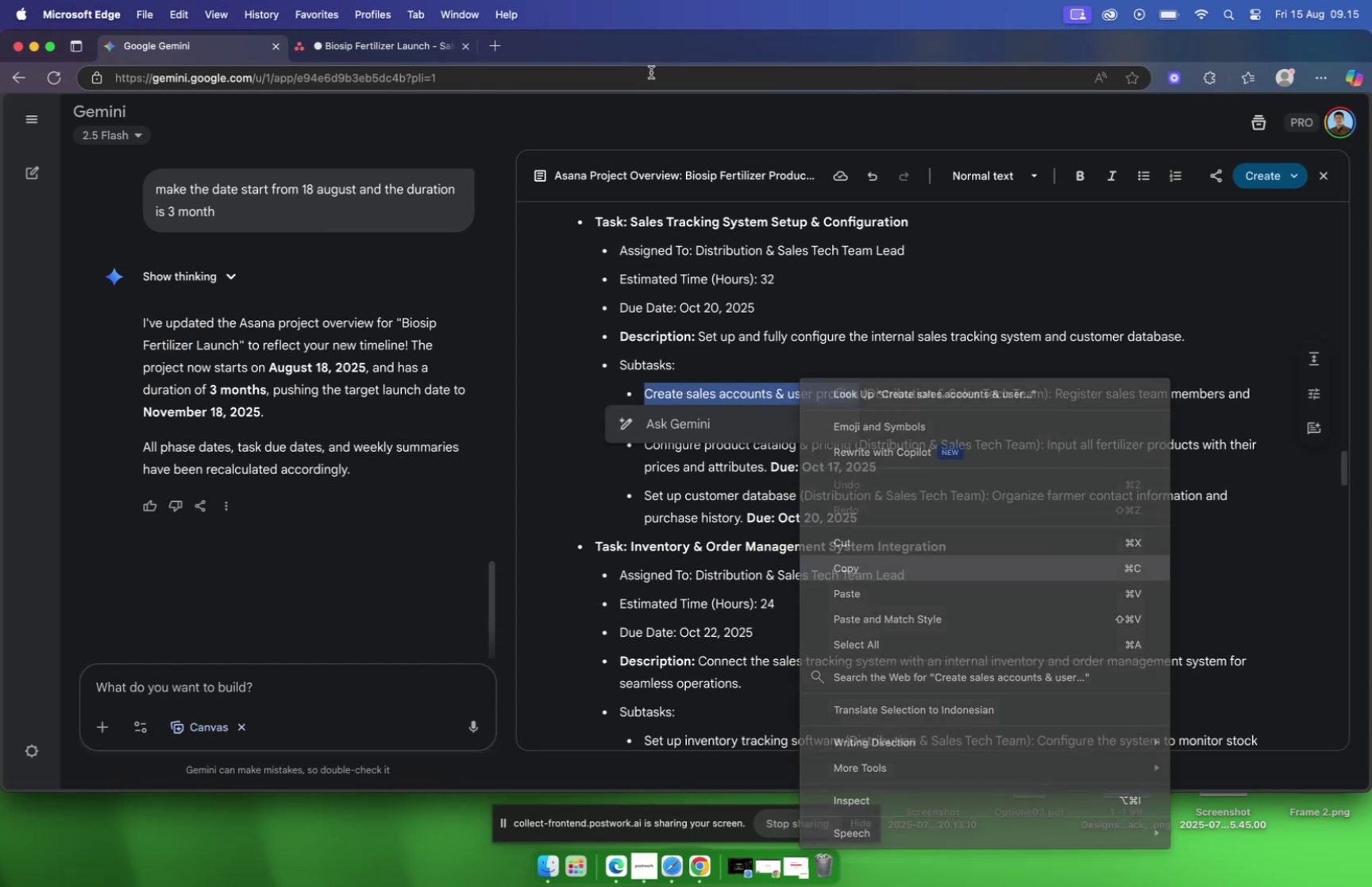 
left_click([408, 45])
 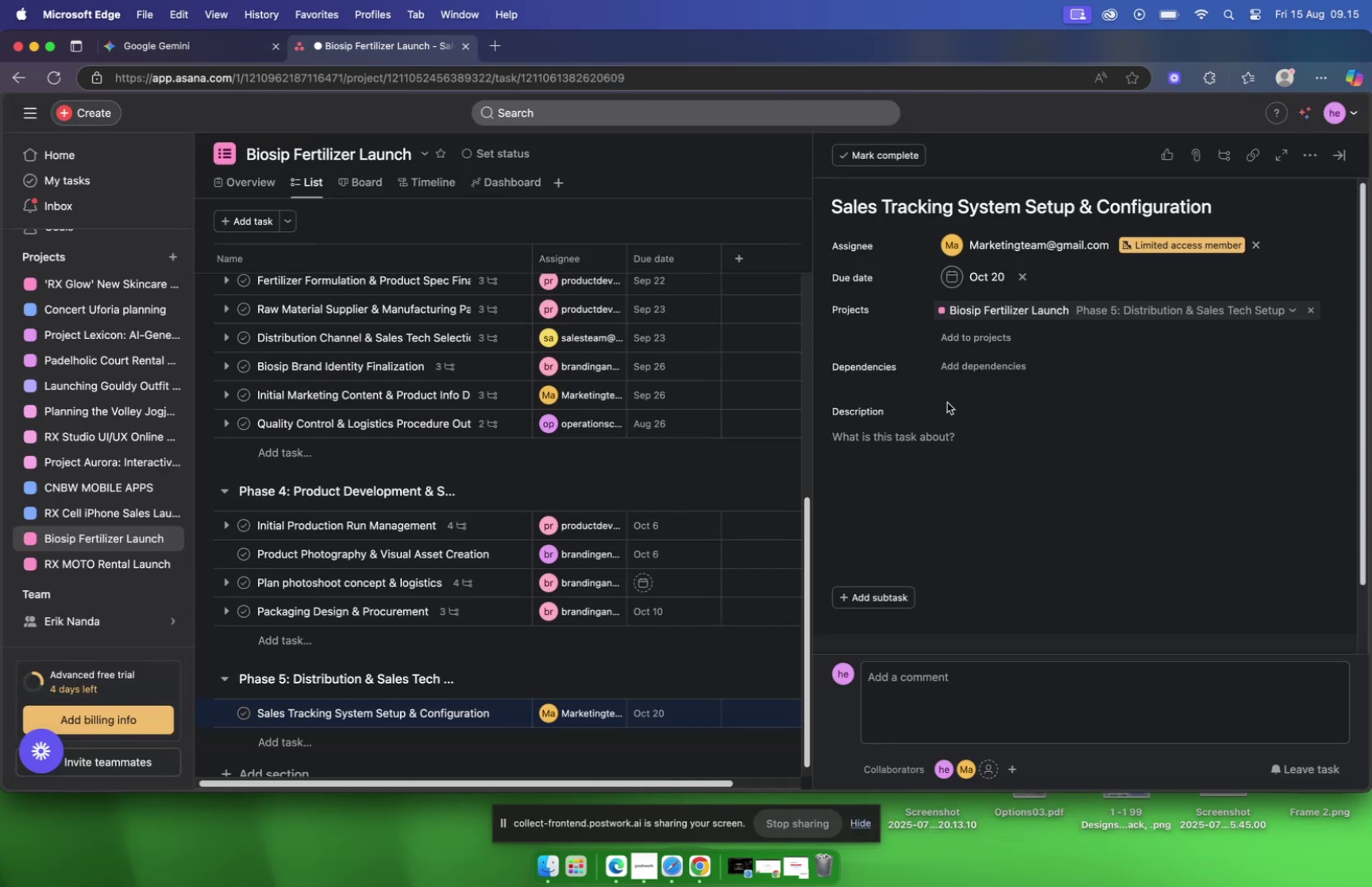 
left_click([889, 439])
 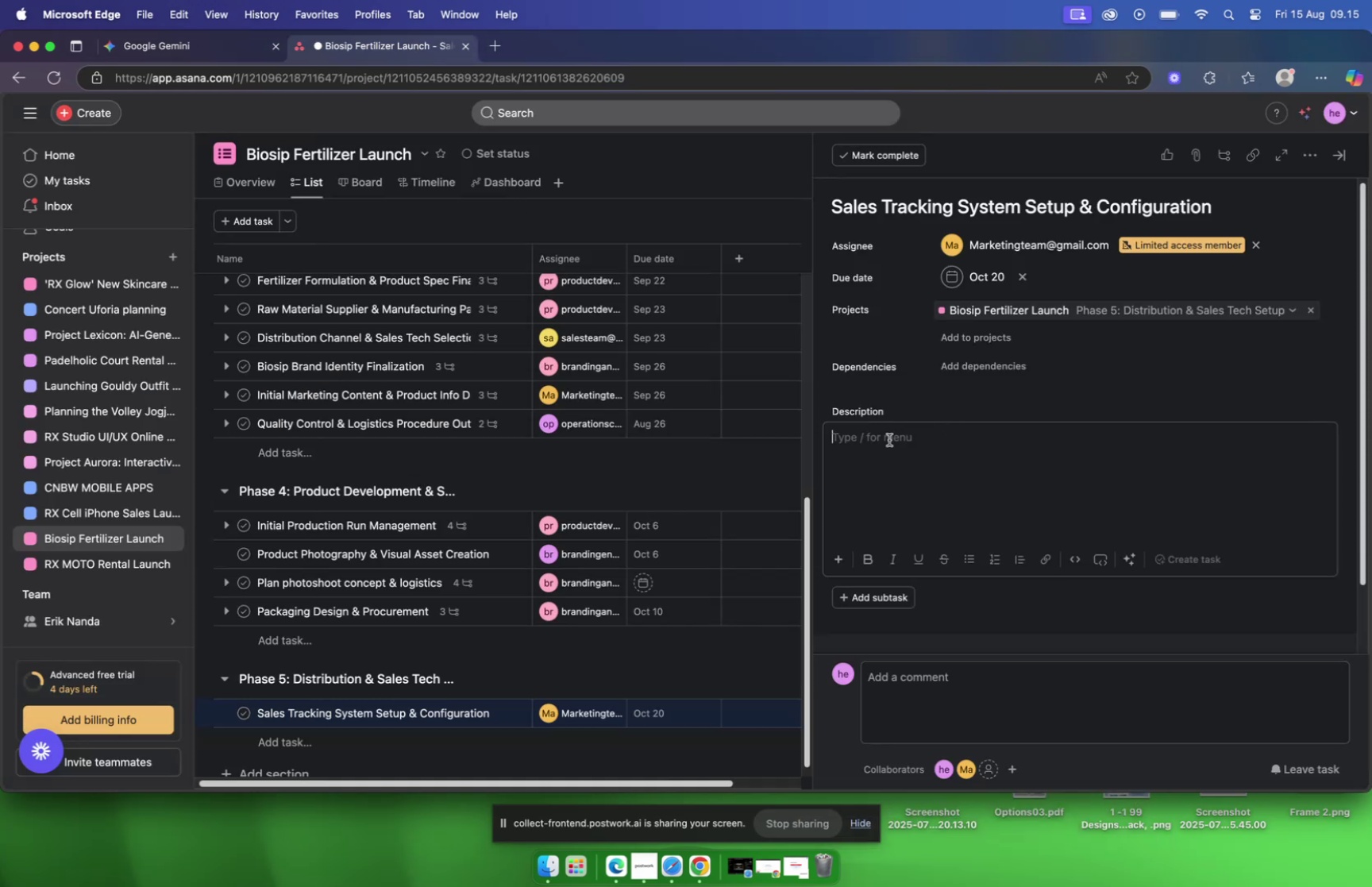 
right_click([889, 439])
 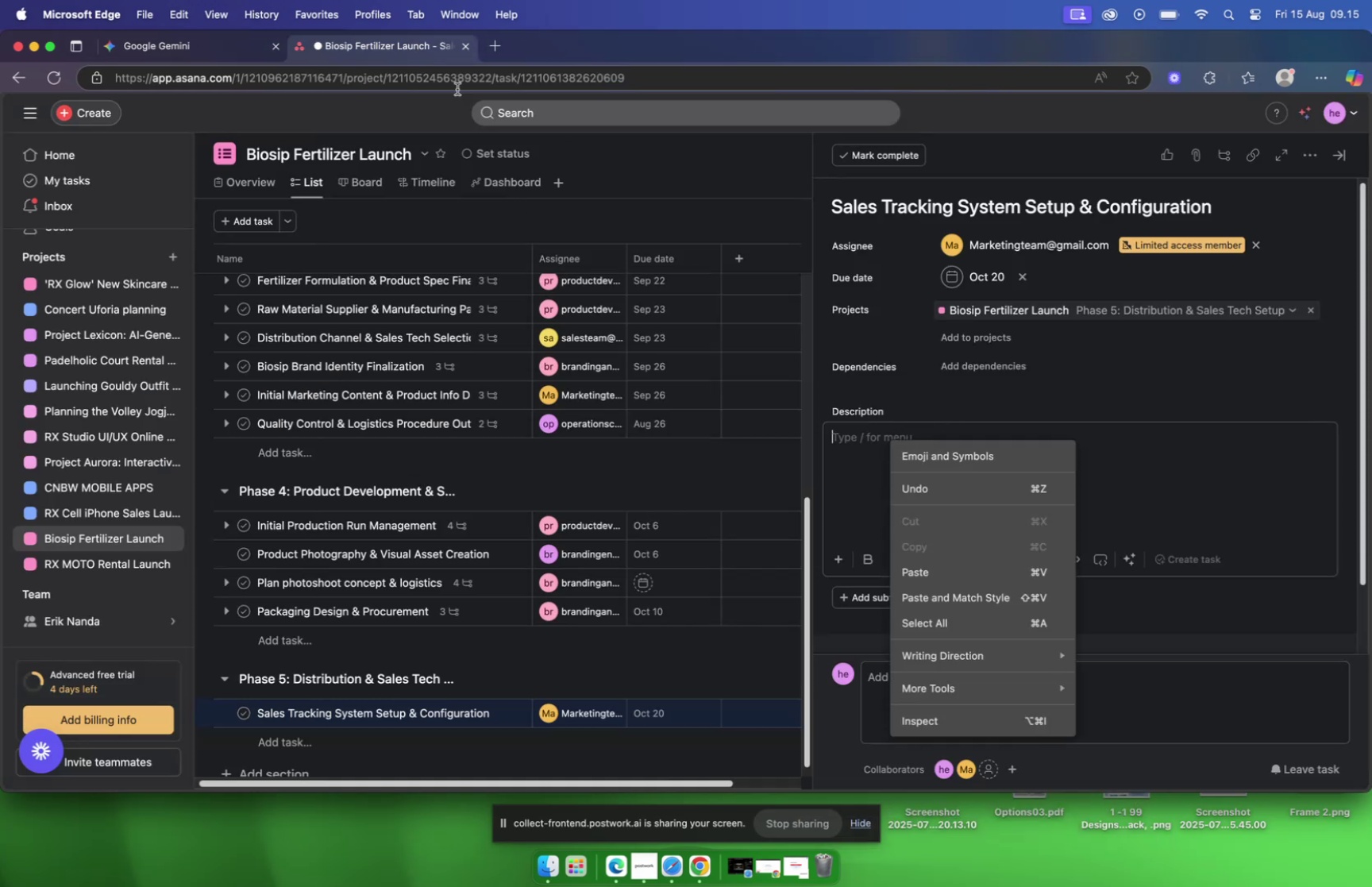 
left_click([213, 50])
 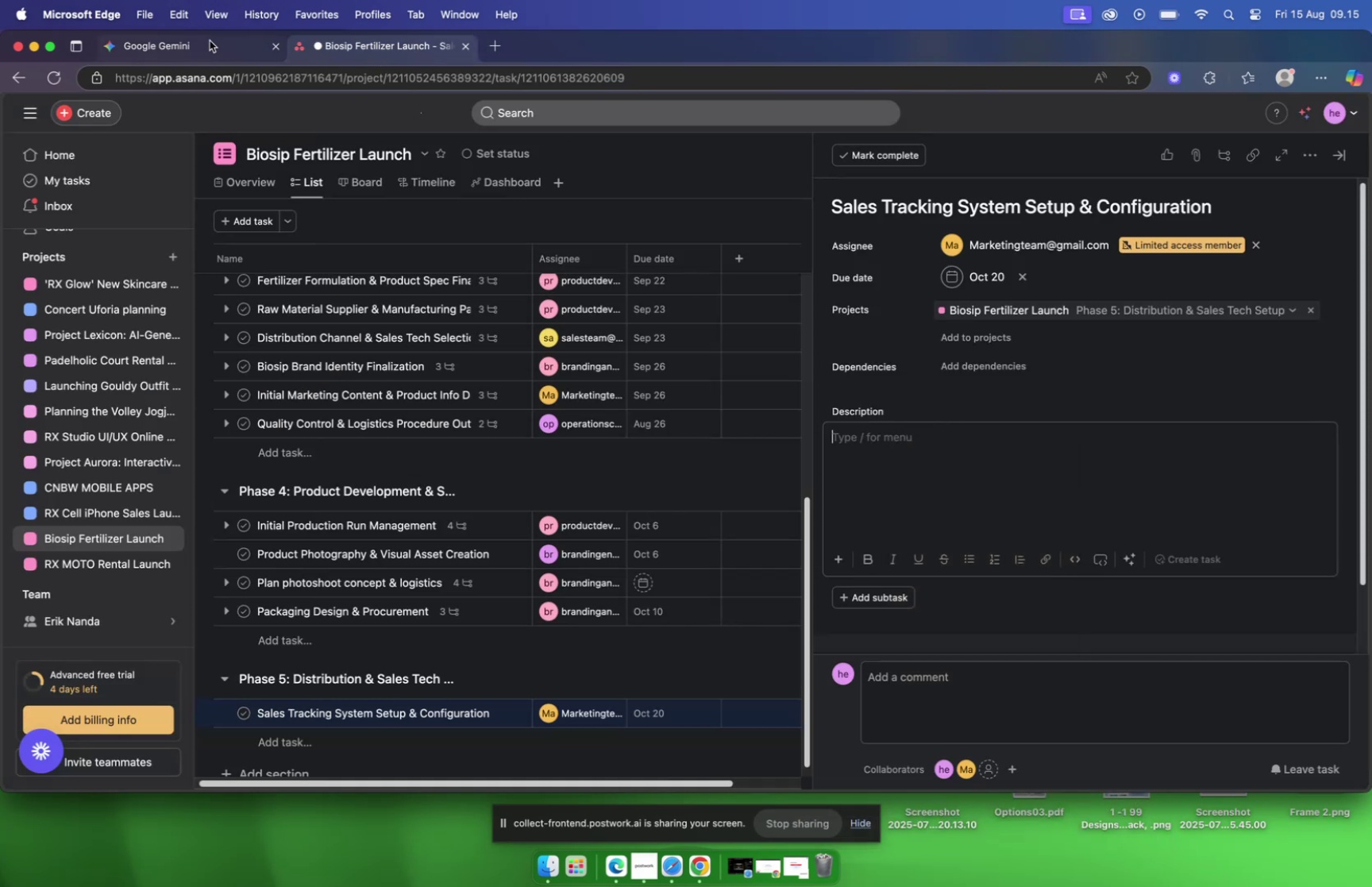 
left_click([210, 40])
 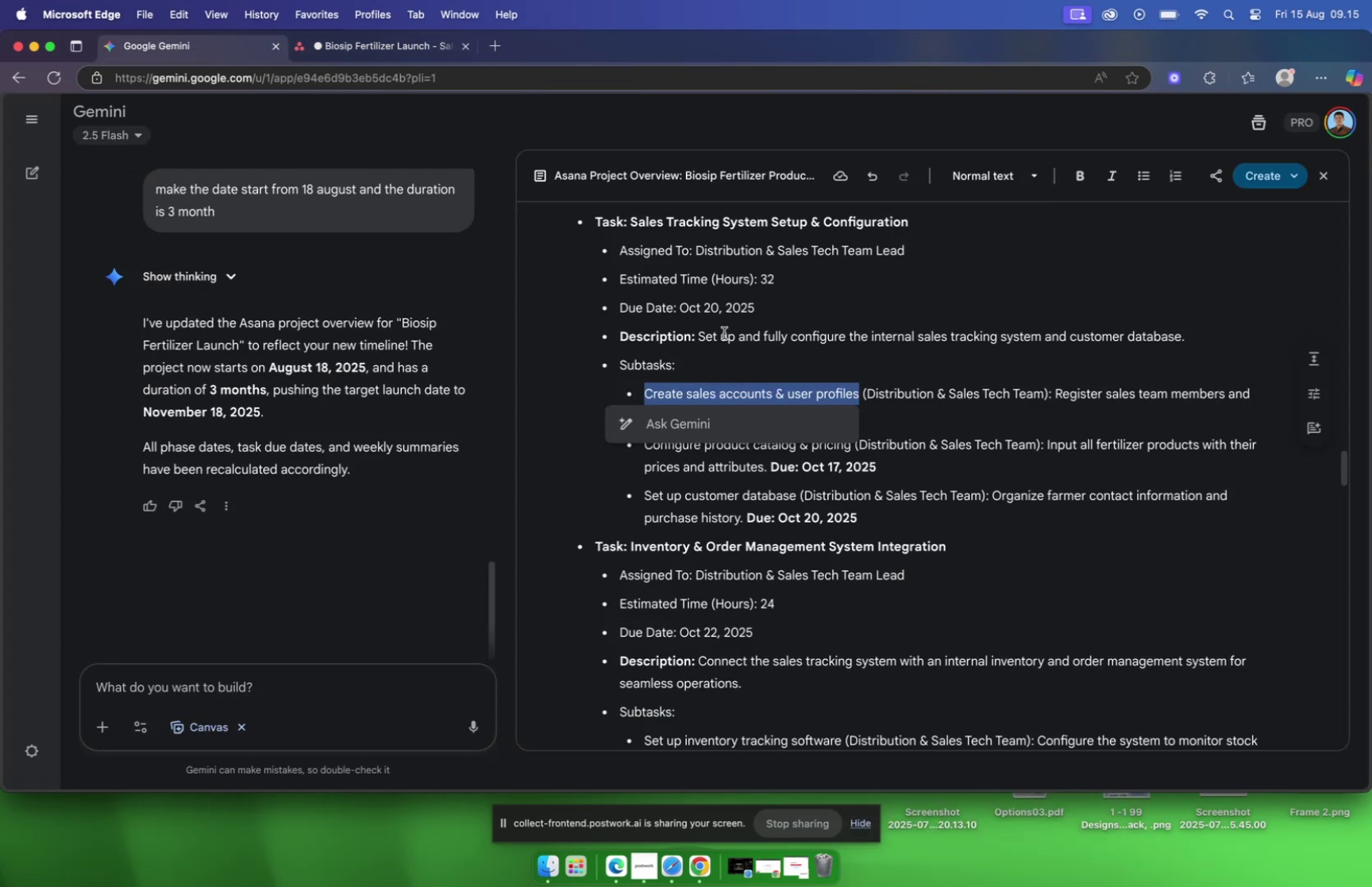 
left_click_drag(start_coordinate=[696, 334], to_coordinate=[1208, 336])
 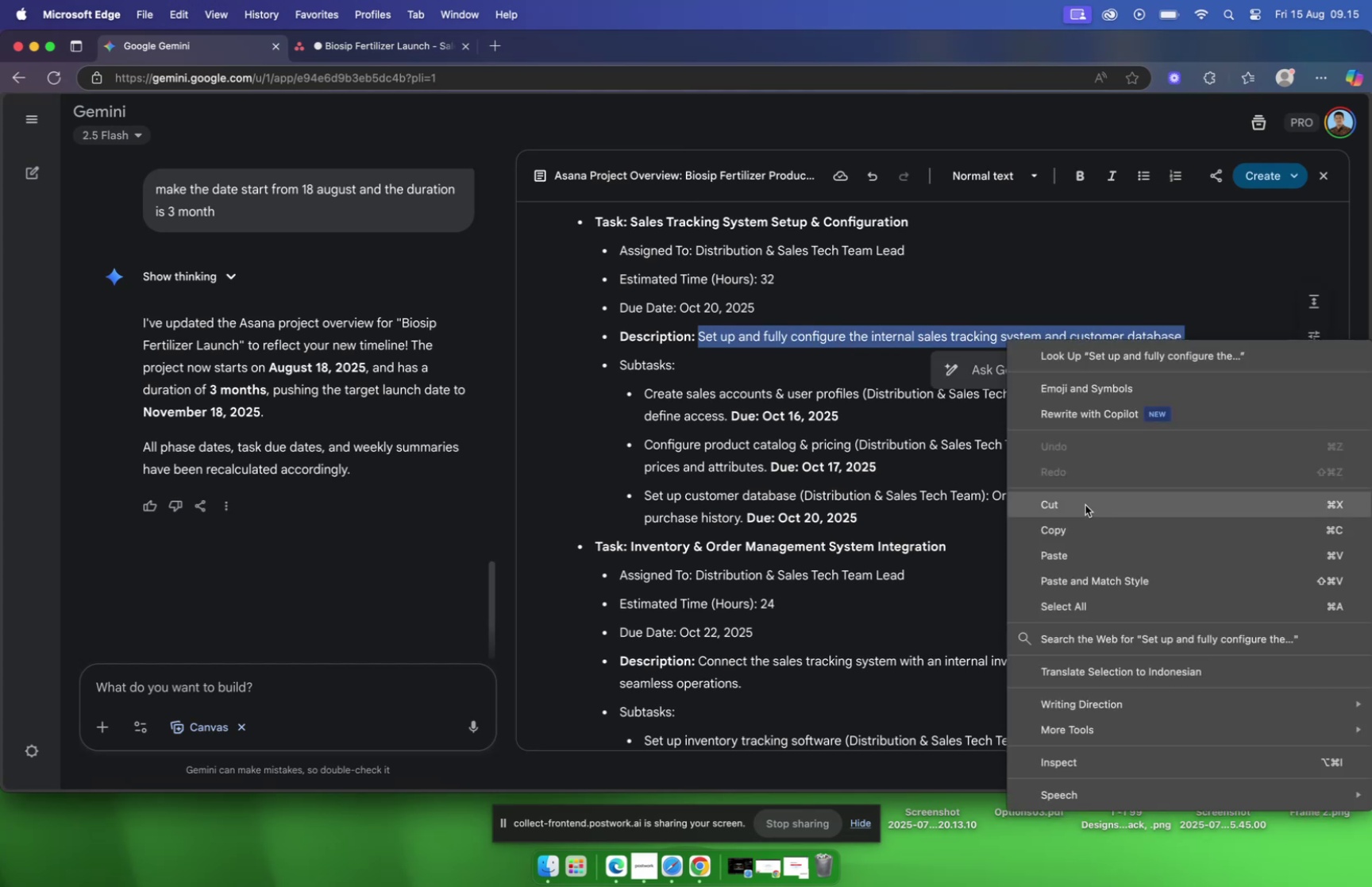 
left_click([1076, 521])
 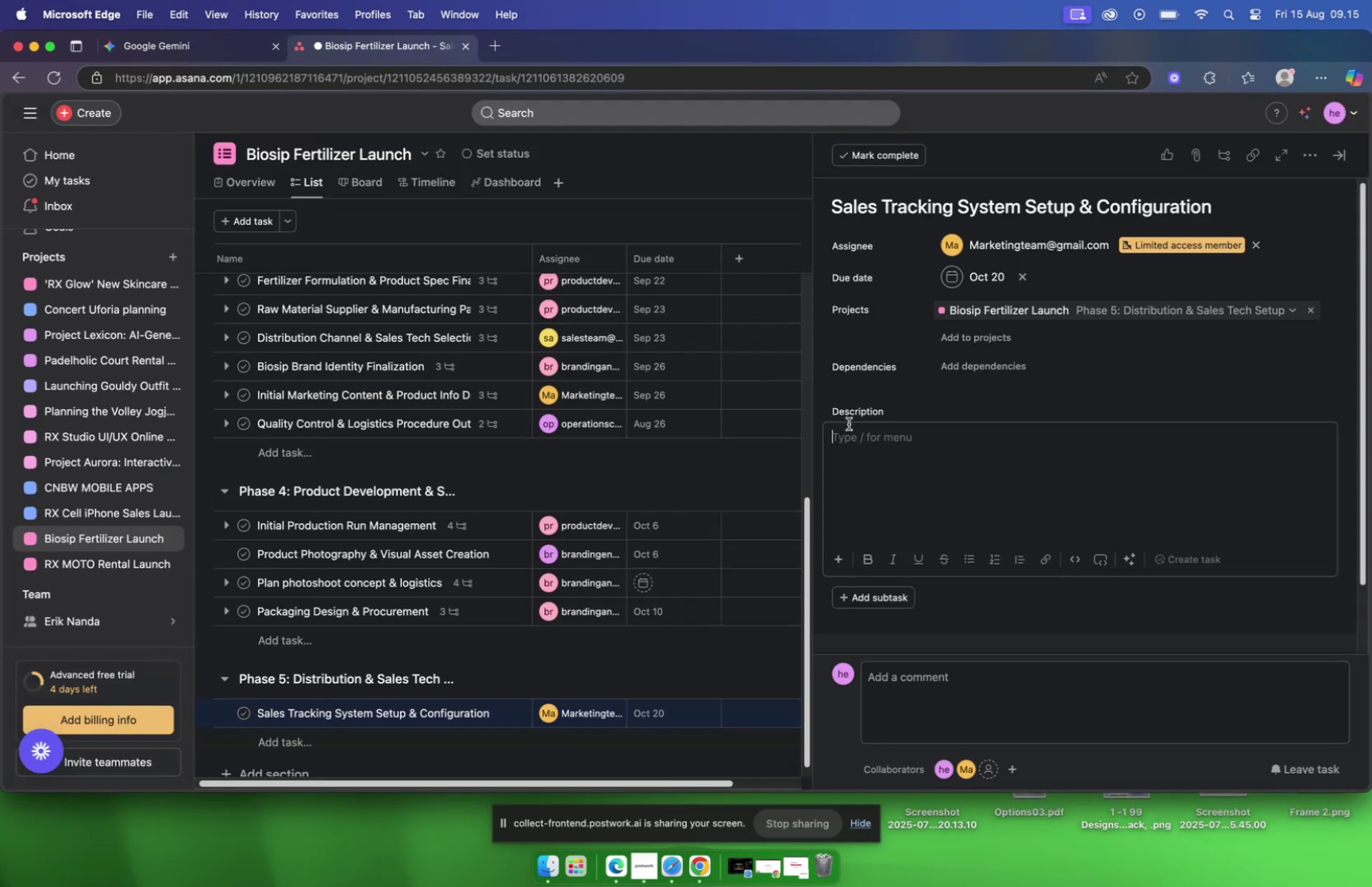 
right_click([850, 436])
 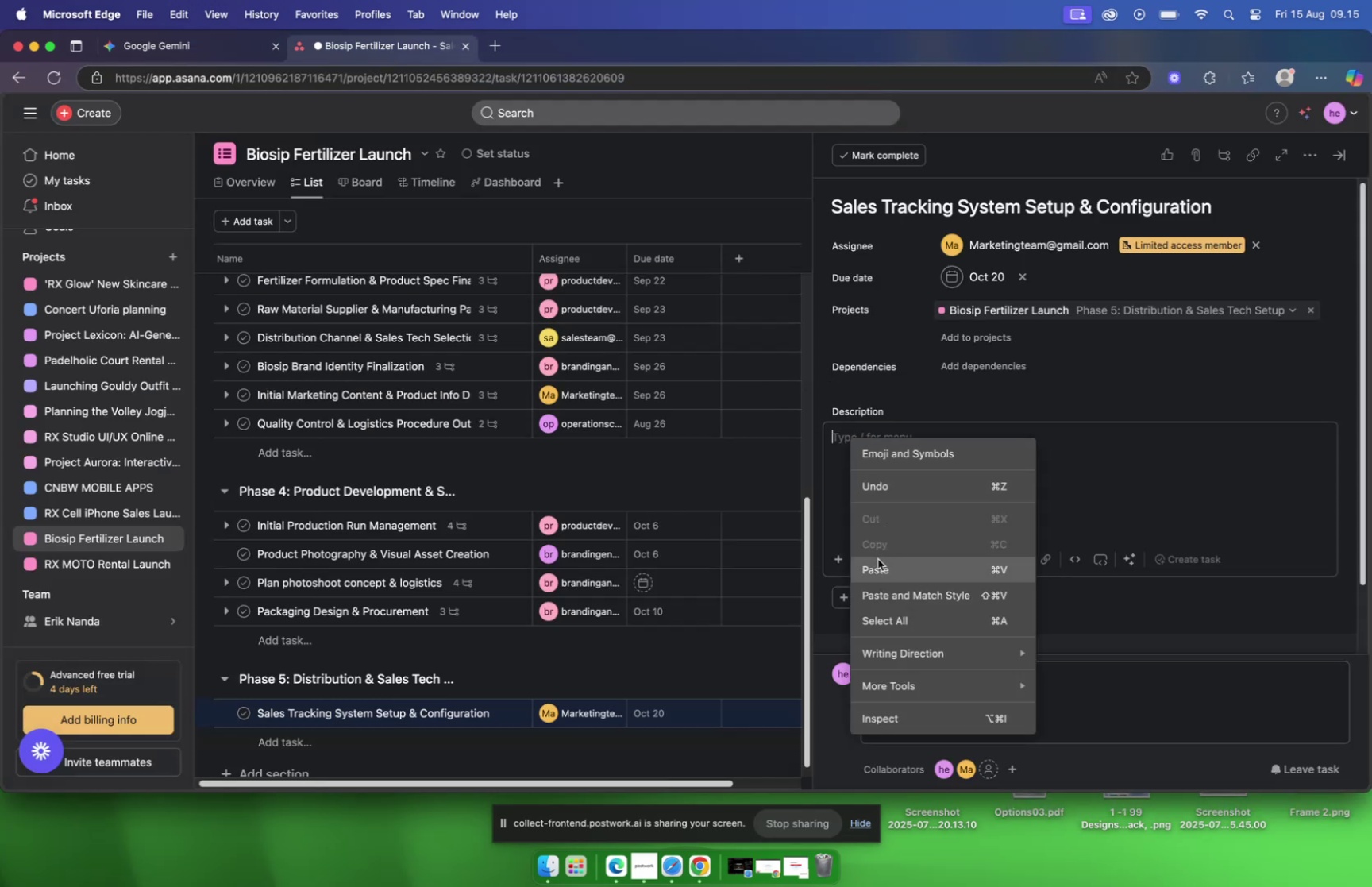 
left_click([878, 564])
 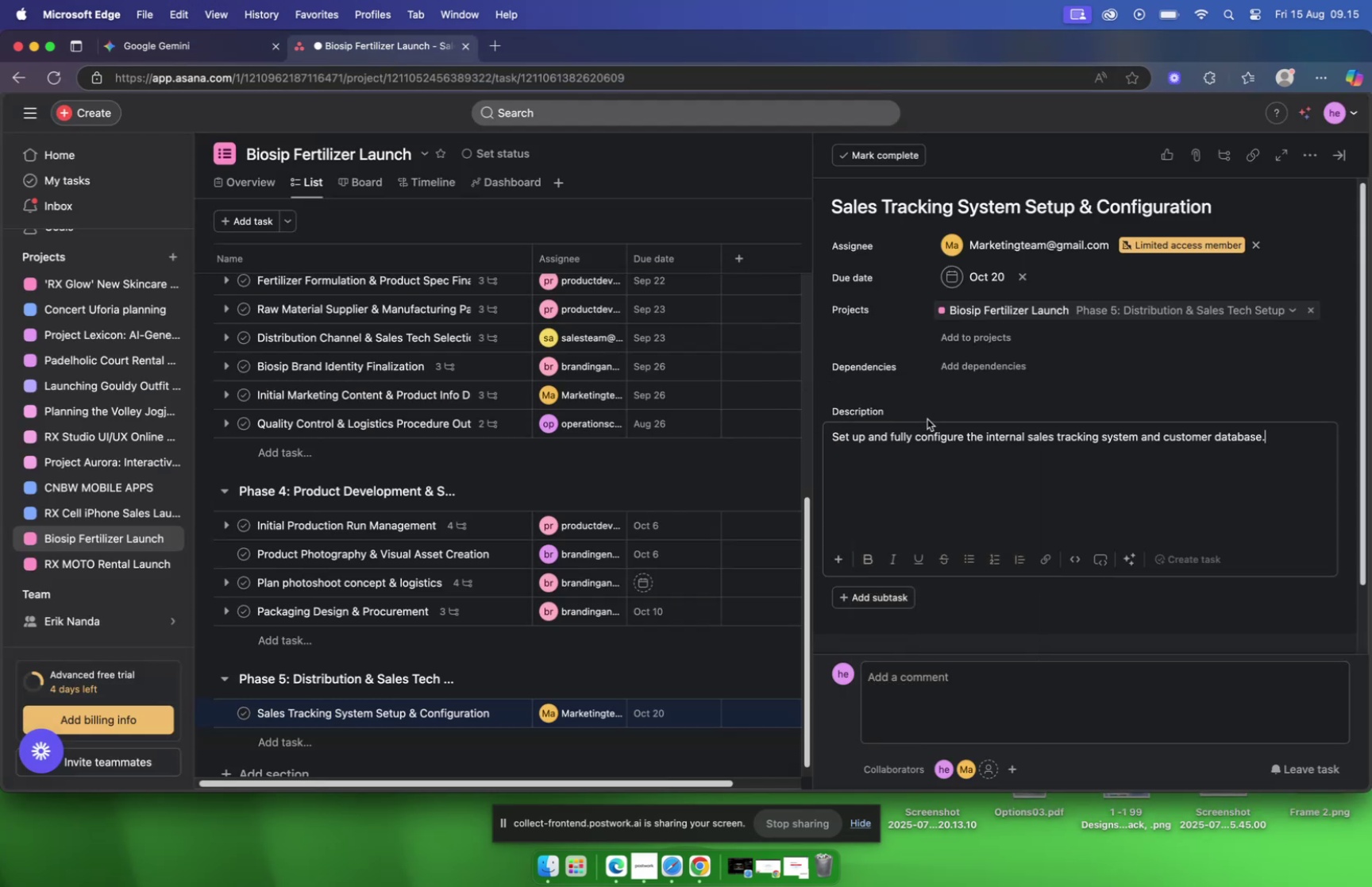 
scroll: coordinate [917, 417], scroll_direction: down, amount: 6.0
 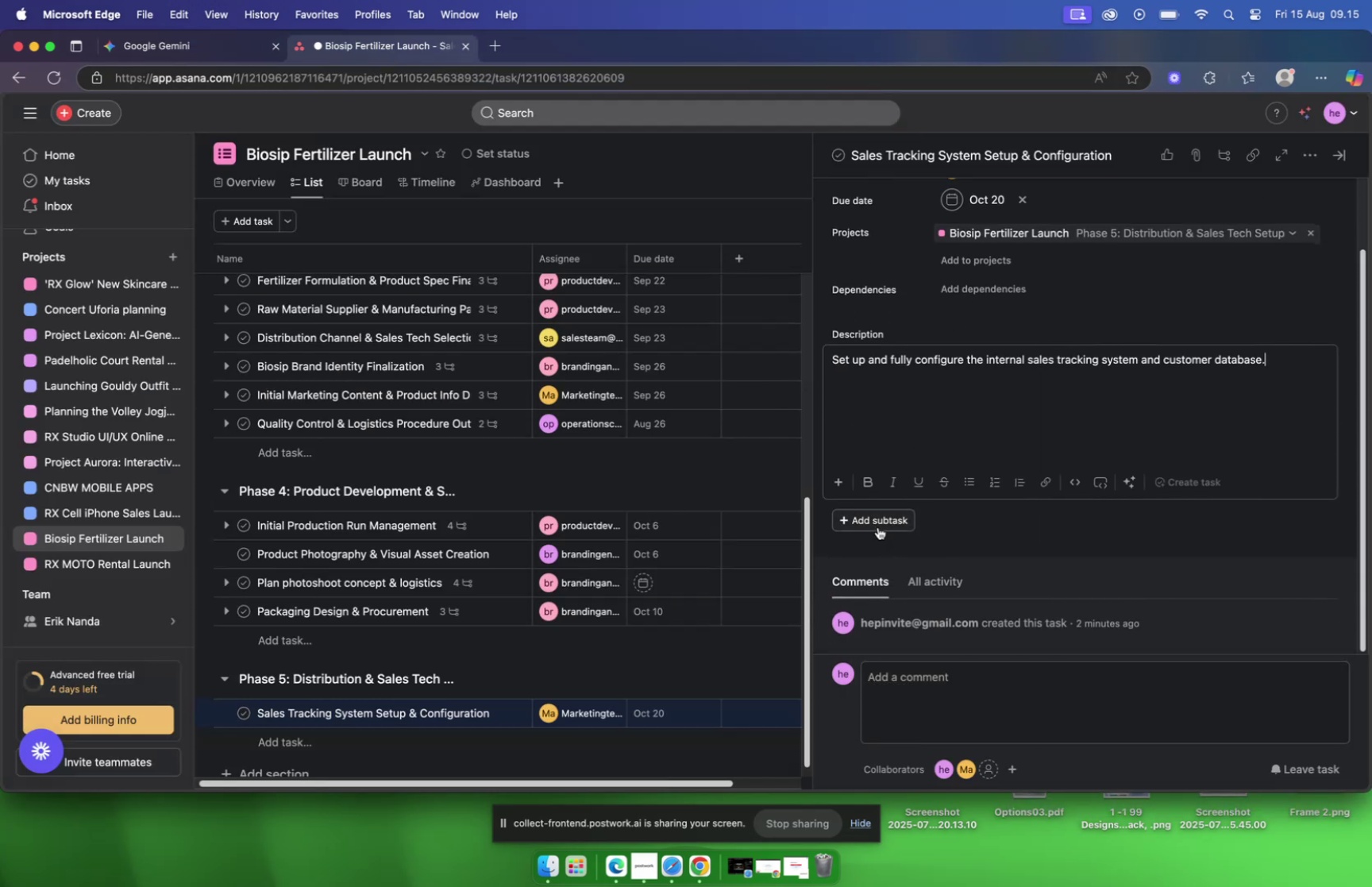 
left_click([877, 524])
 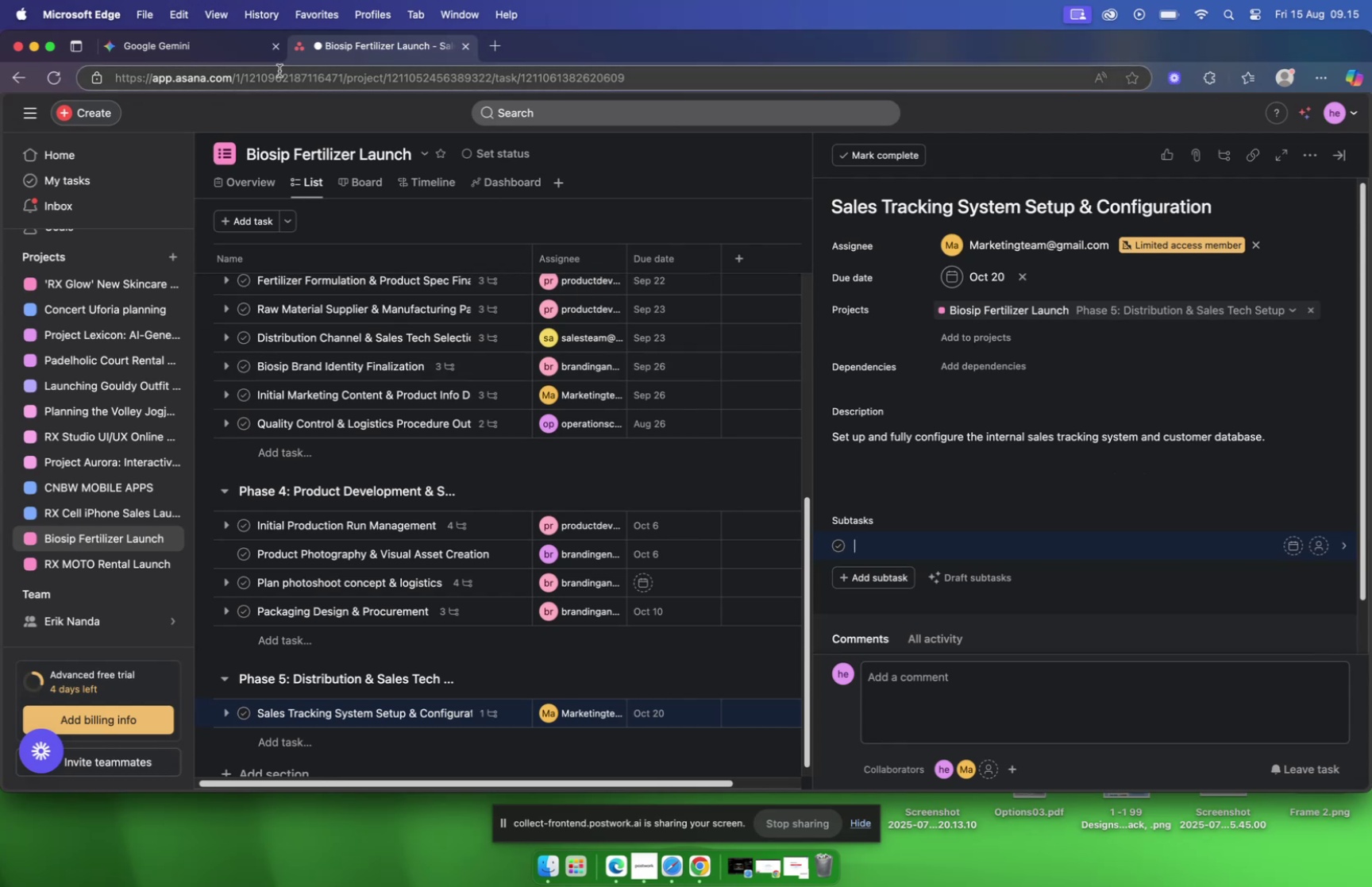 
left_click([230, 58])
 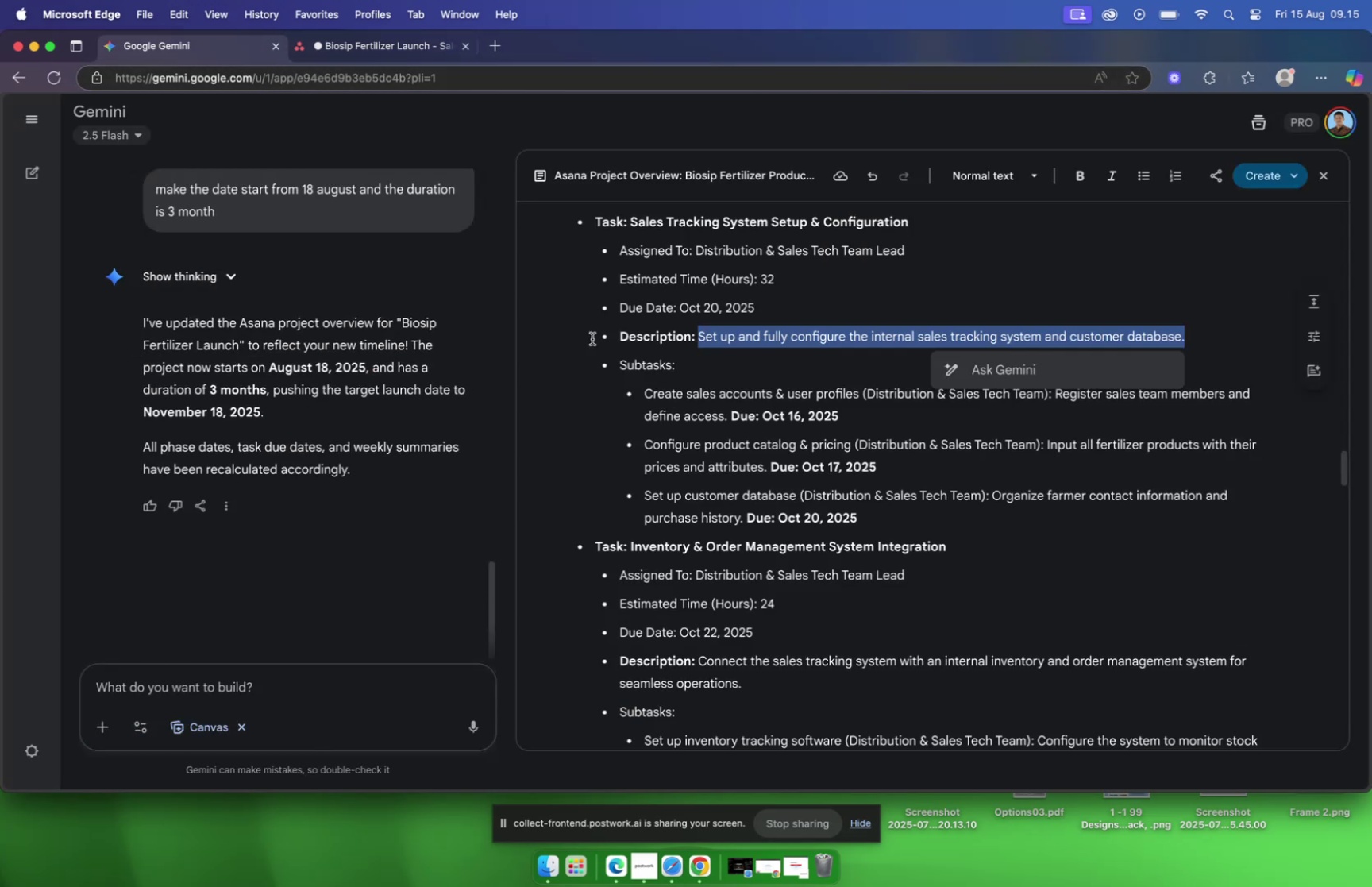 
scroll: coordinate [609, 349], scroll_direction: down, amount: 4.0
 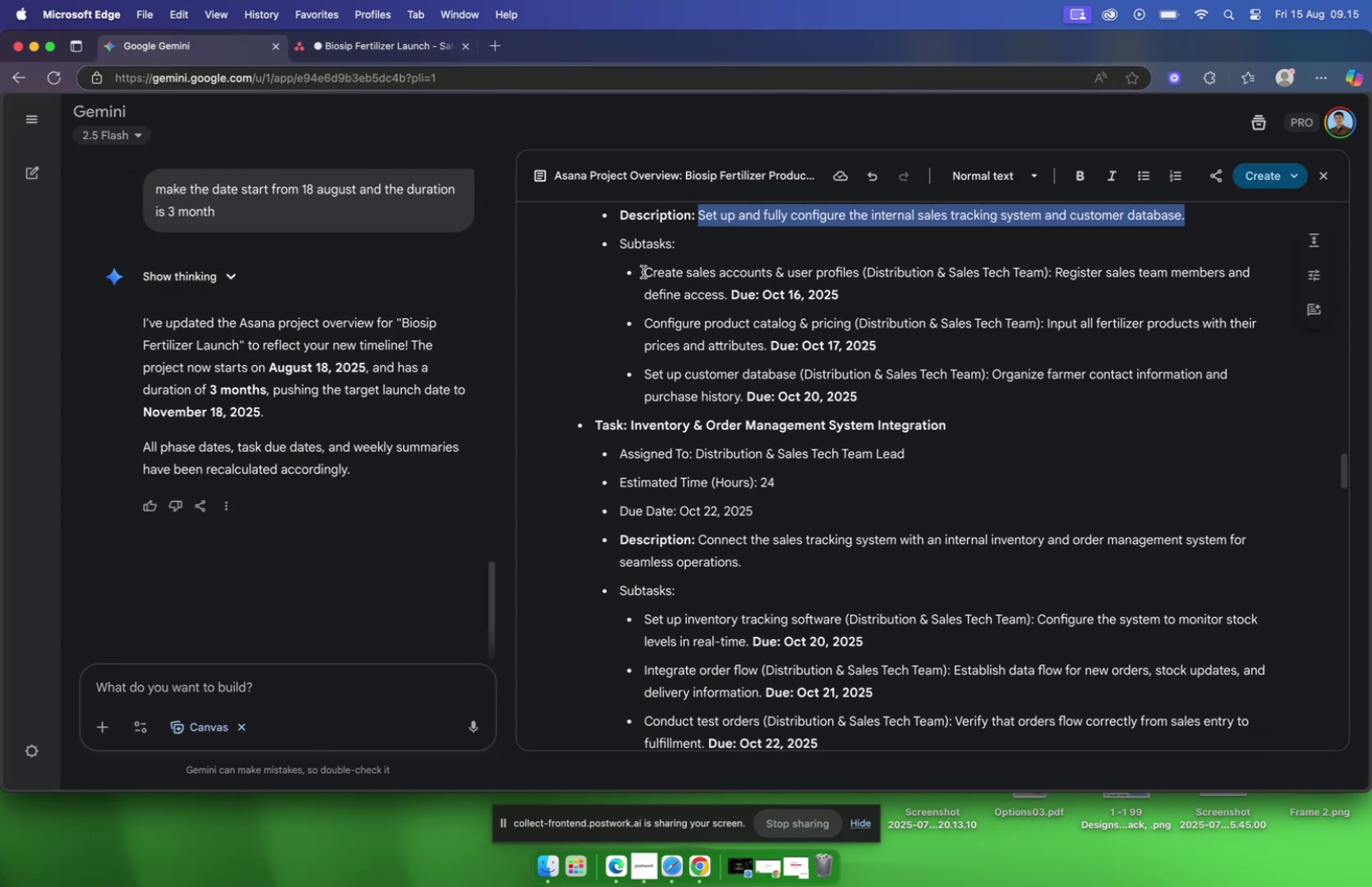 
left_click_drag(start_coordinate=[644, 270], to_coordinate=[861, 265])
 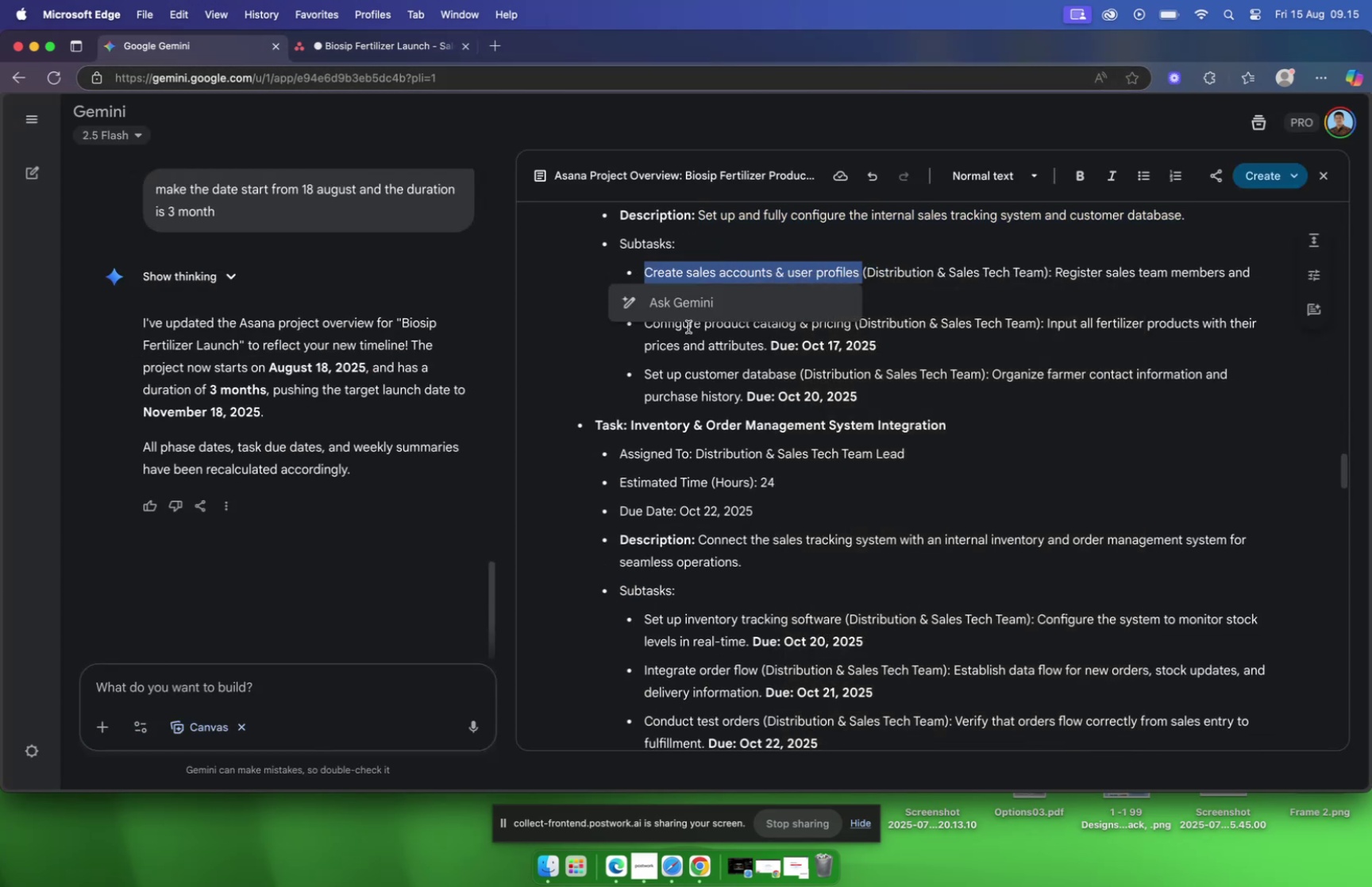 
left_click([371, 48])
 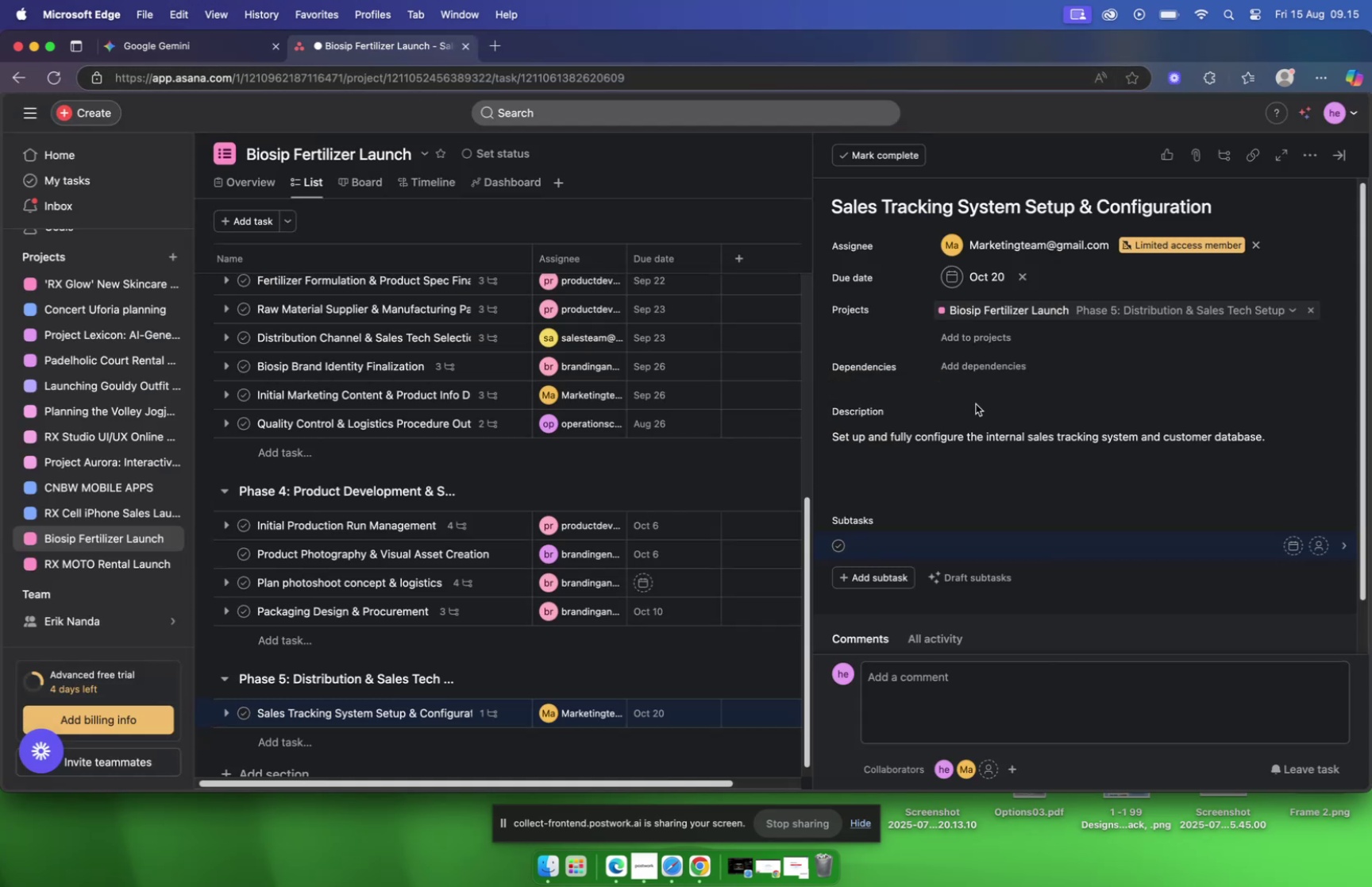 
scroll: coordinate [965, 409], scroll_direction: down, amount: 10.0
 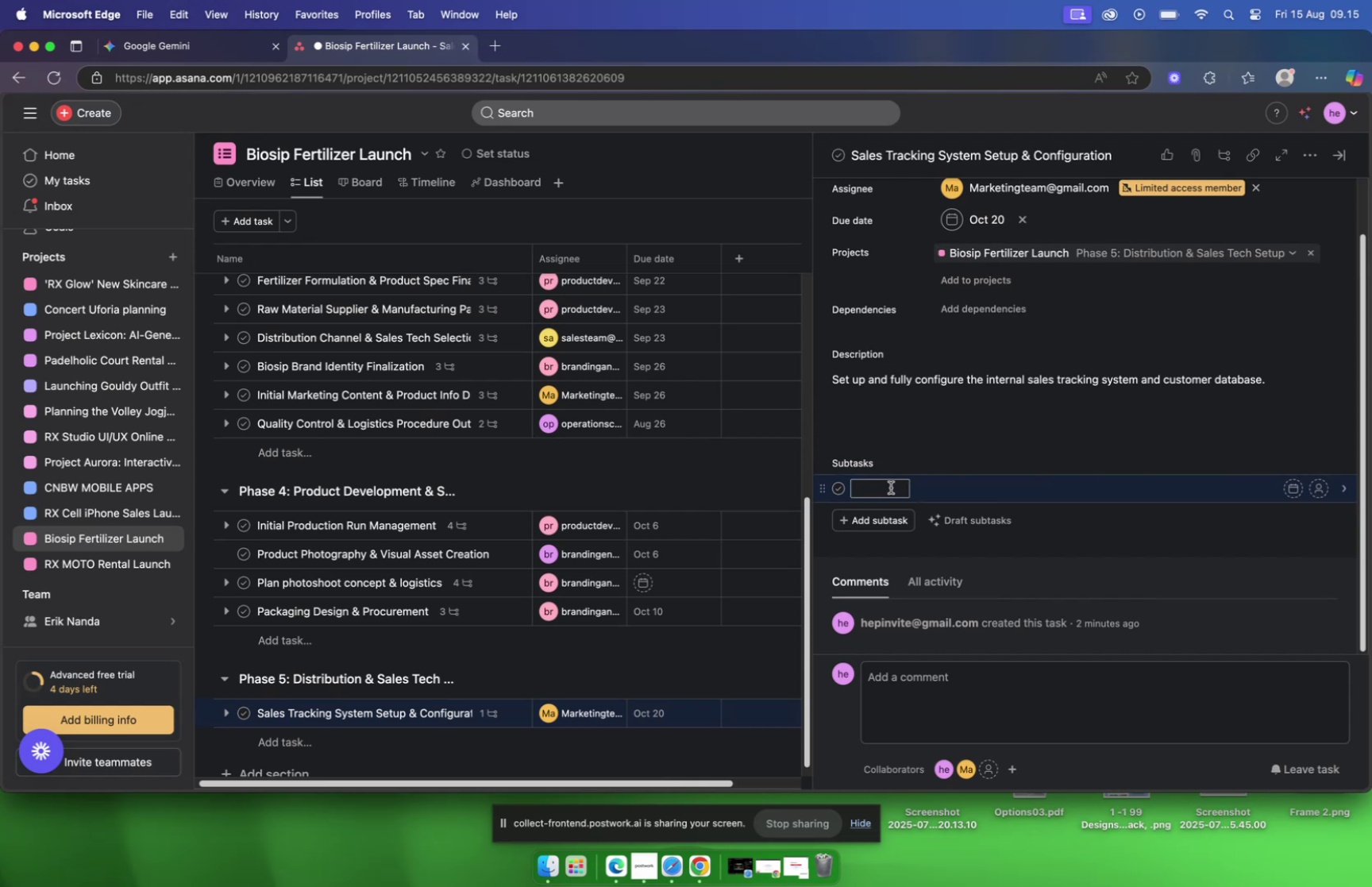 
left_click([890, 488])
 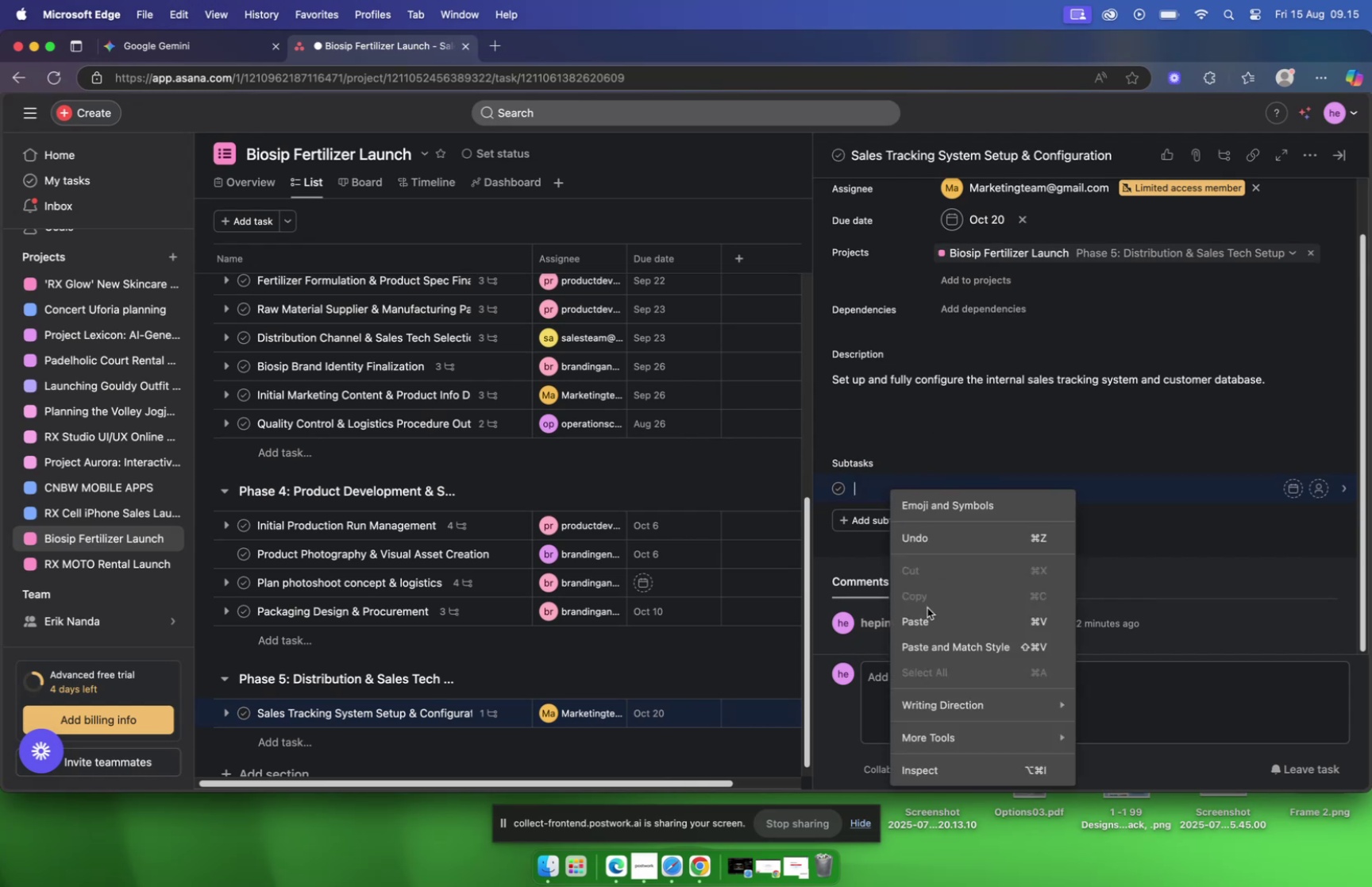 
left_click([927, 624])
 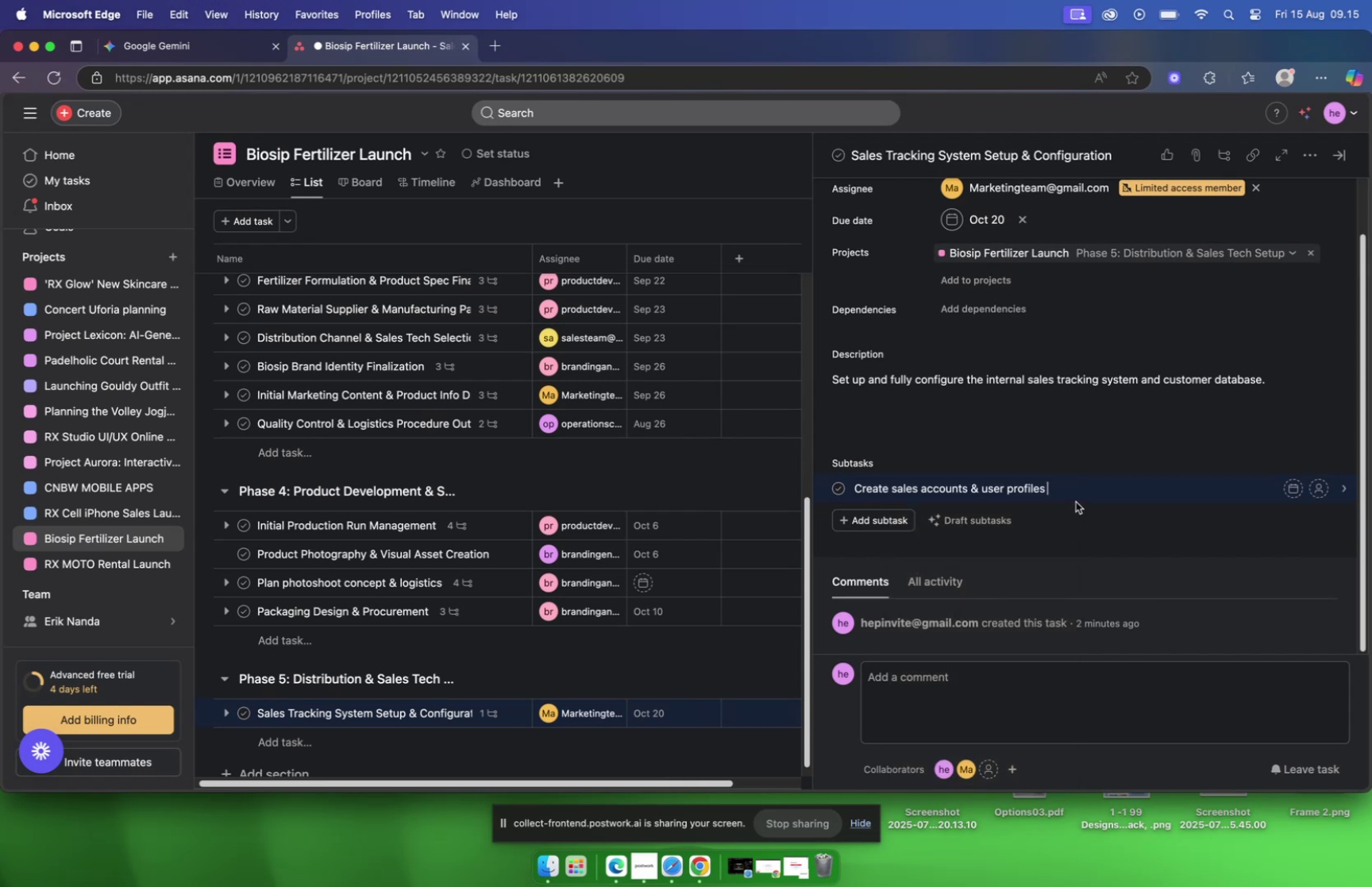 
left_click([1077, 499])
 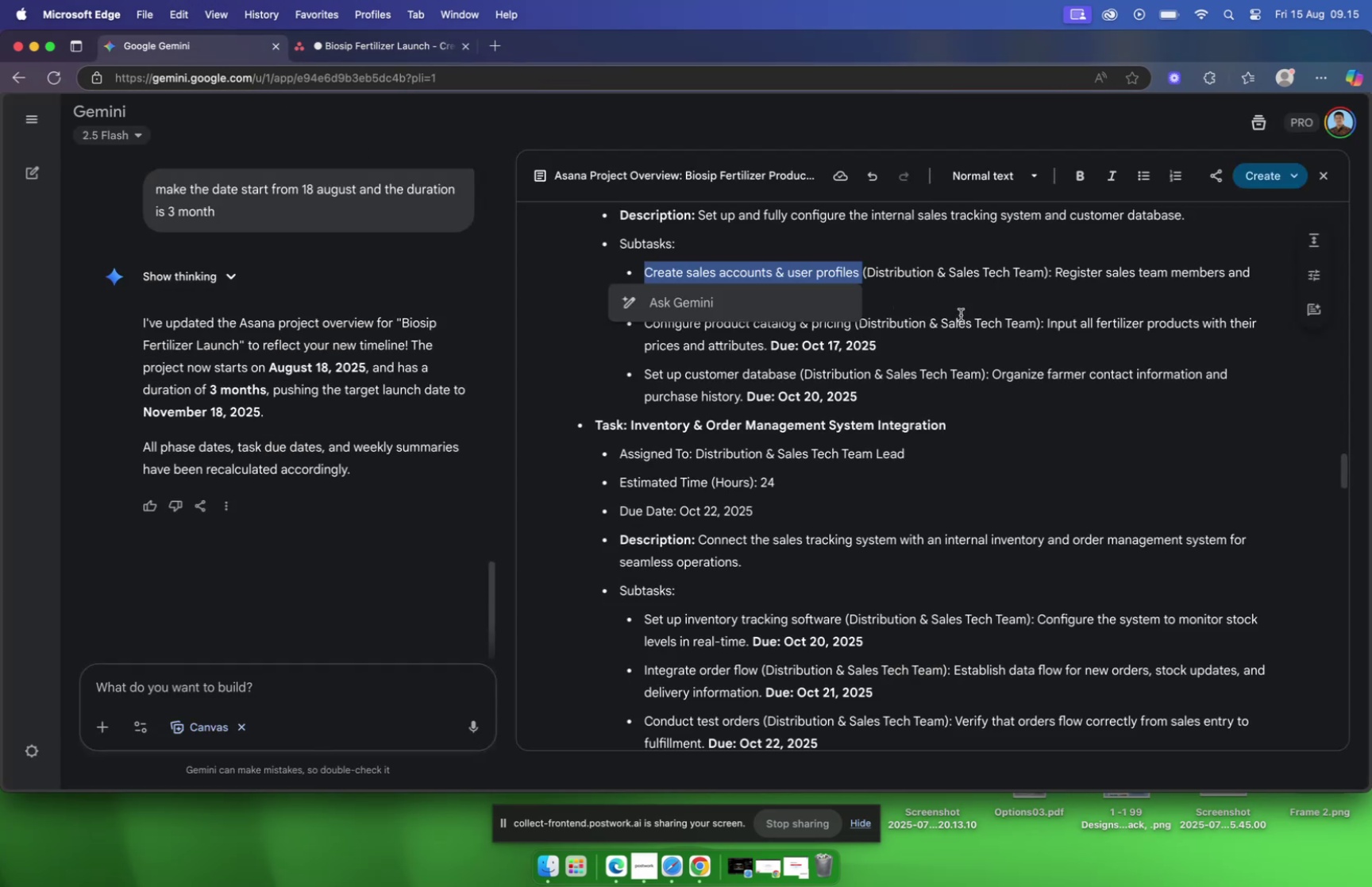 
left_click_drag(start_coordinate=[1056, 268], to_coordinate=[726, 296])
 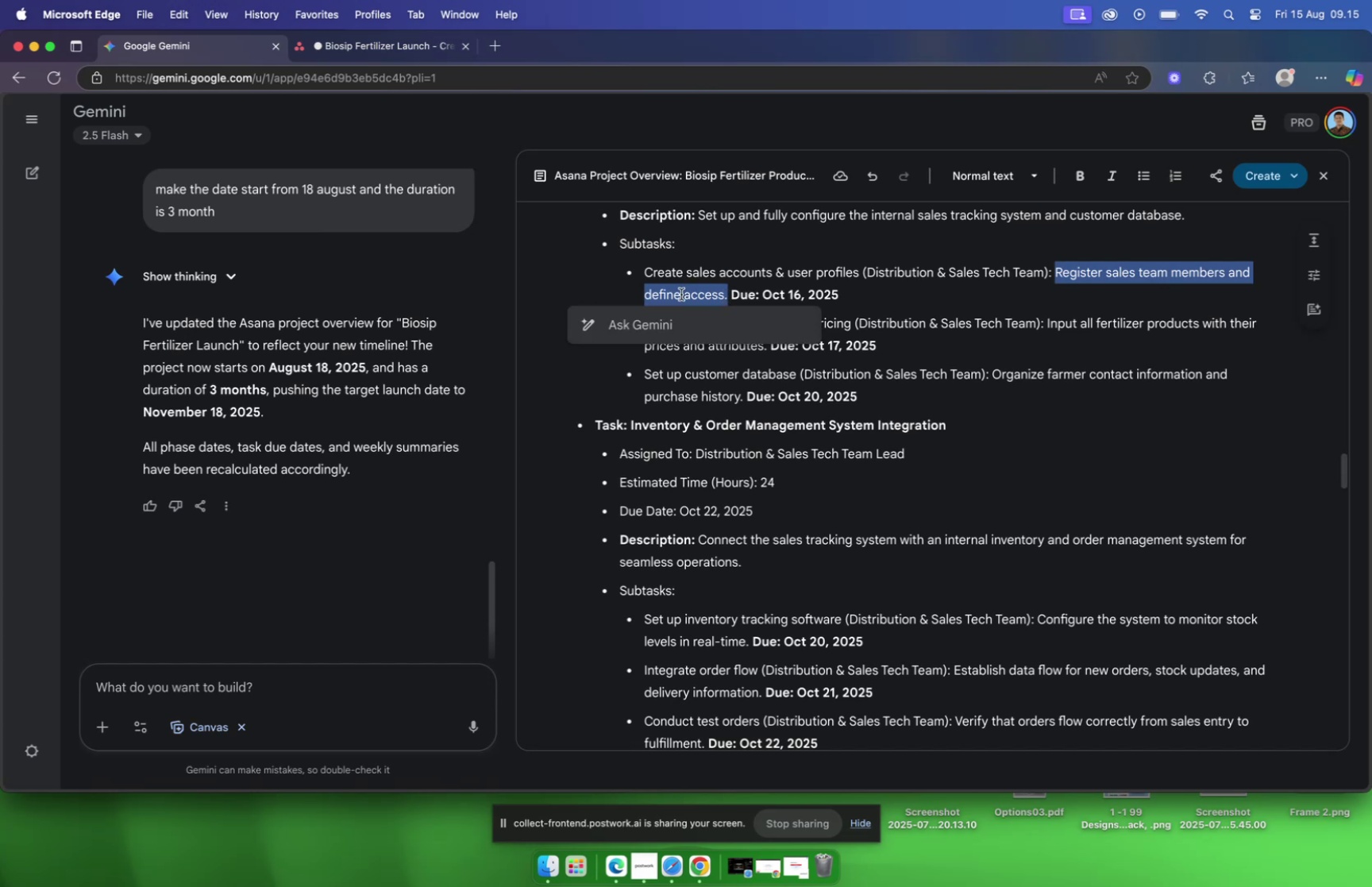 
right_click([682, 295])
 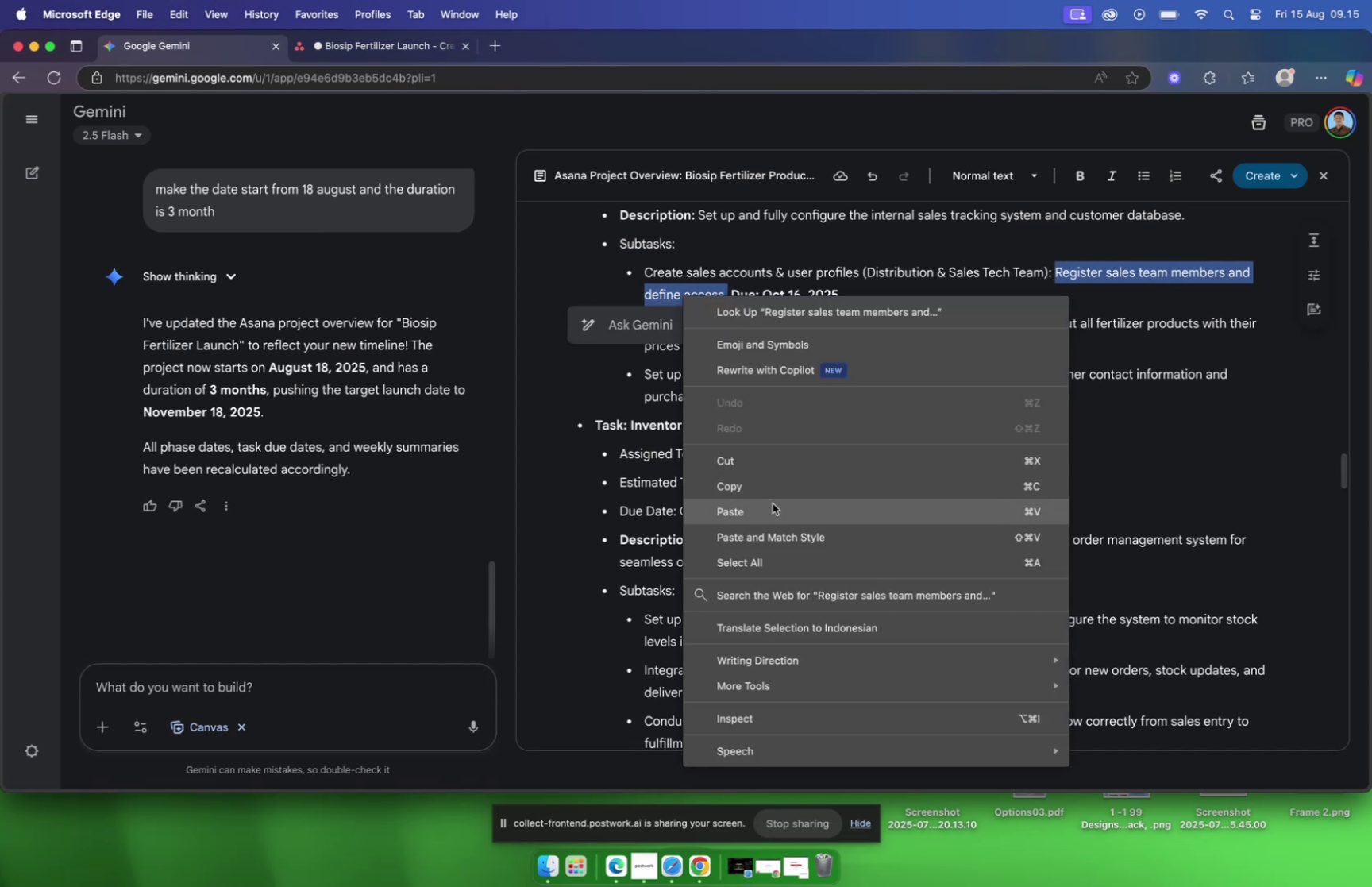 
left_click([769, 488])
 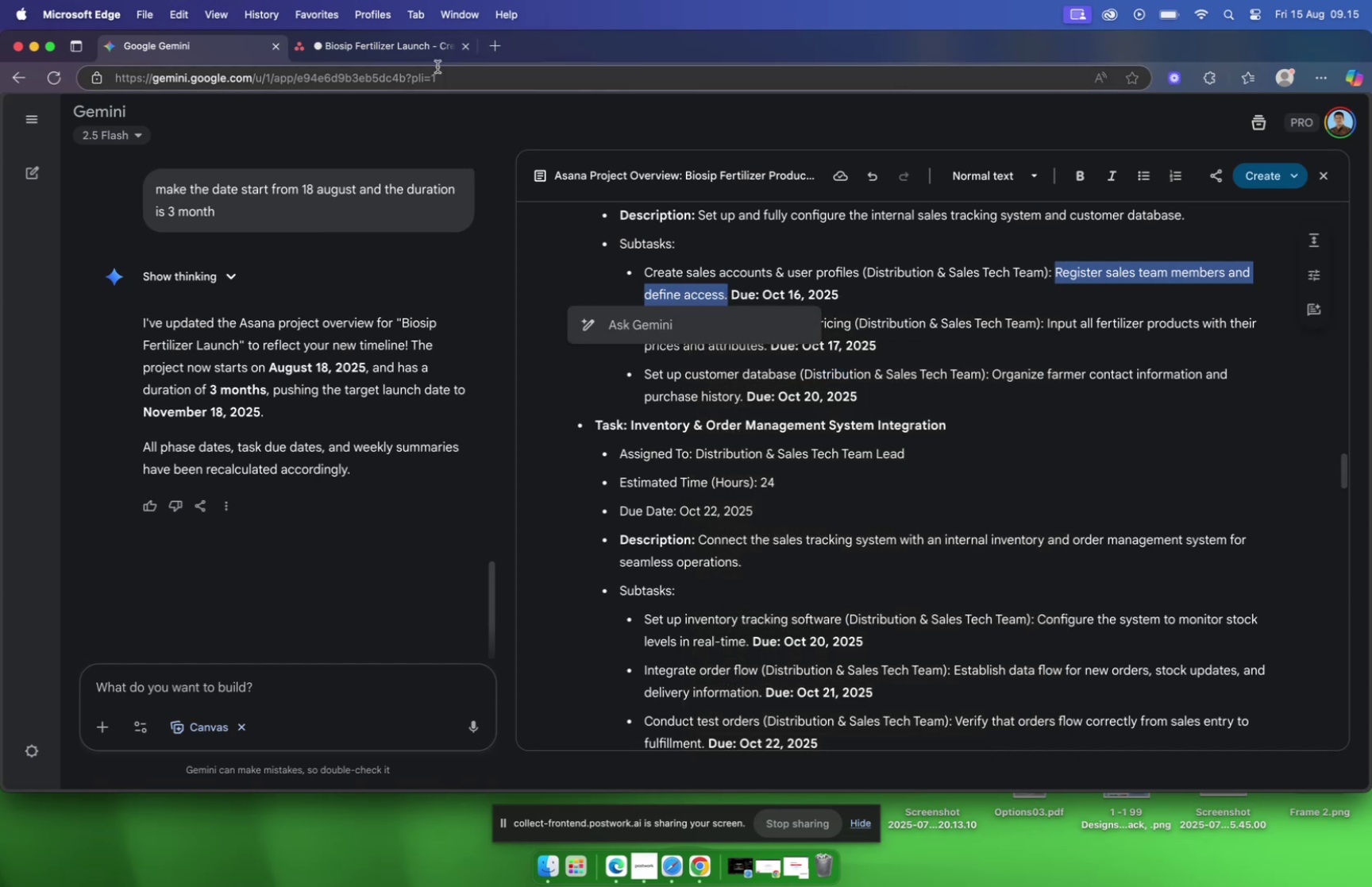 
left_click([416, 45])
 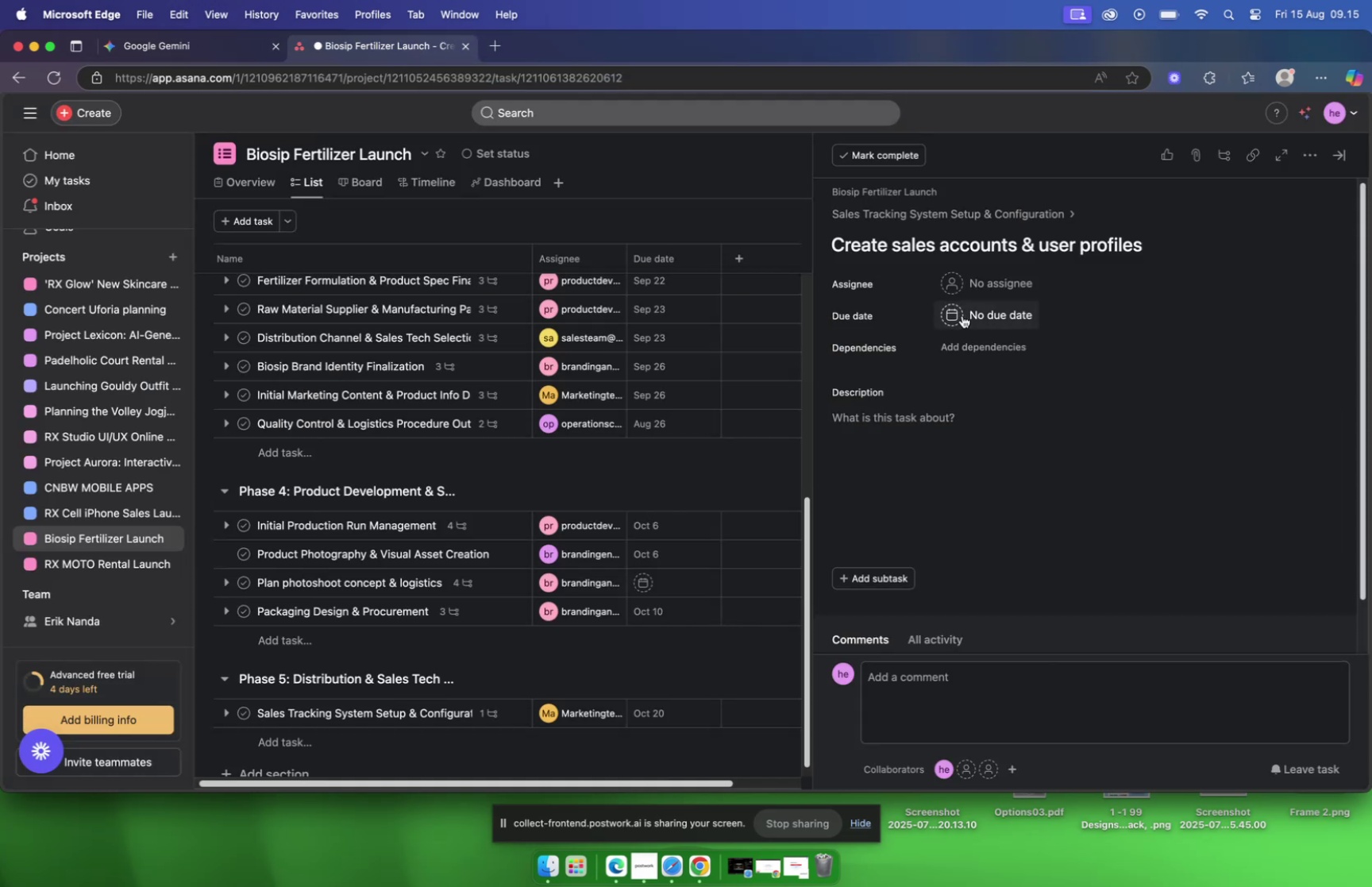 
left_click([967, 282])
 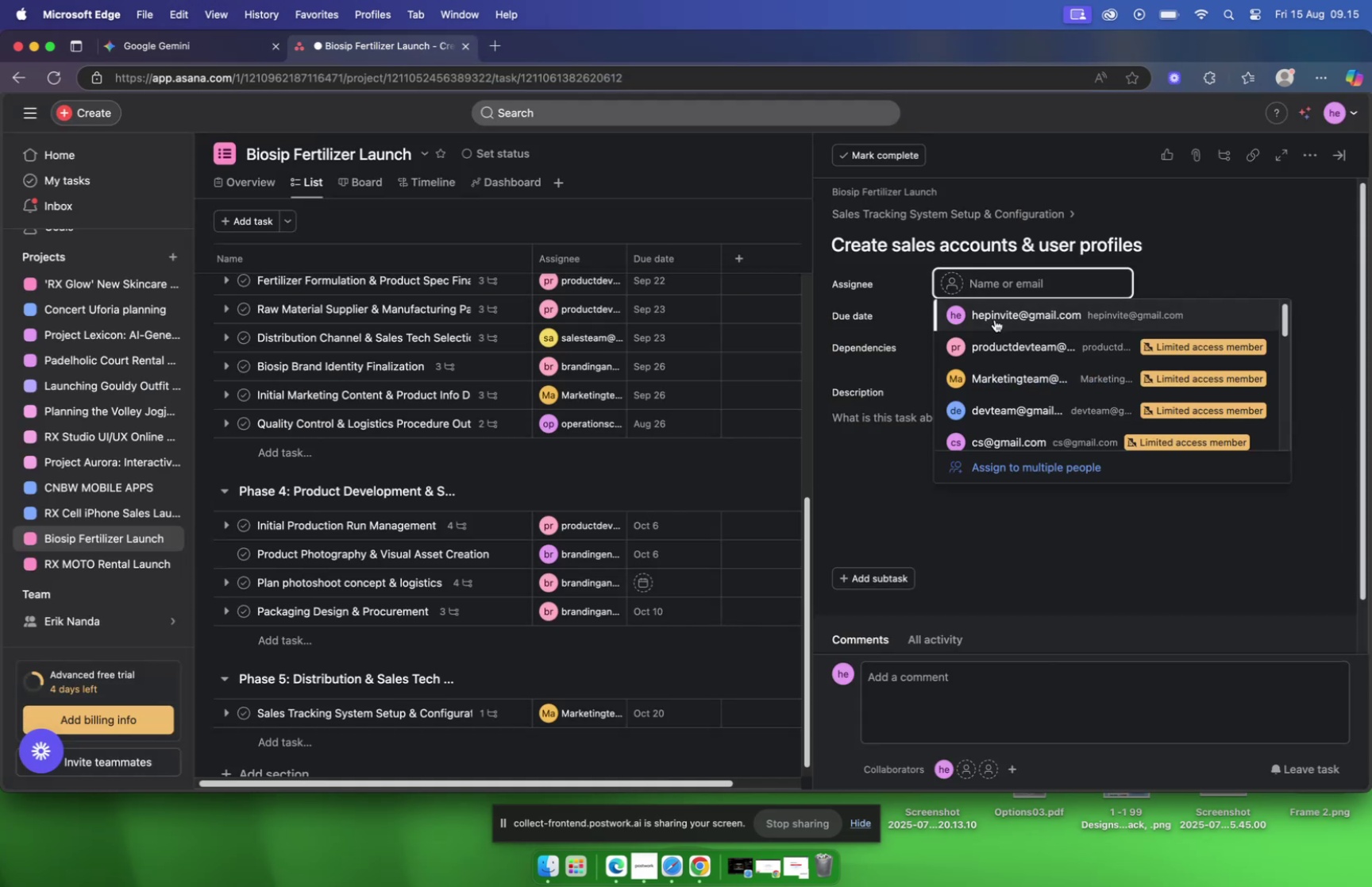 
type(sal)
 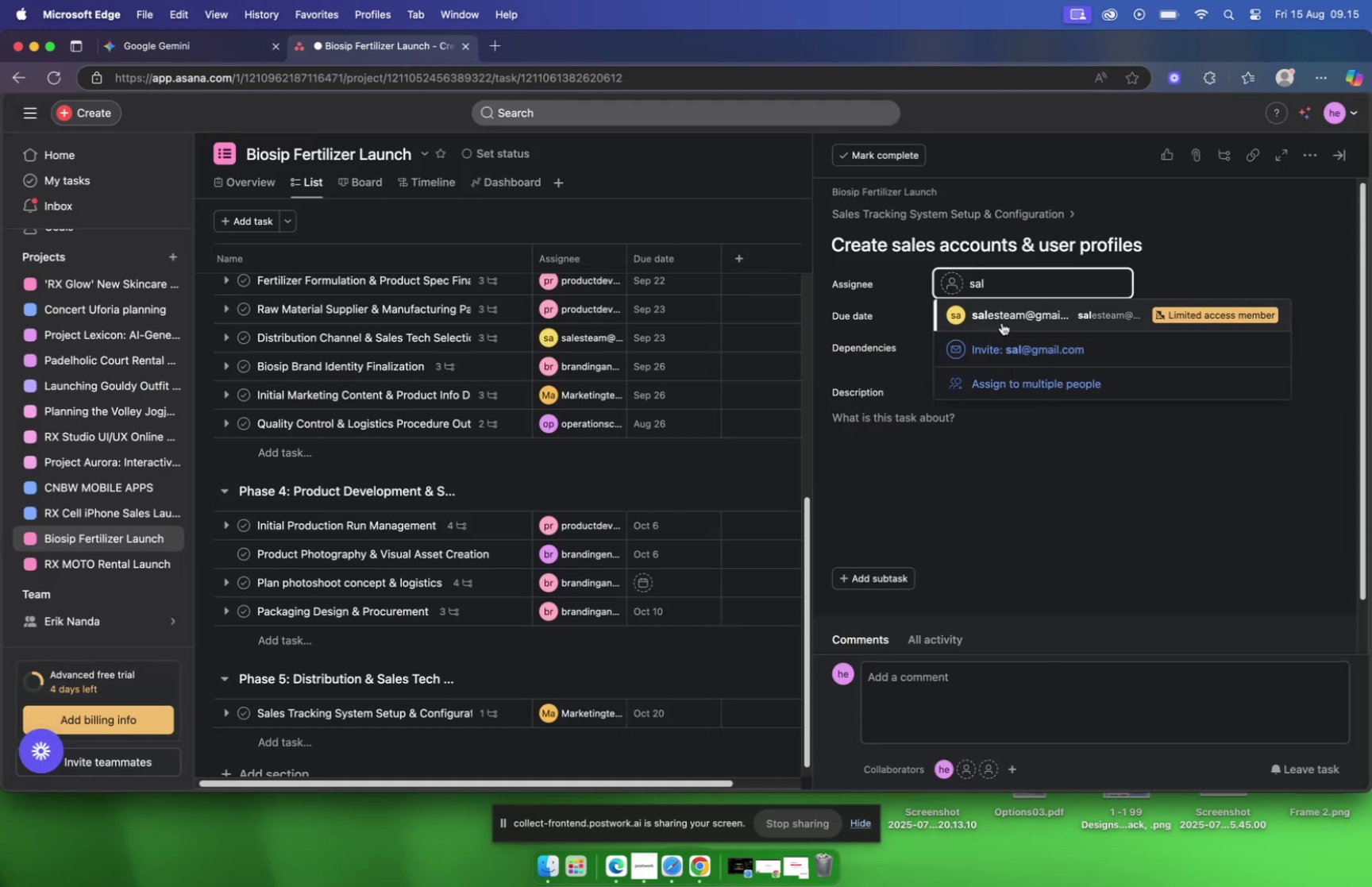 
left_click([1001, 322])
 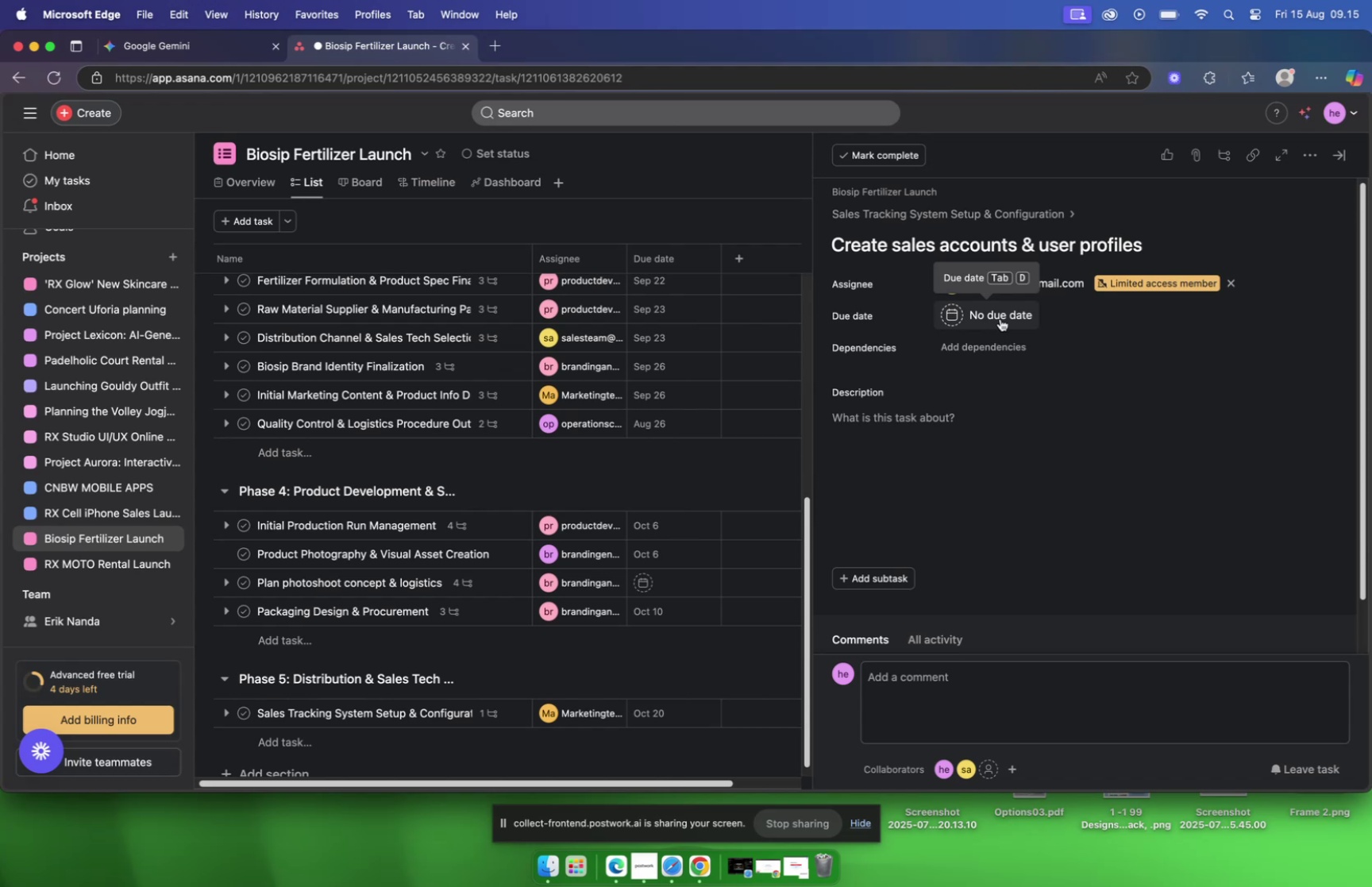 
left_click([1000, 318])
 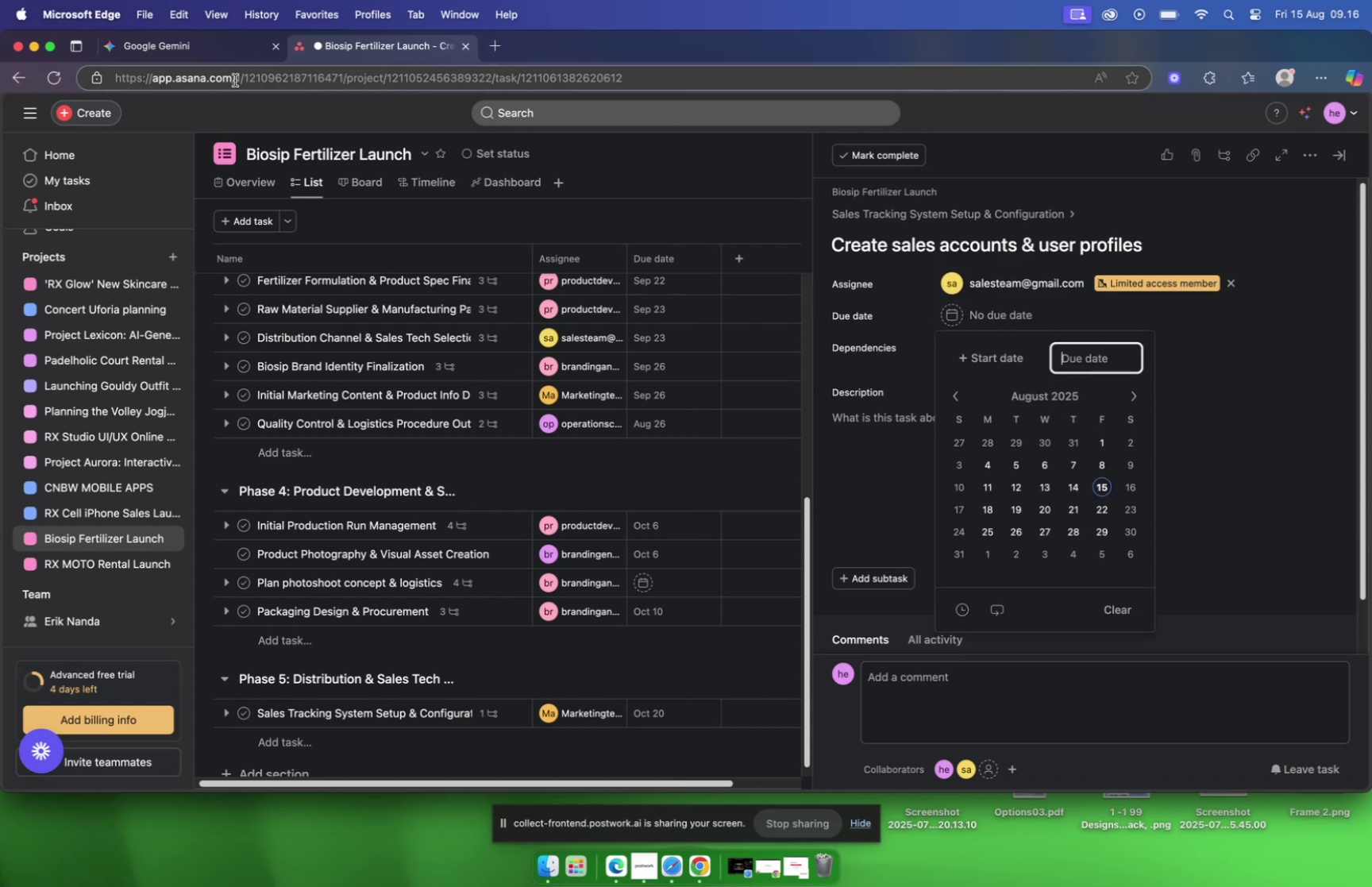 
left_click([216, 47])
 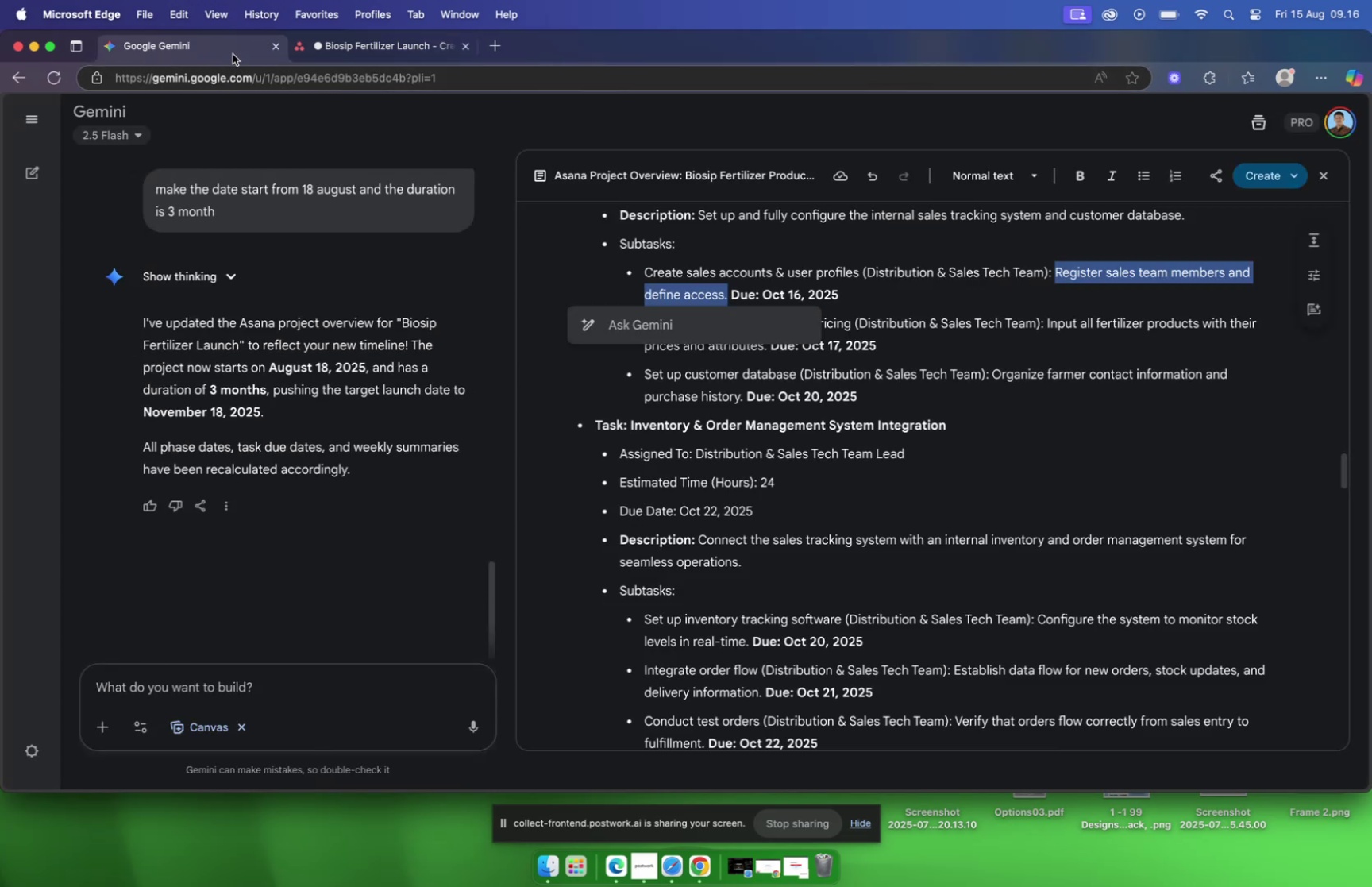 
left_click([340, 48])
 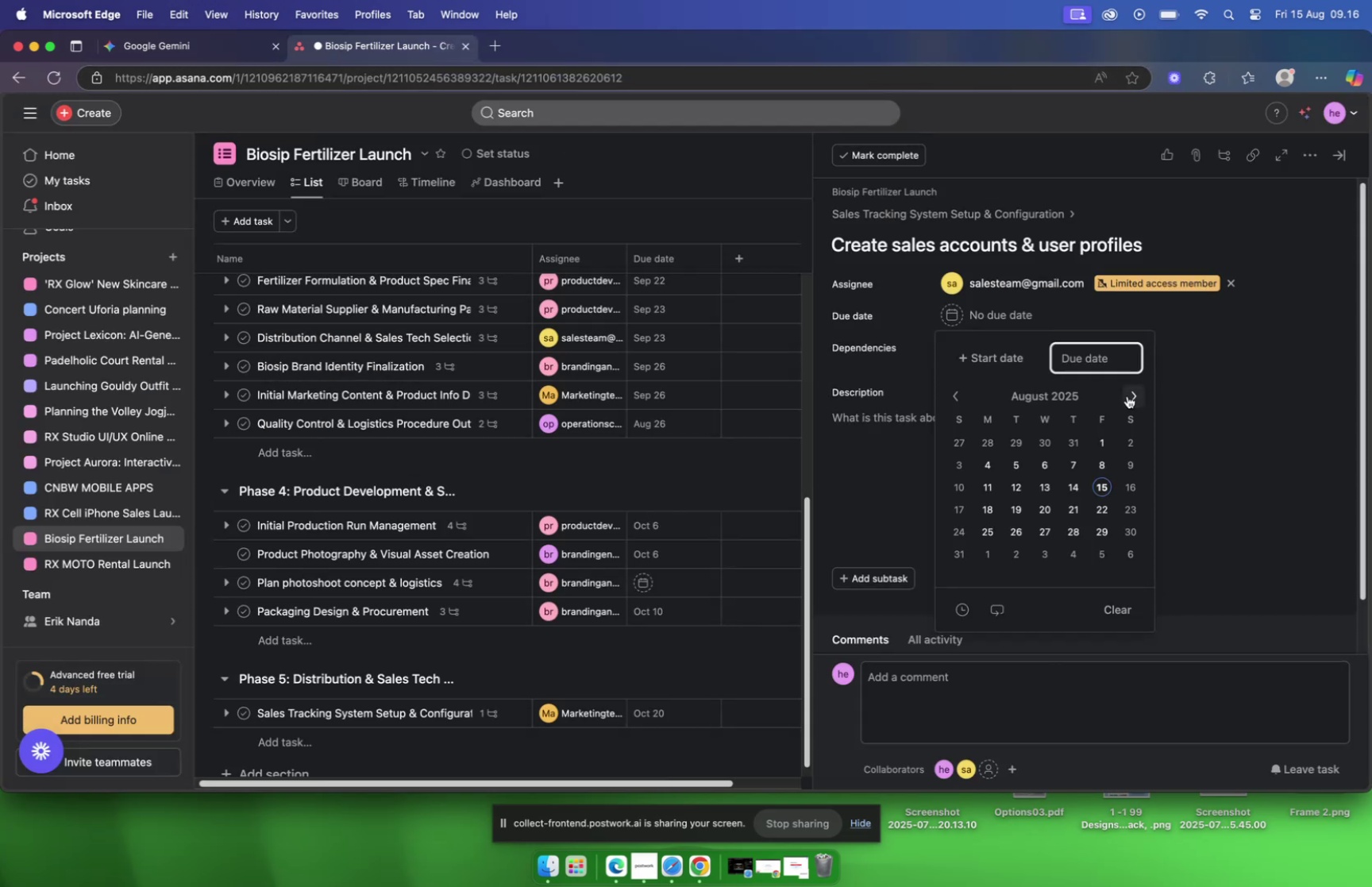 
left_click([1133, 399])
 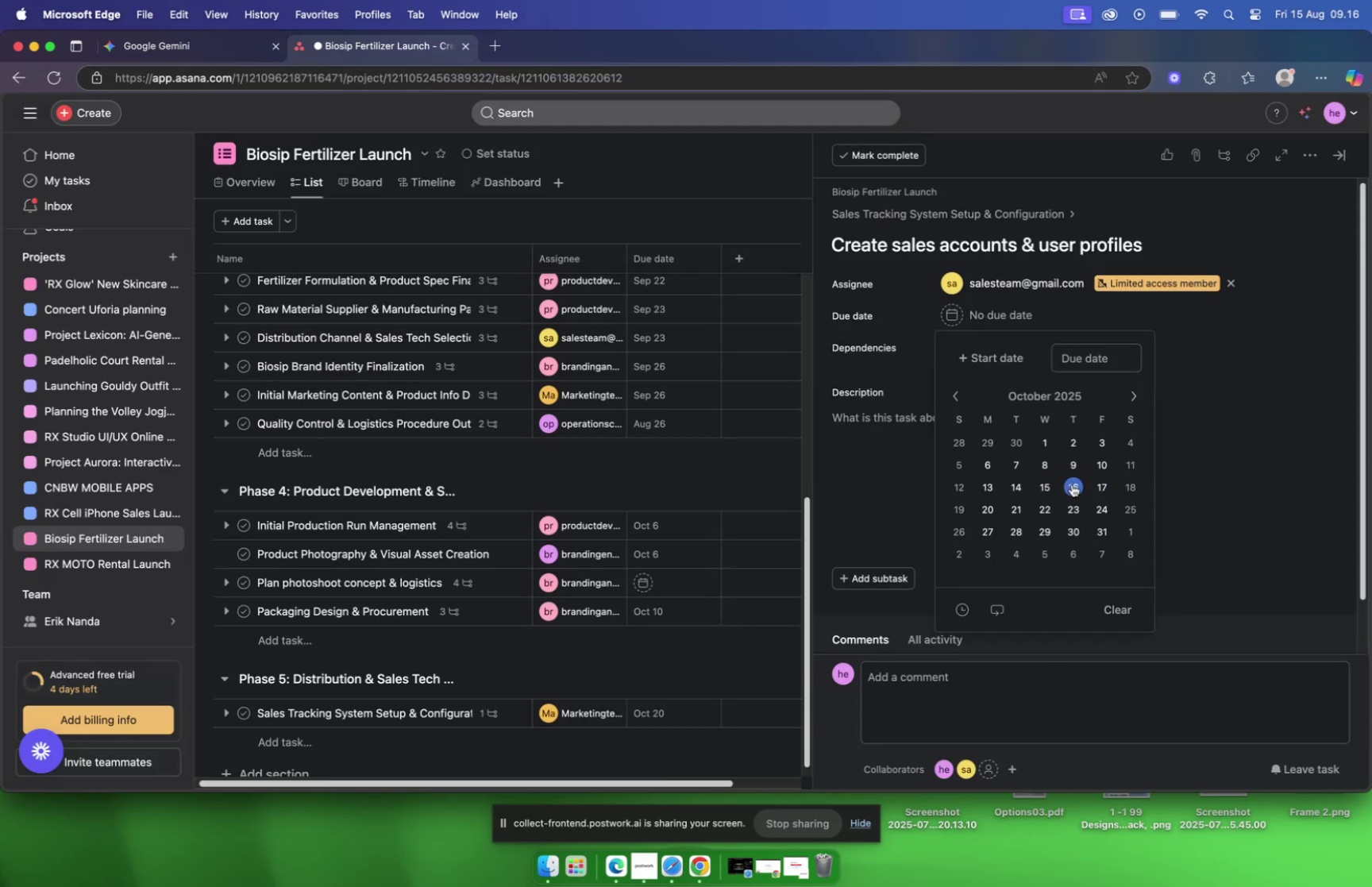 
left_click([1072, 492])
 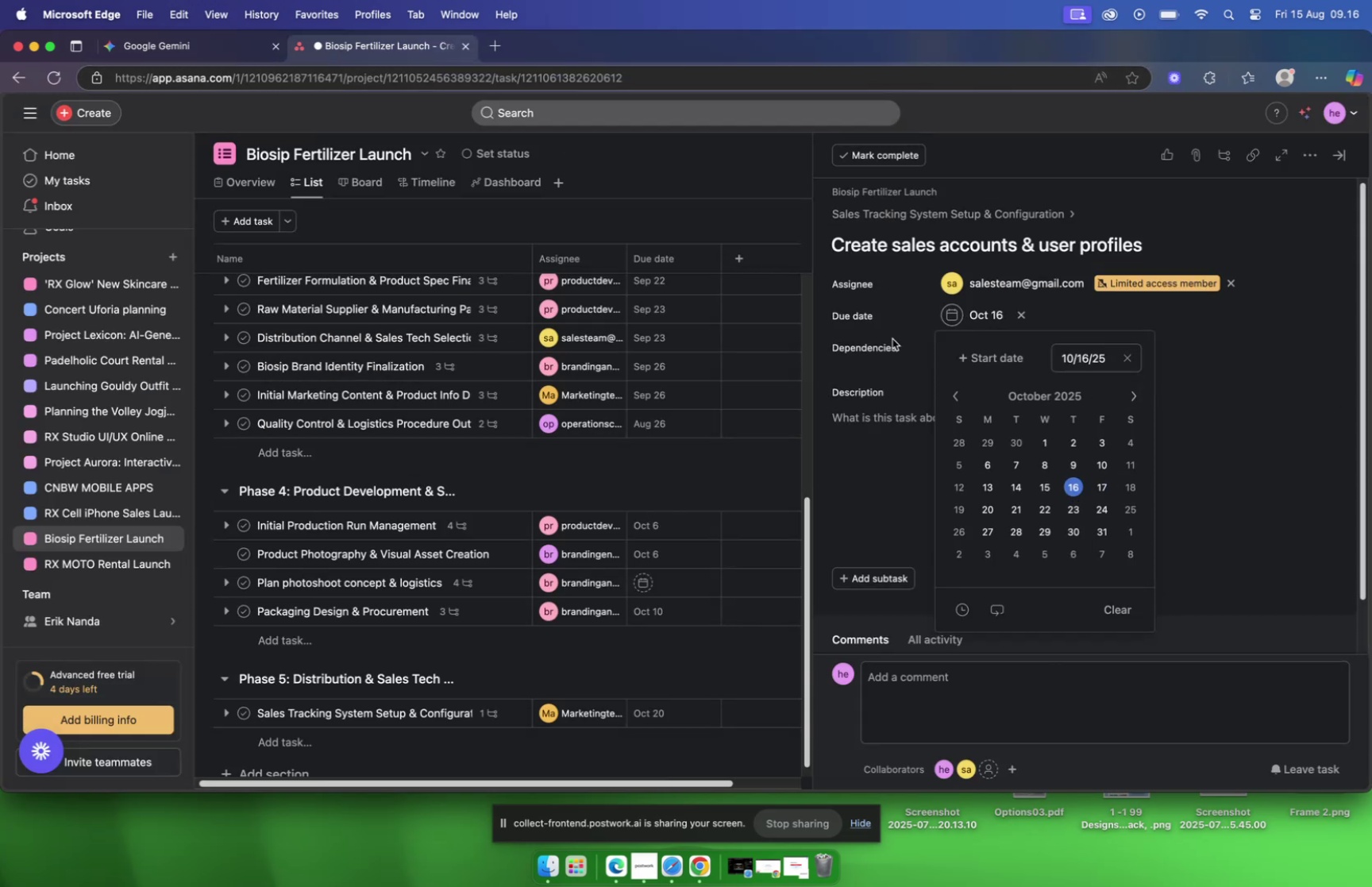 
left_click([899, 314])
 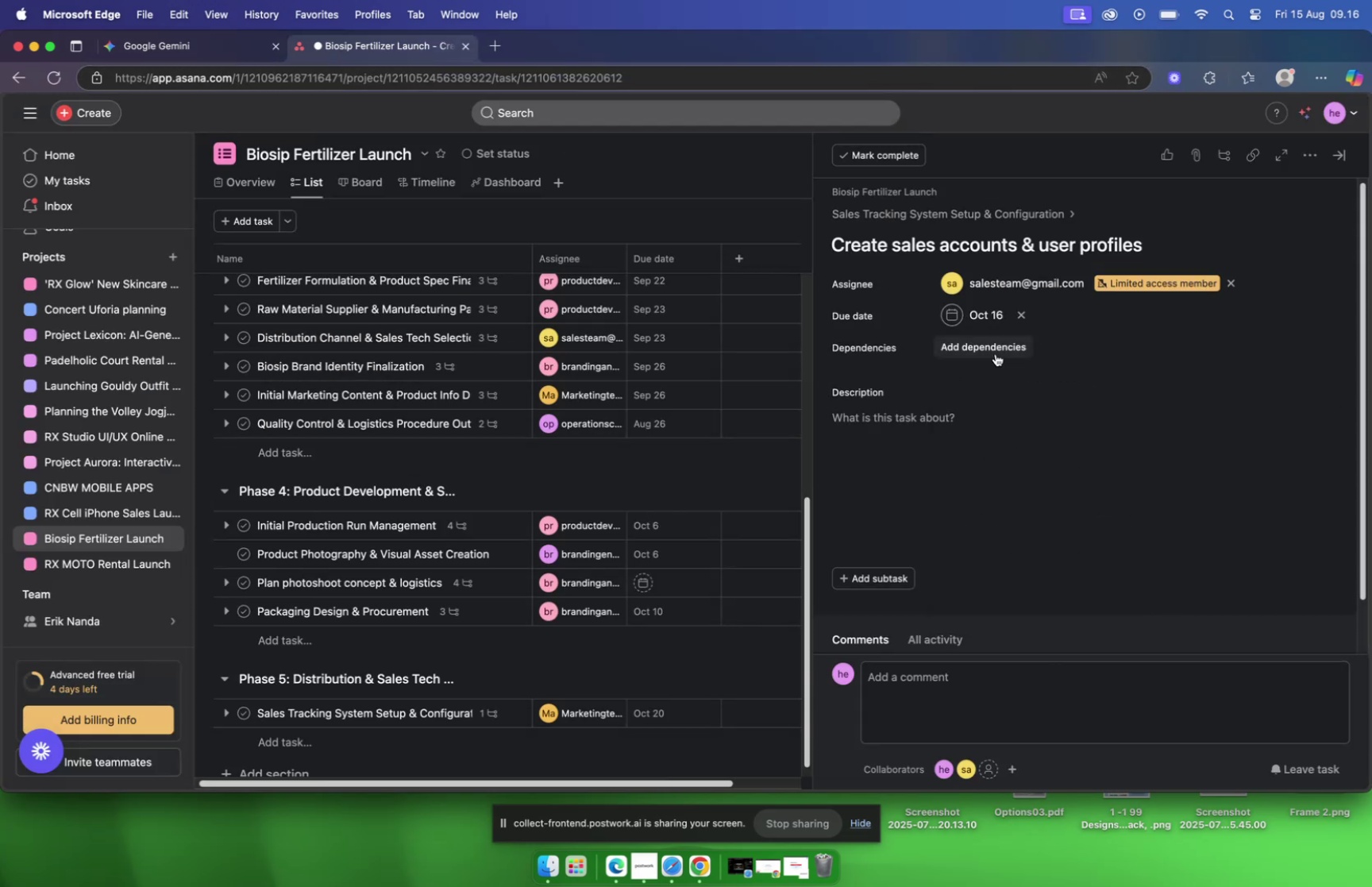 
left_click([996, 353])
 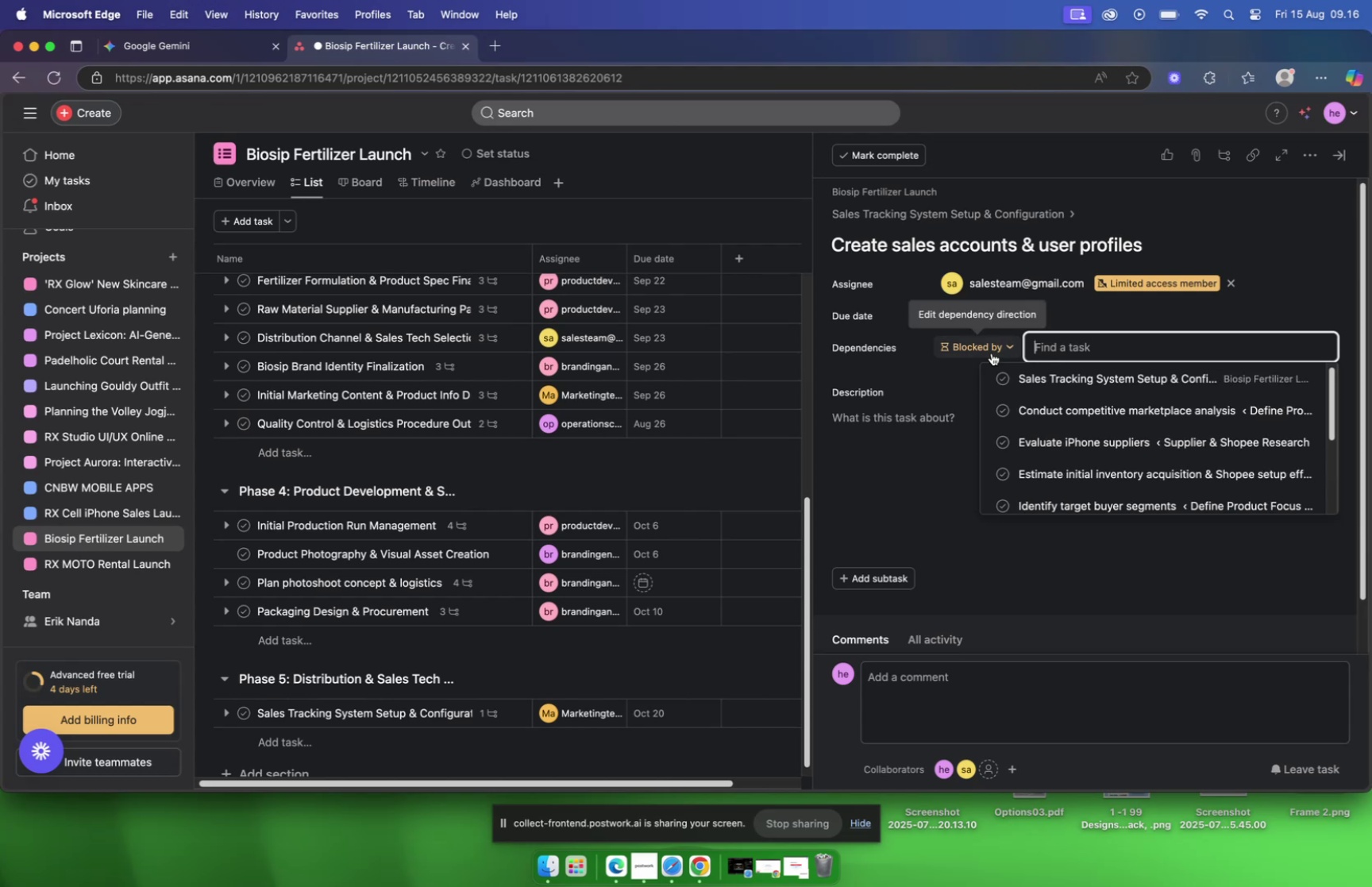 
left_click([938, 390])
 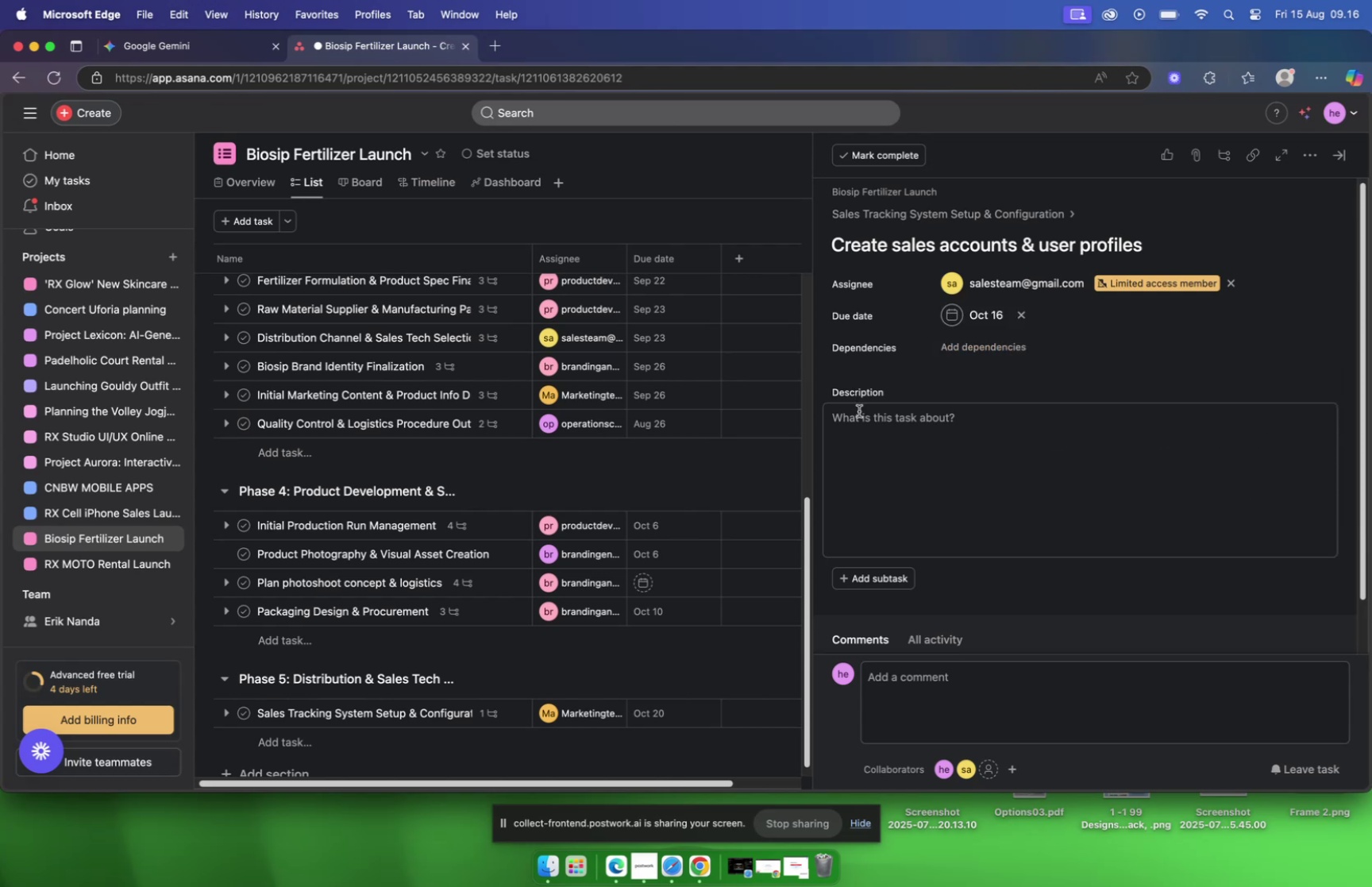 
left_click([862, 426])
 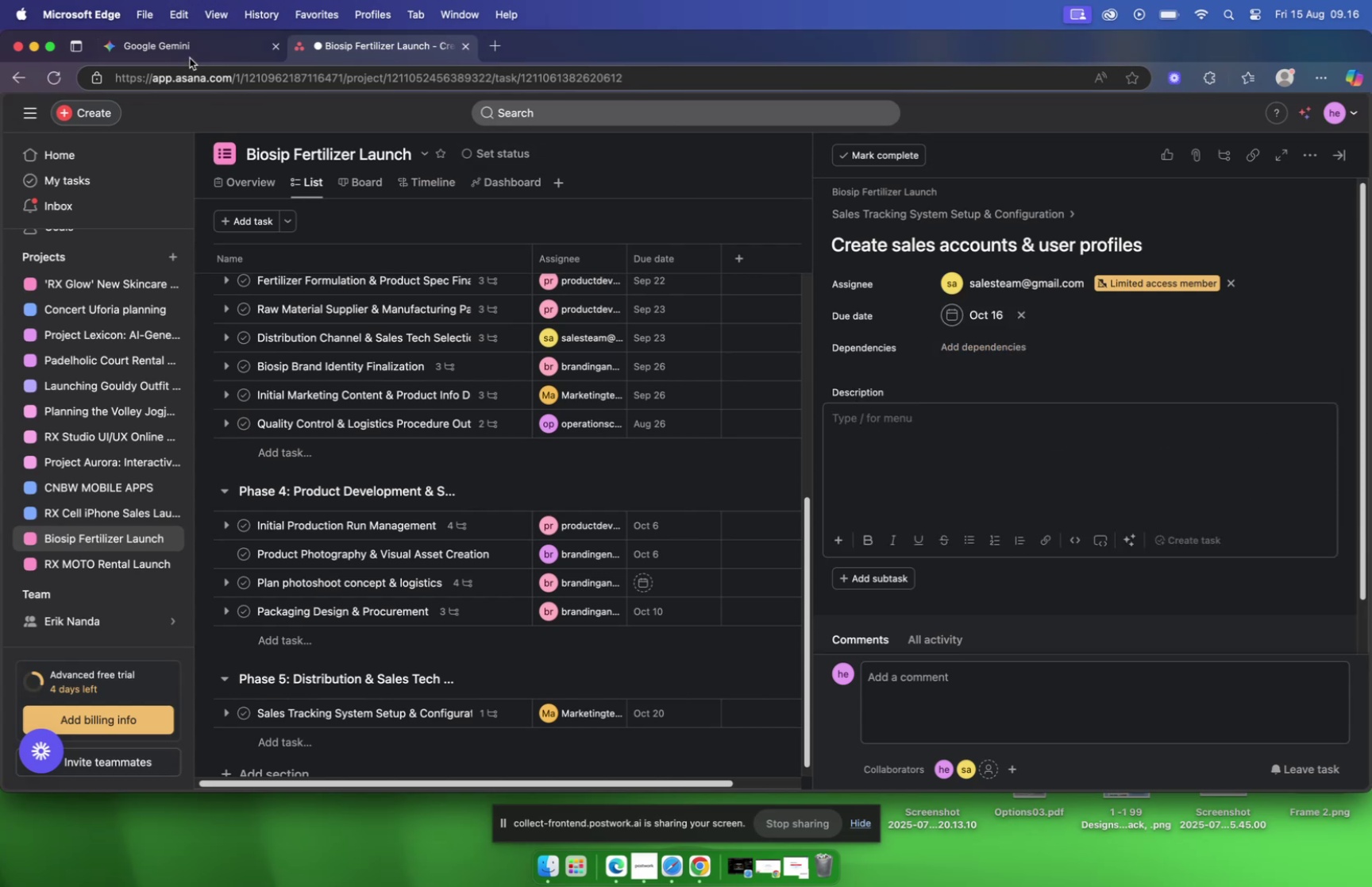 
left_click([189, 48])
 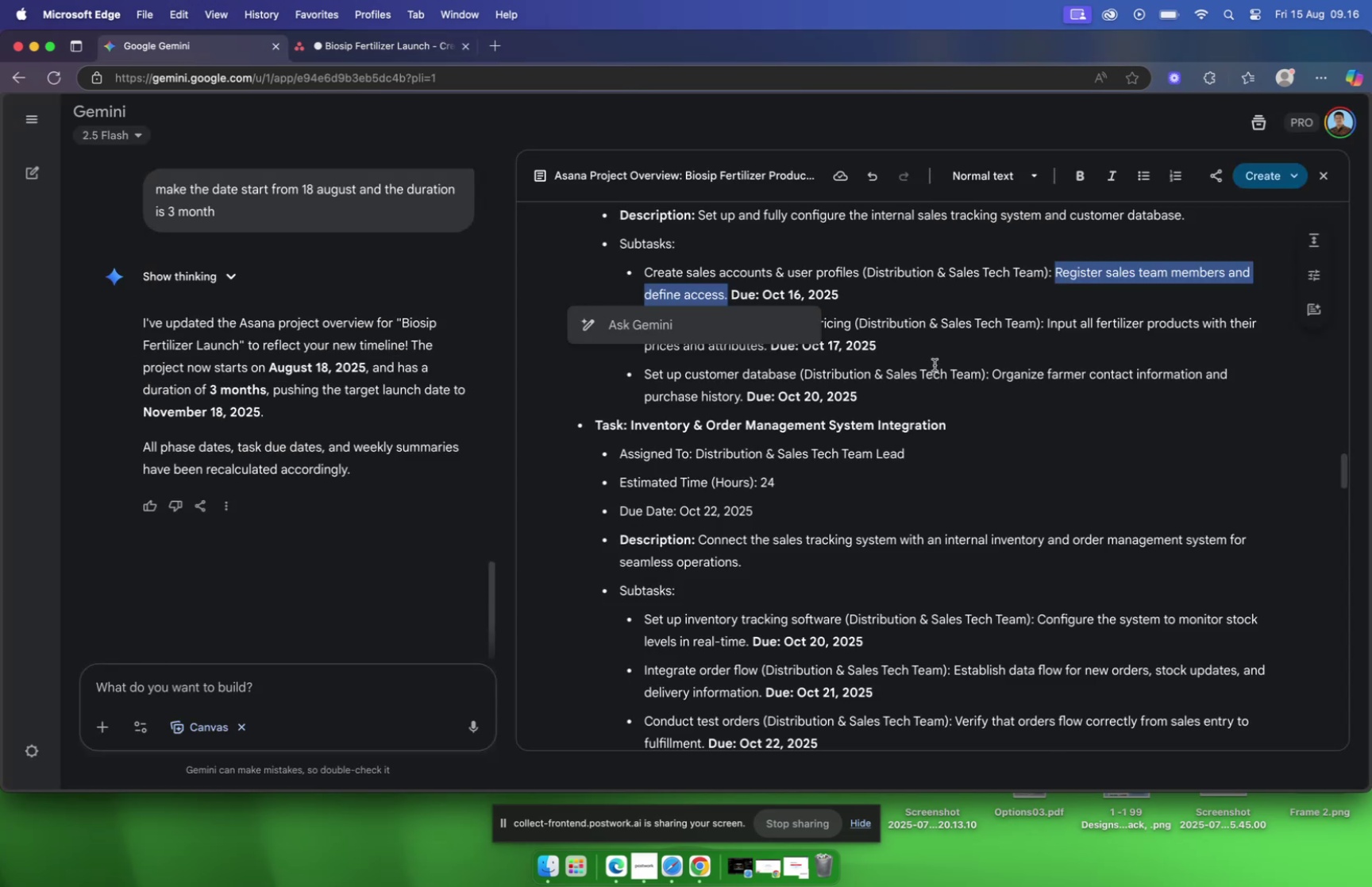 
left_click([949, 332])
 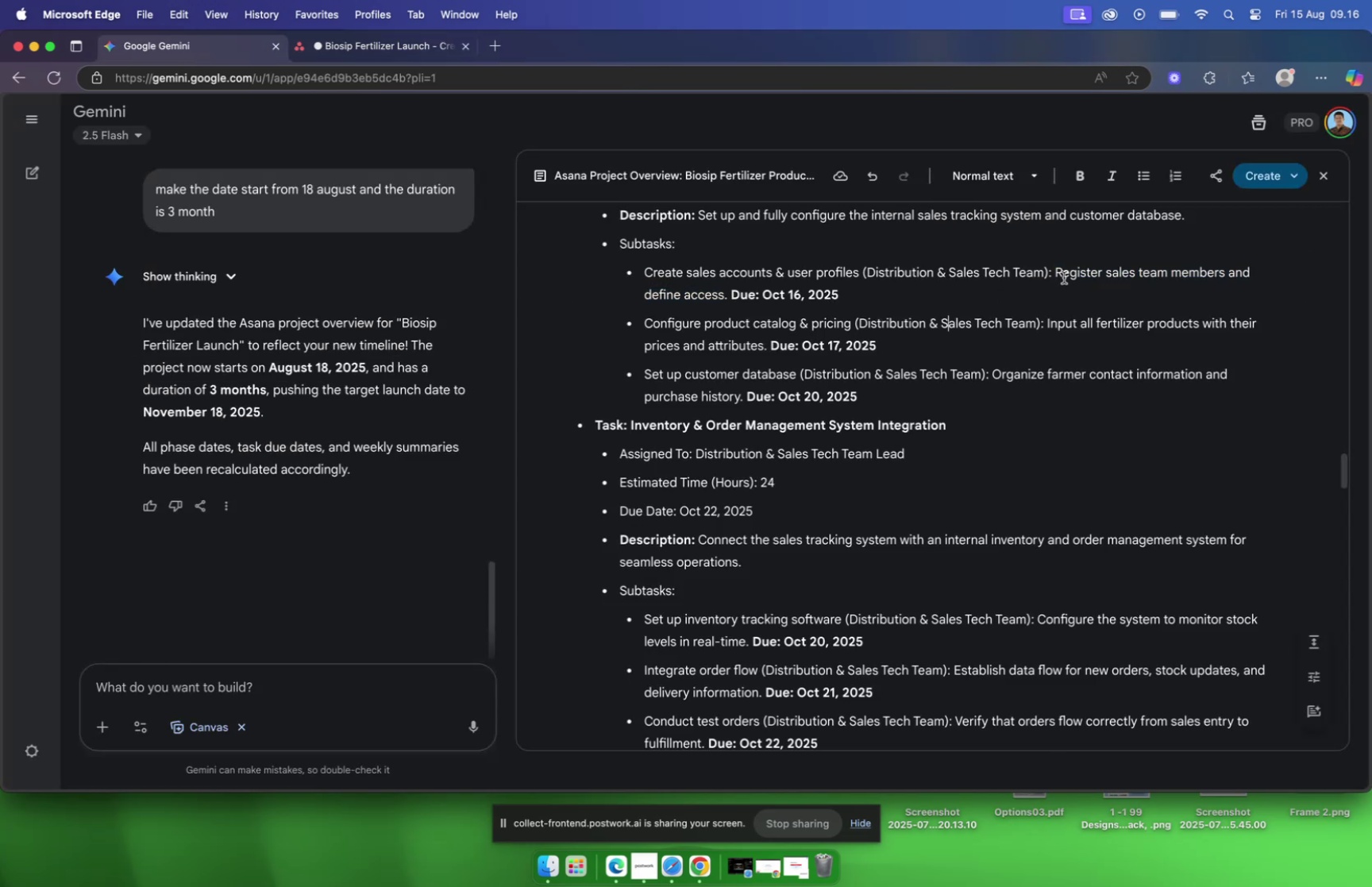 
left_click_drag(start_coordinate=[1058, 272], to_coordinate=[730, 299])
 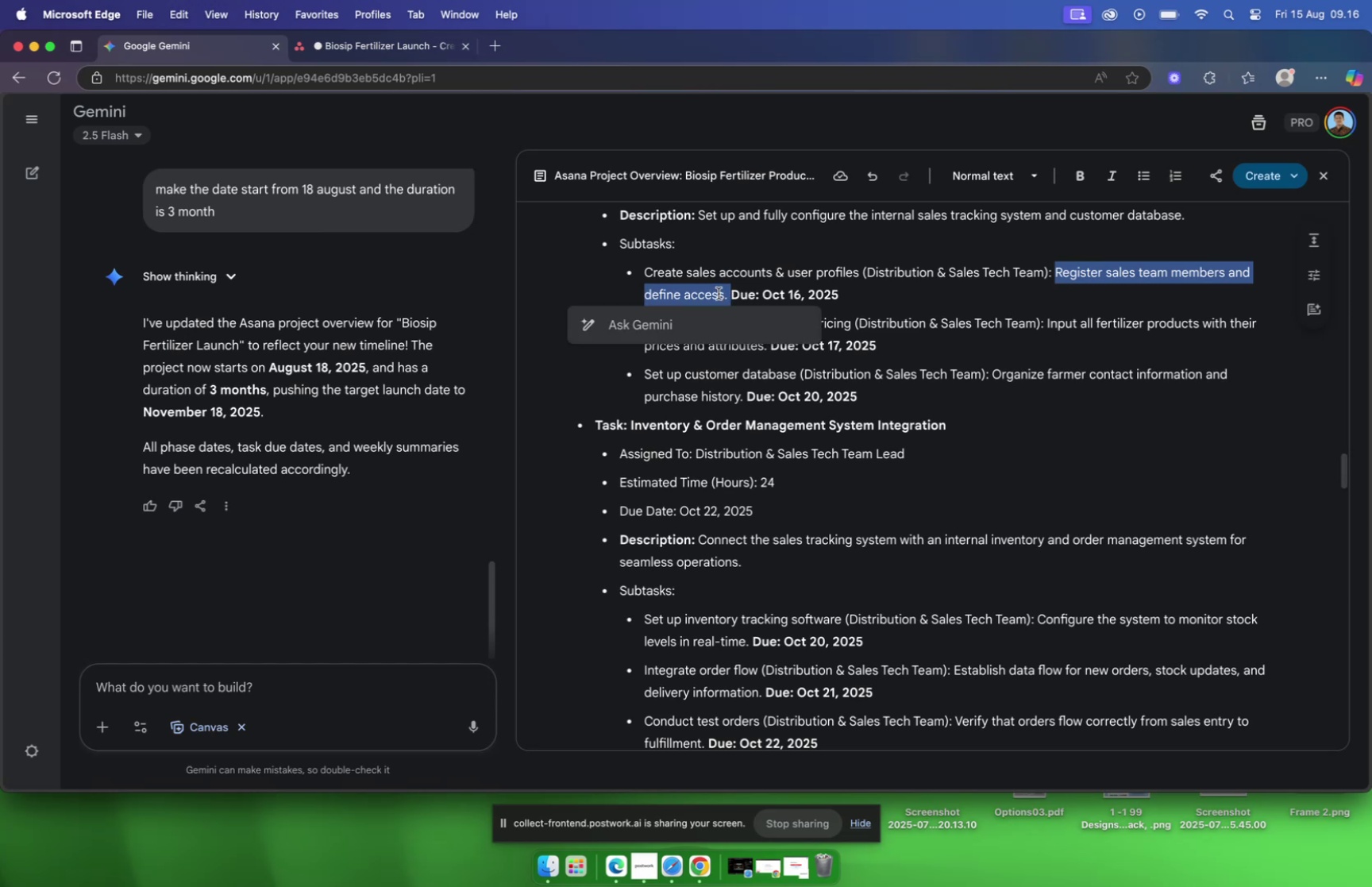 
right_click([719, 293])
 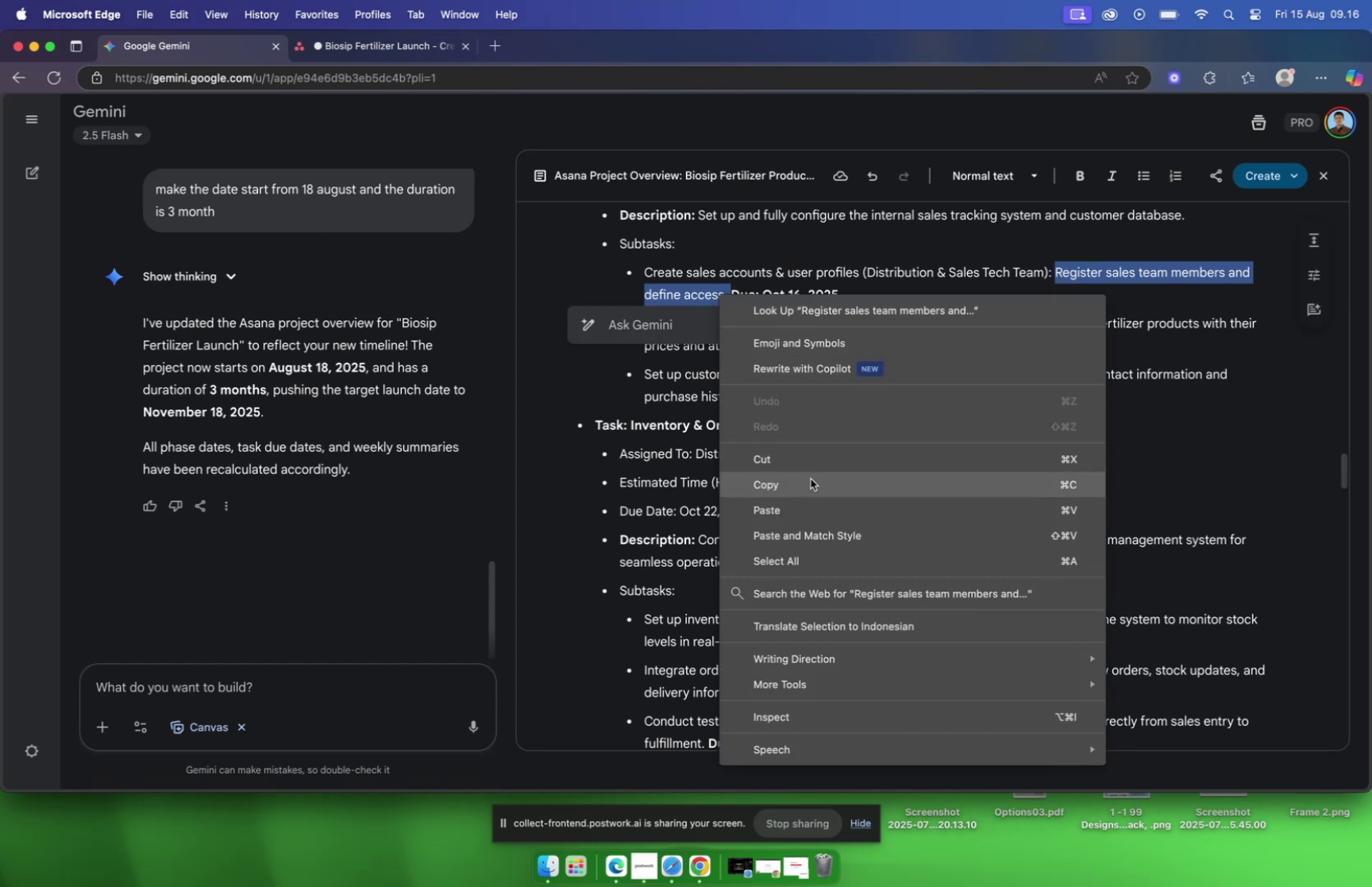 
left_click([811, 478])
 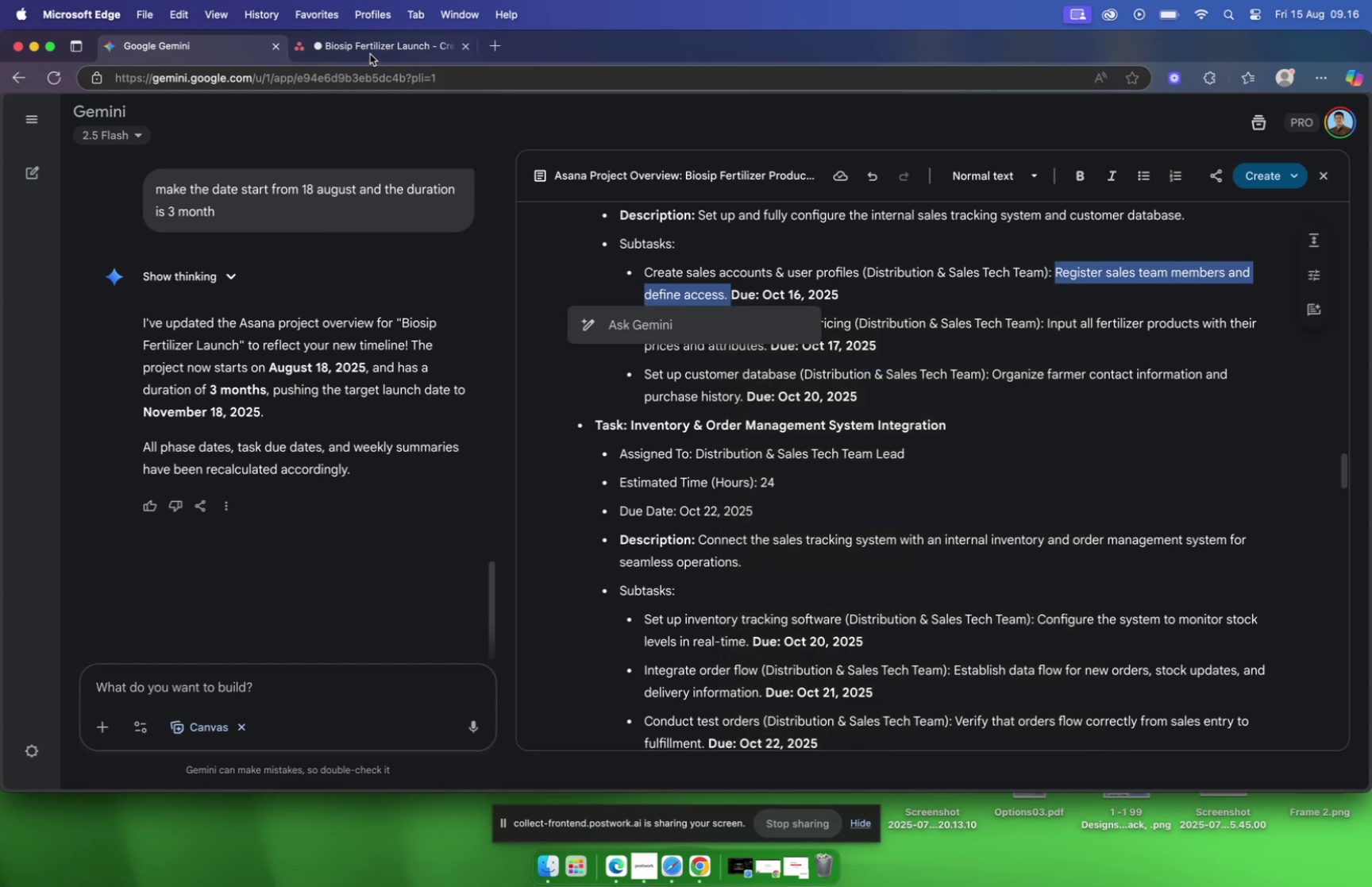 
left_click([370, 52])
 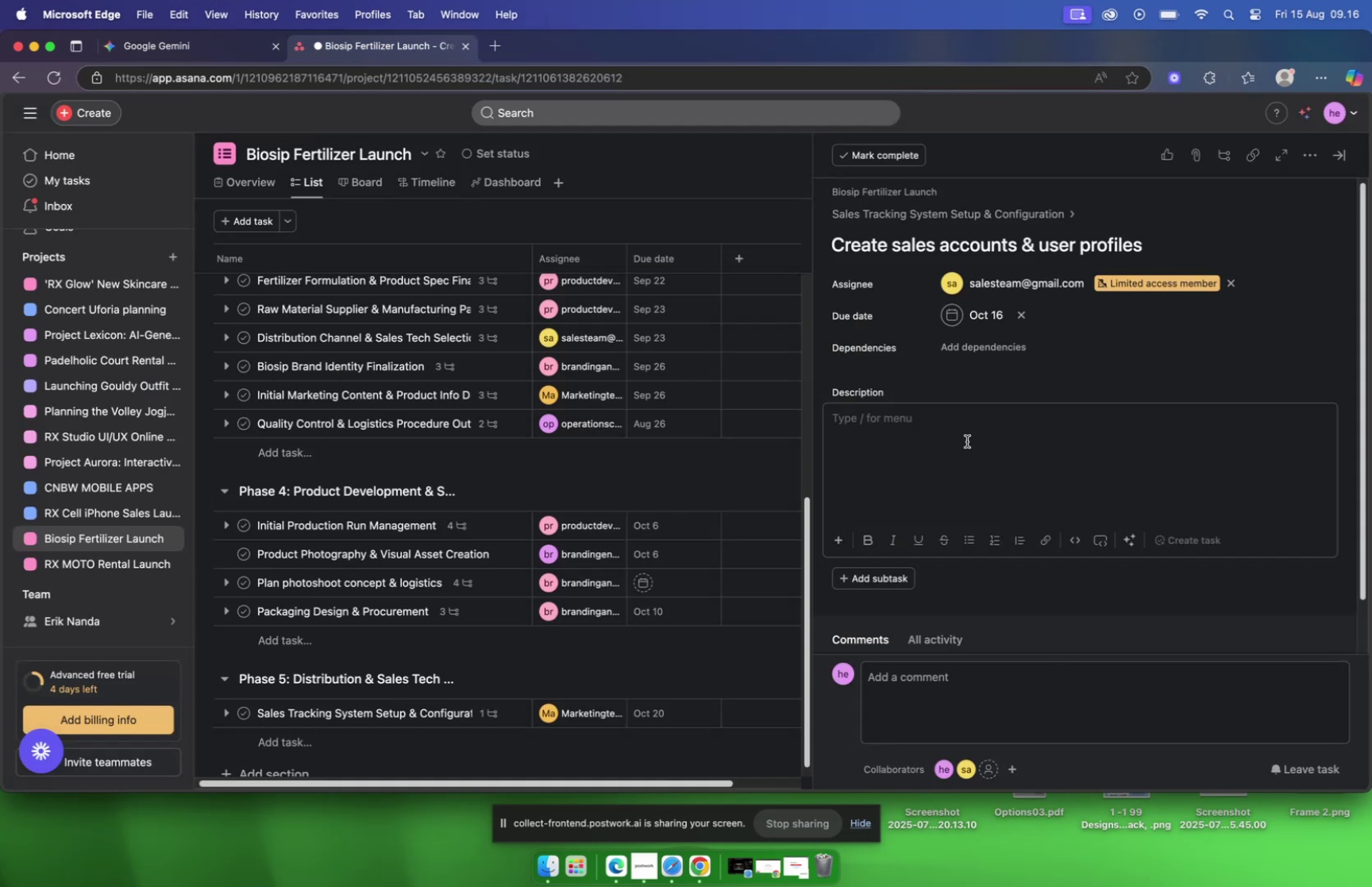 
left_click([950, 435])
 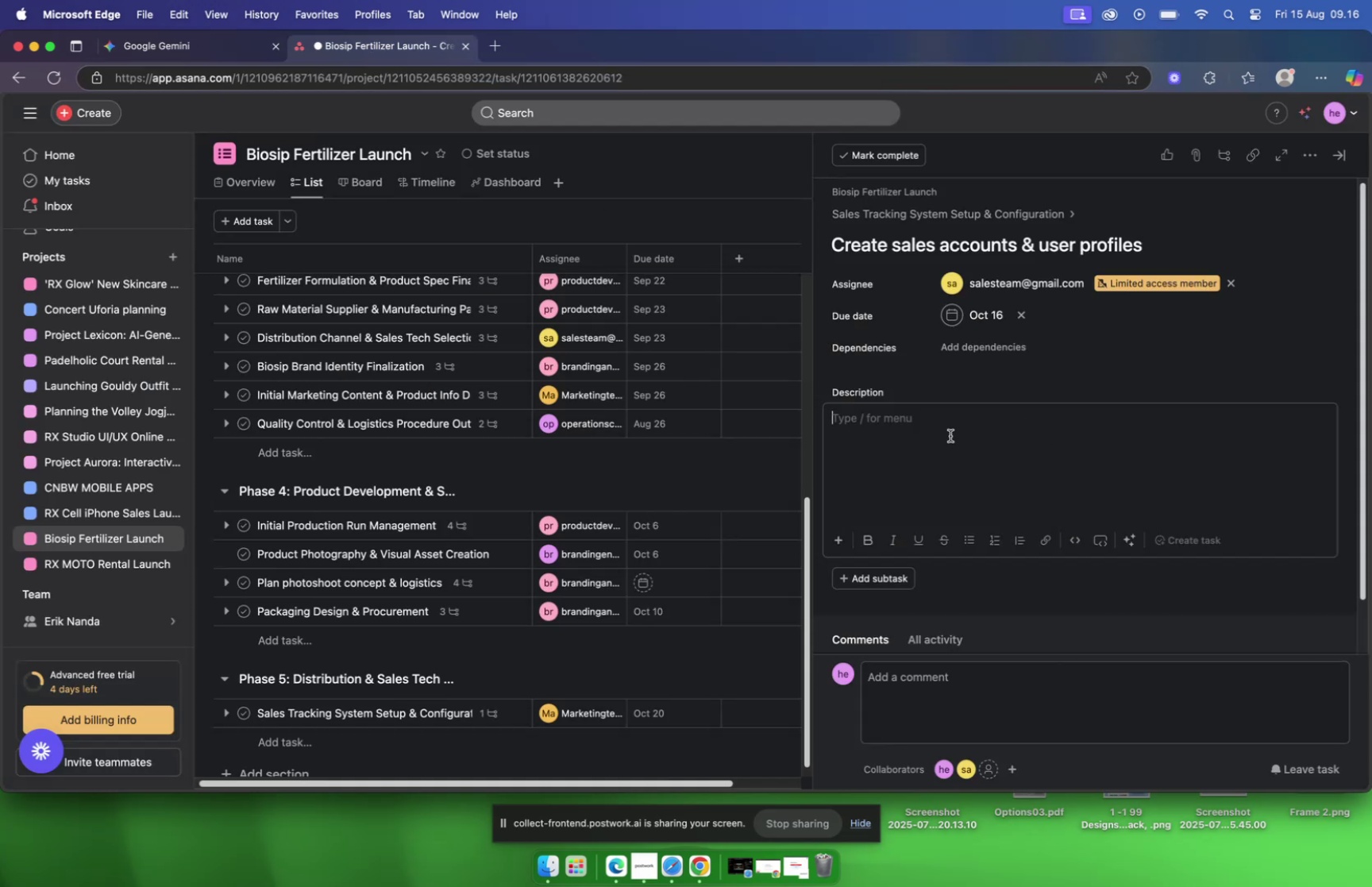 
right_click([950, 435])
 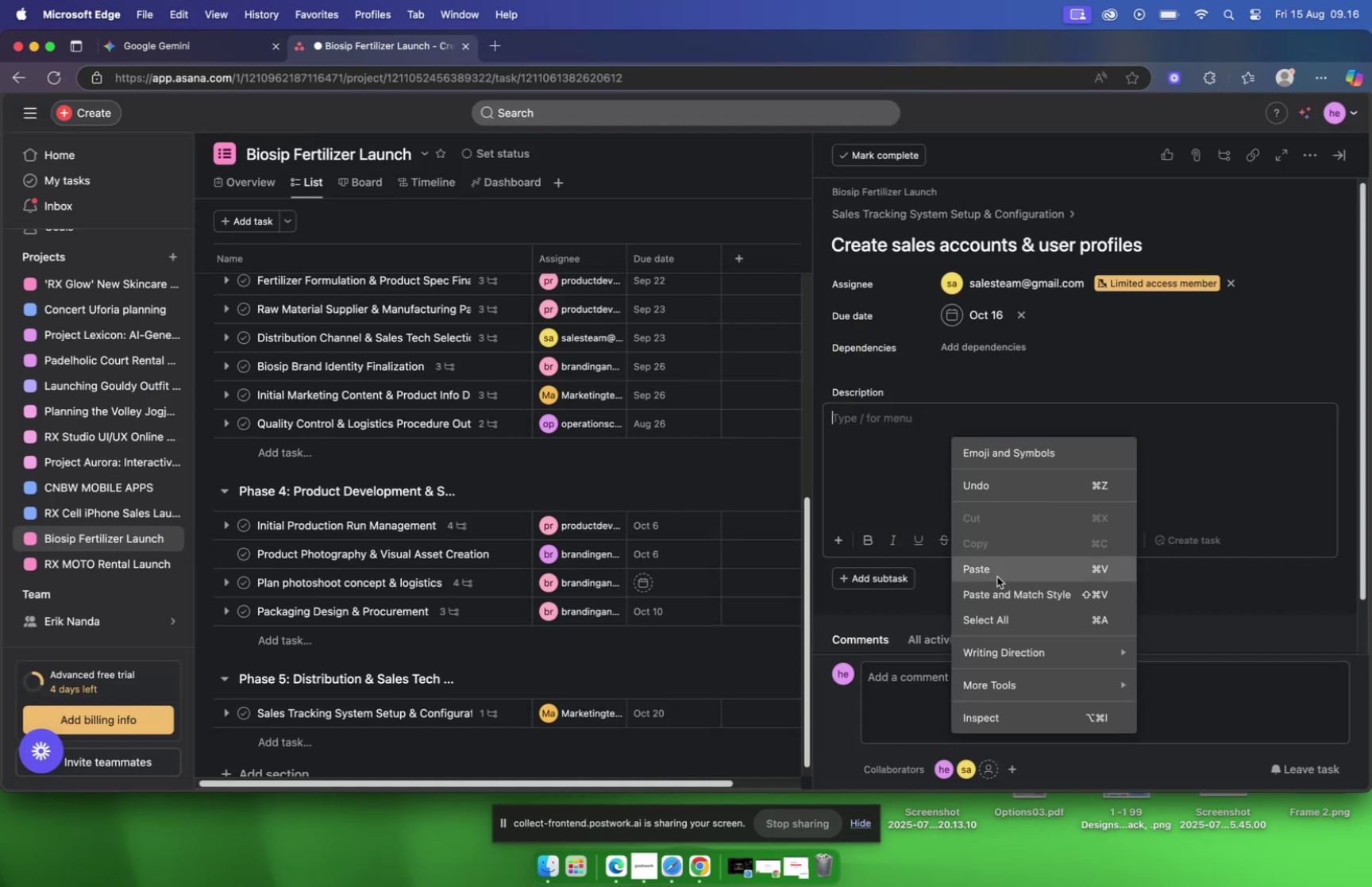 
left_click([997, 575])
 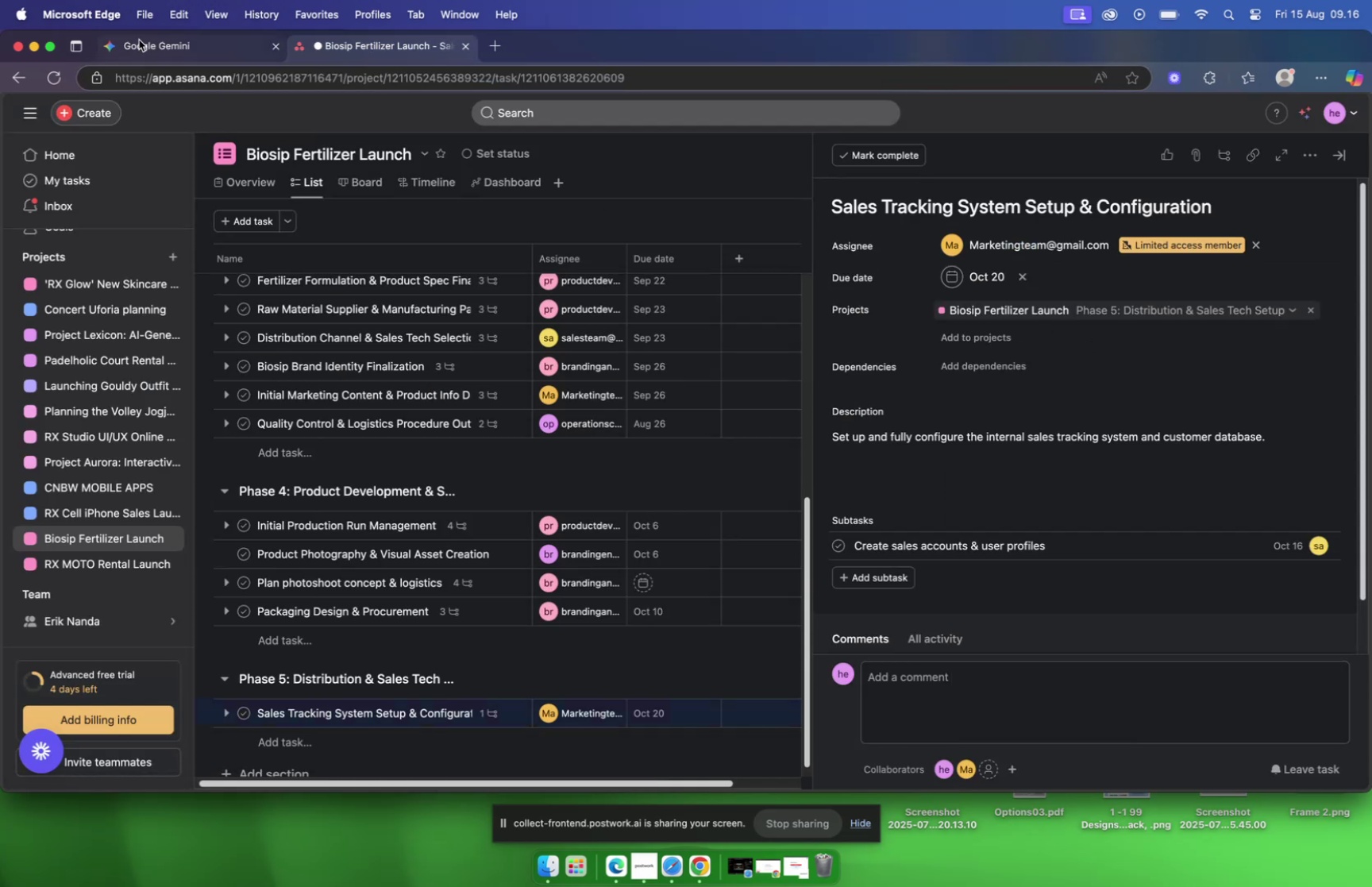 
wait(5.23)
 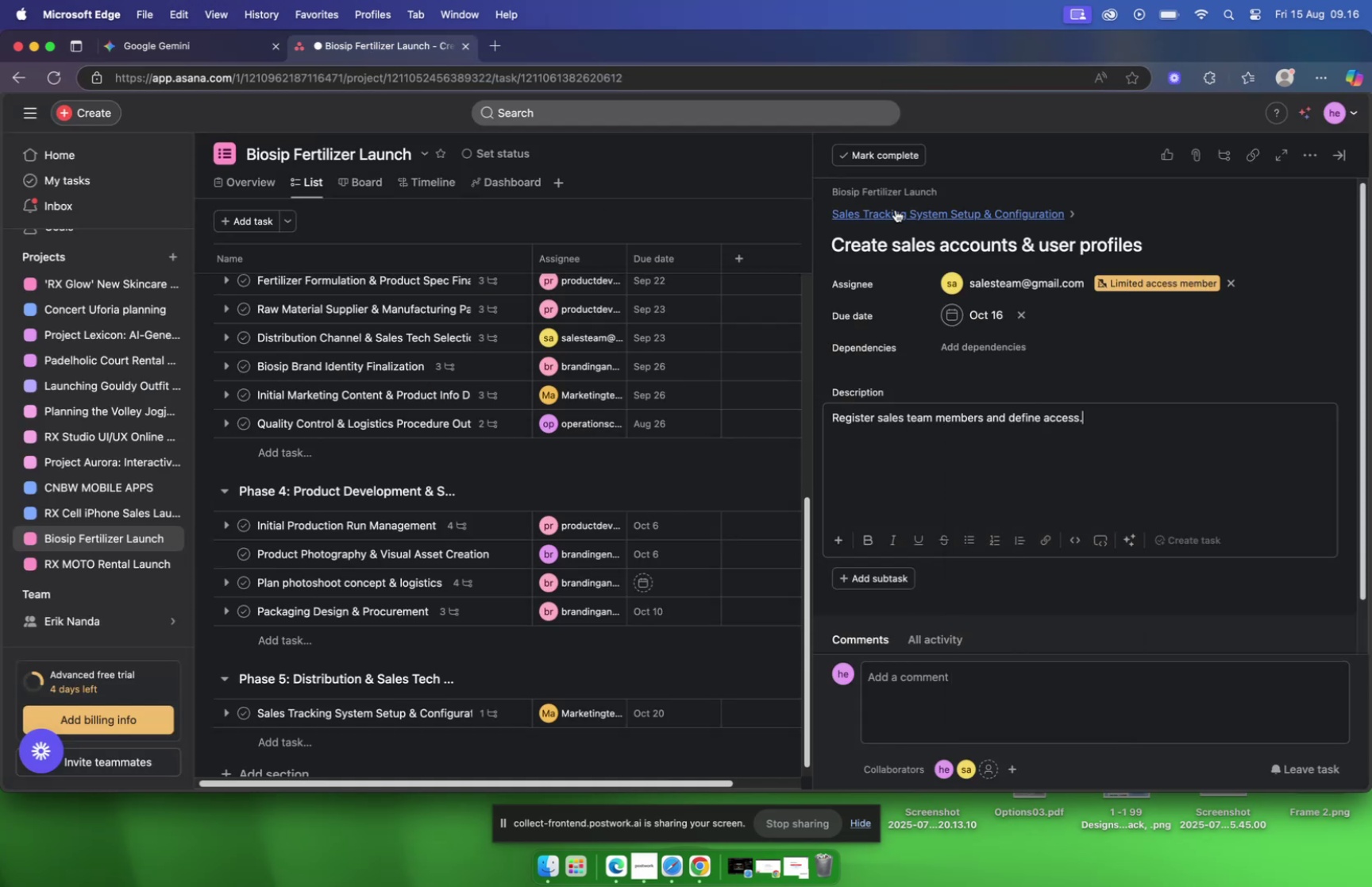 
left_click([1054, 418])
 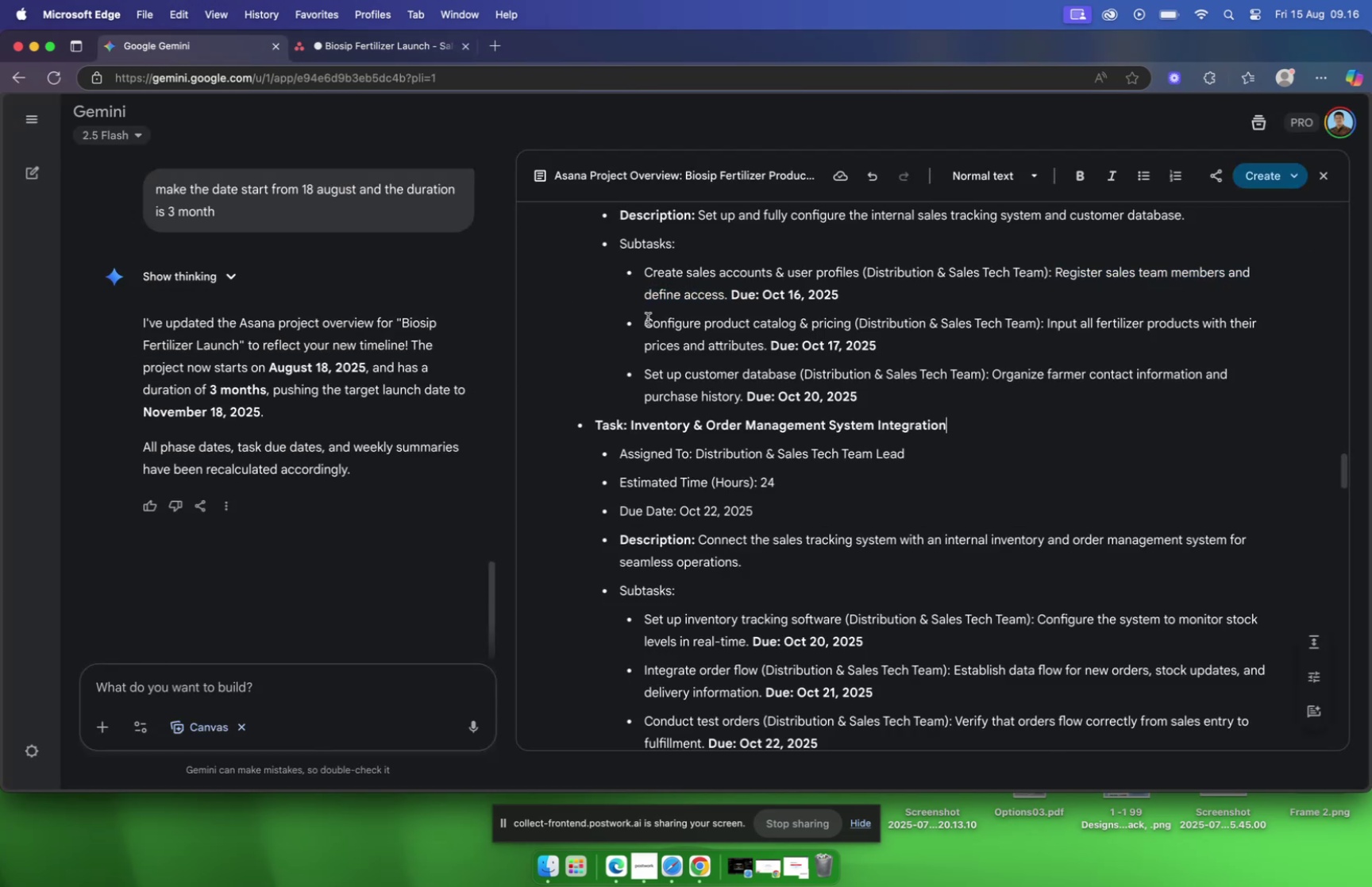 
left_click_drag(start_coordinate=[646, 321], to_coordinate=[853, 325])
 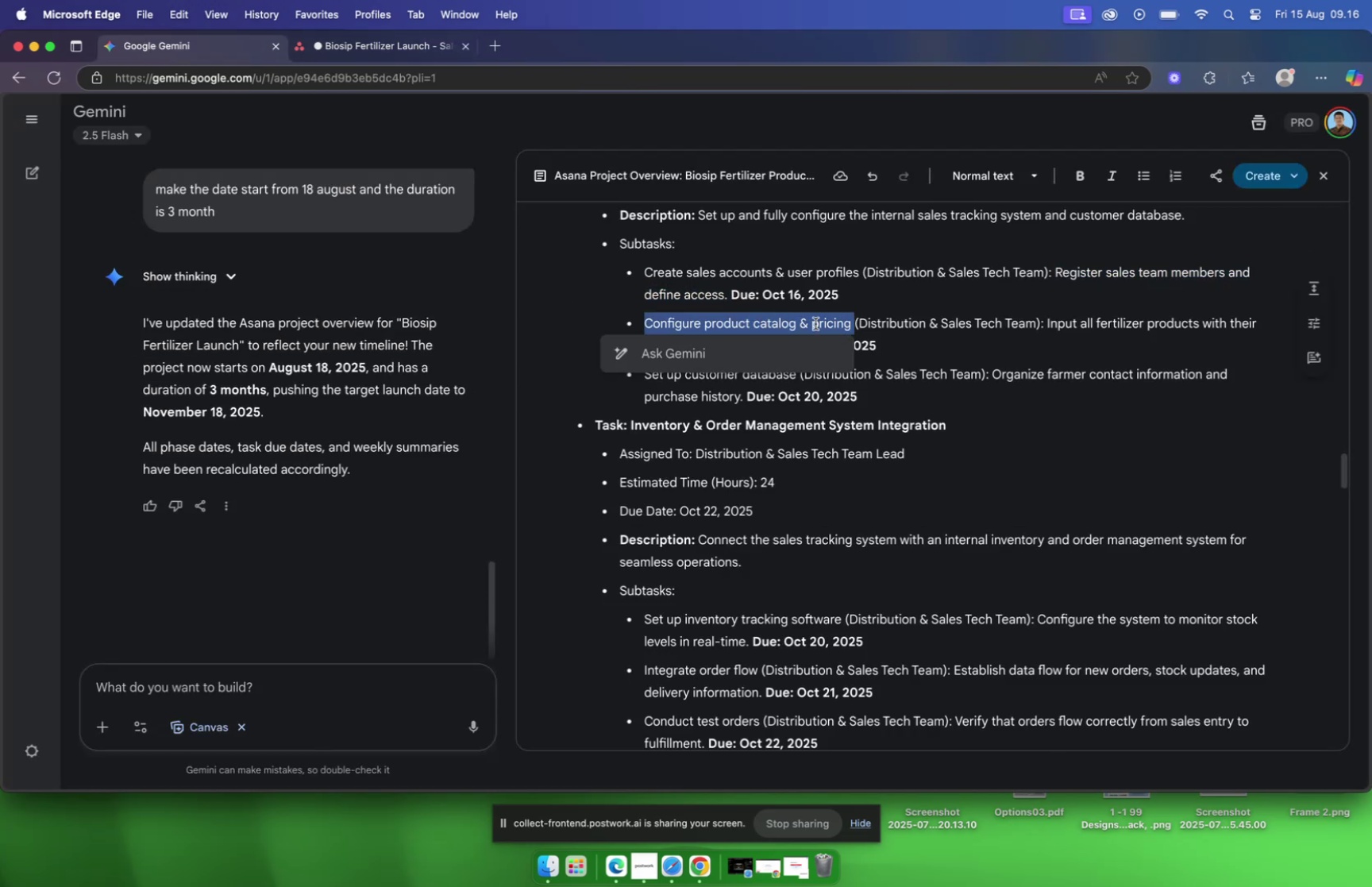 
right_click([815, 323])
 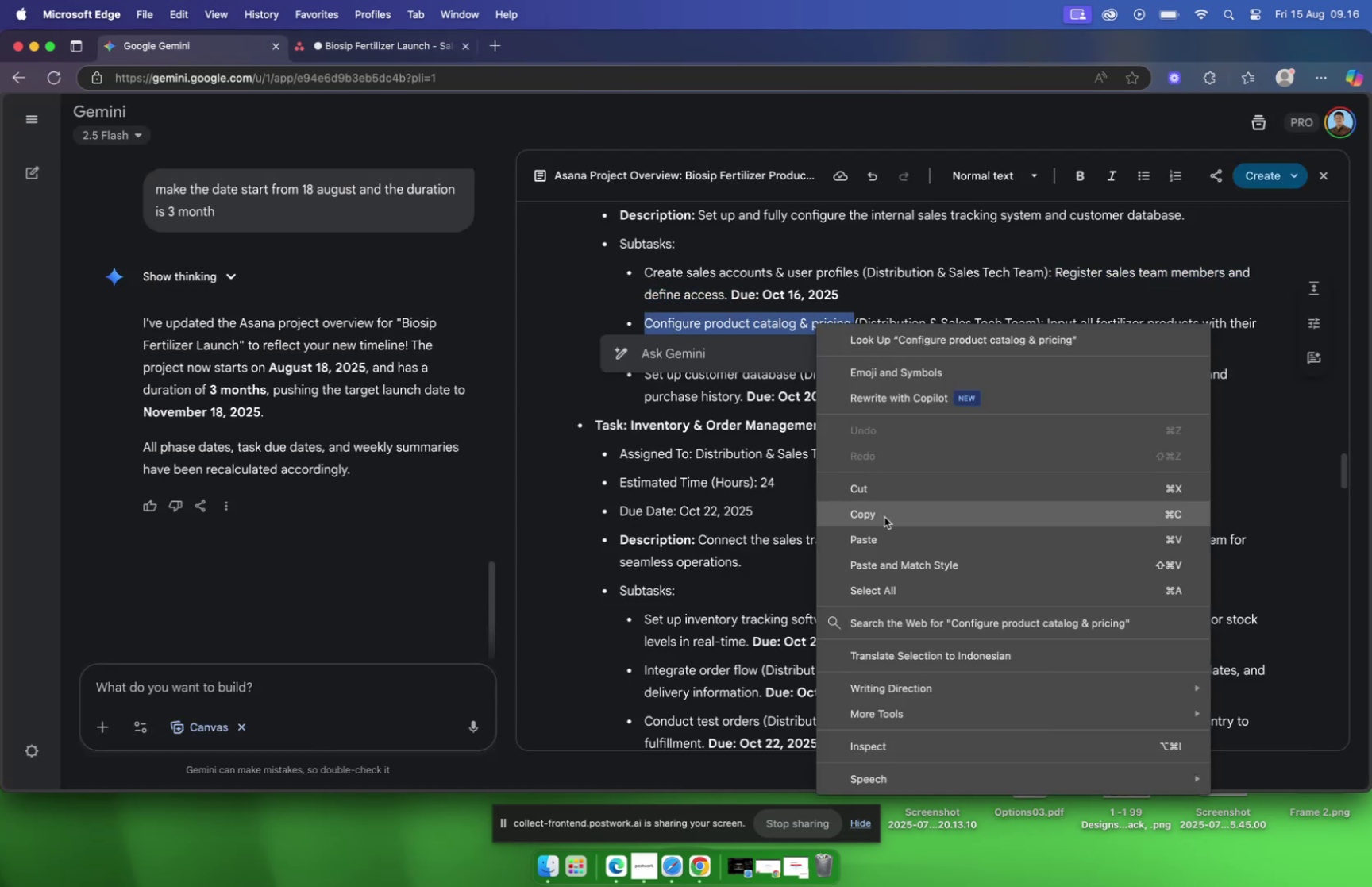 
left_click([884, 516])
 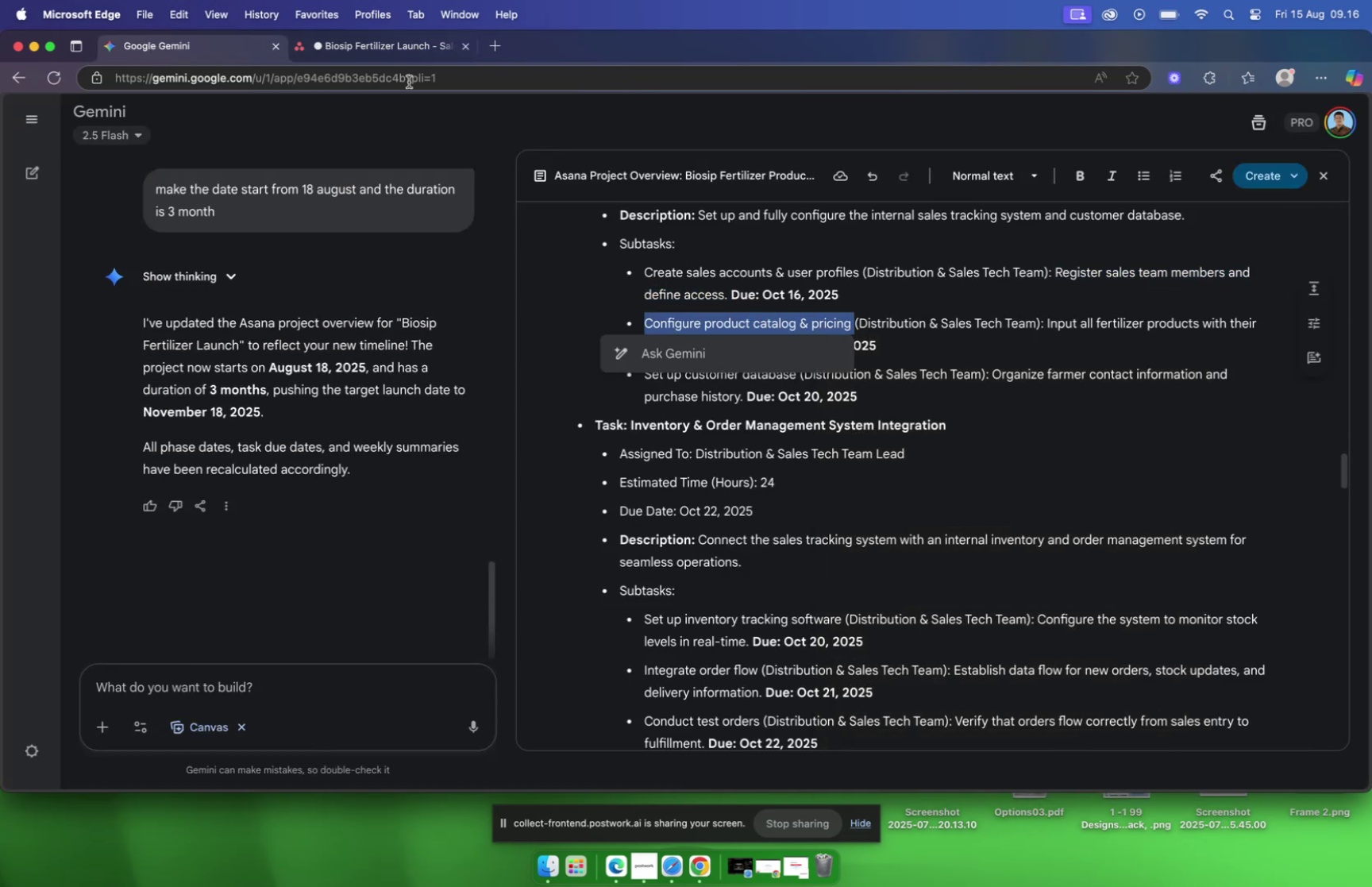 
left_click([387, 48])
 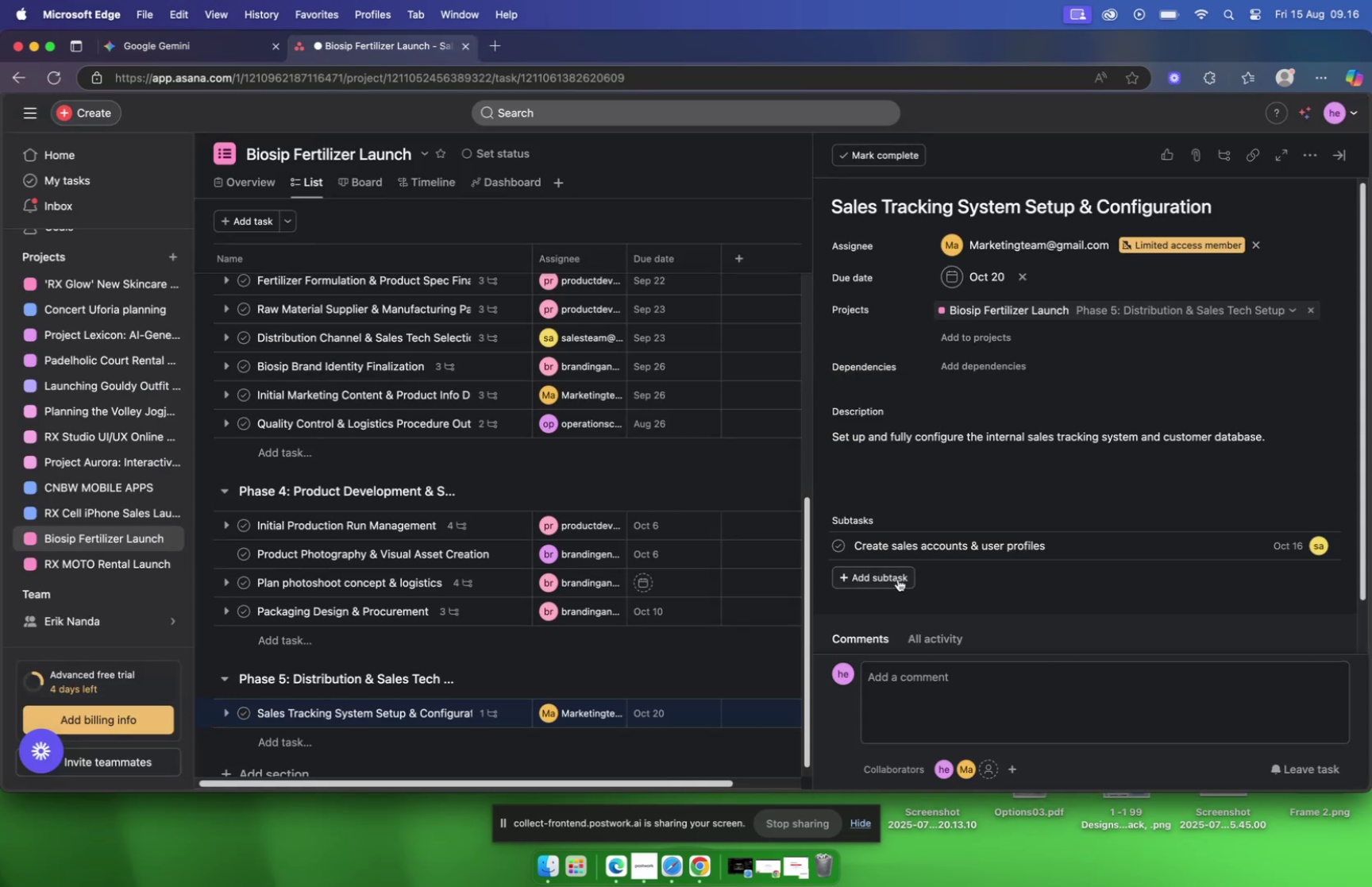 
left_click([897, 582])
 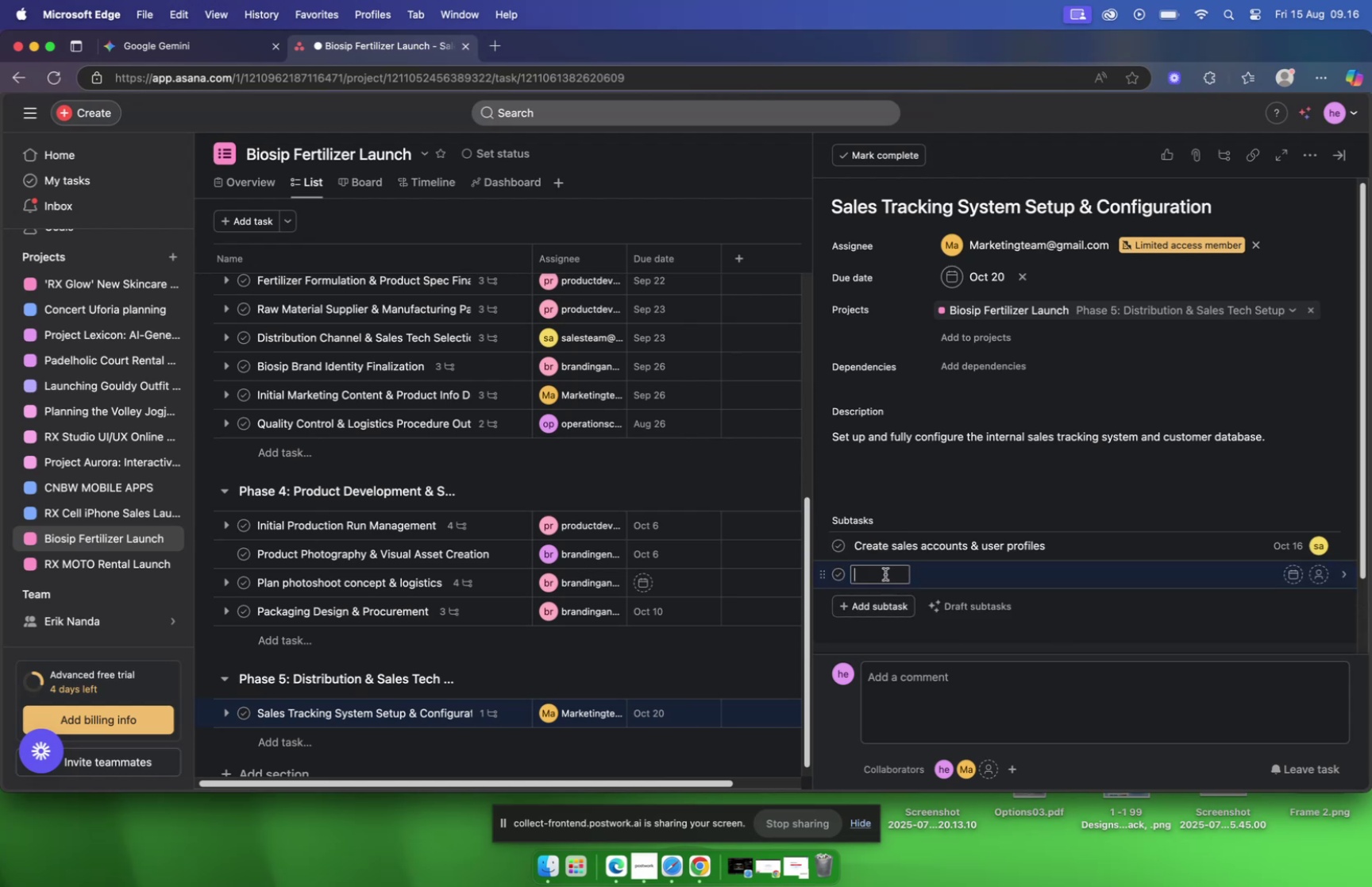 
right_click([884, 572])
 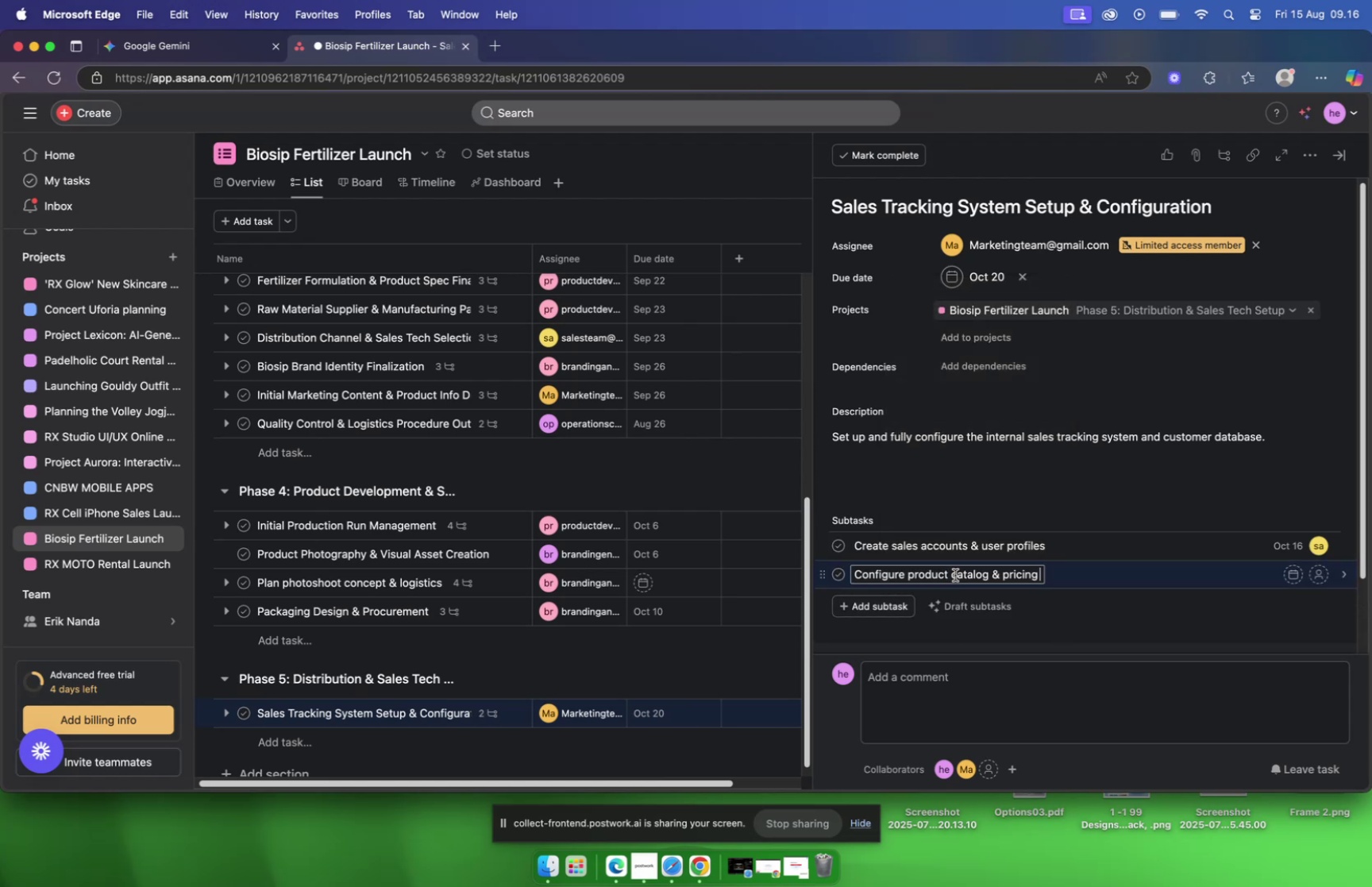 
left_click([1104, 579])
 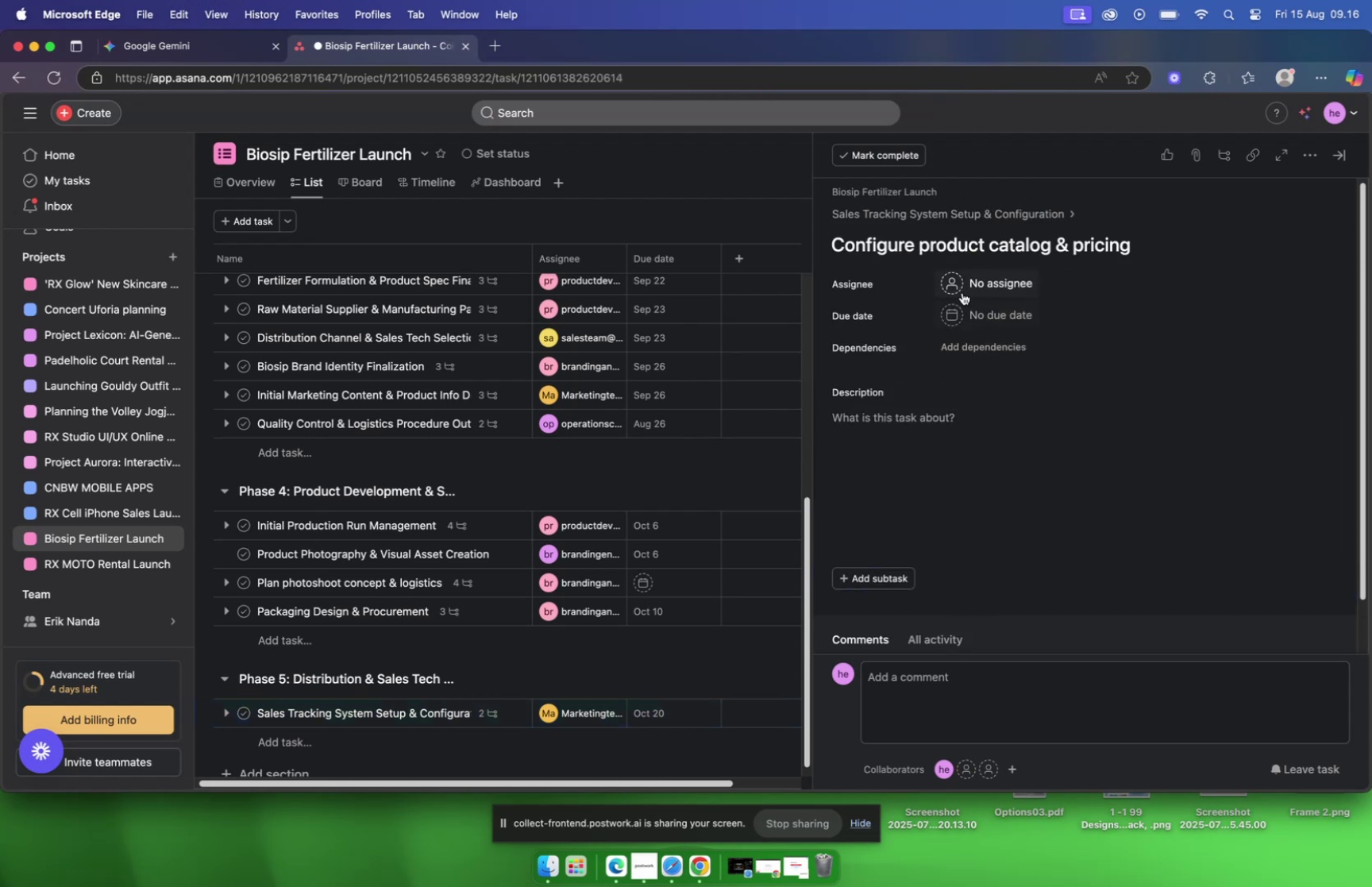 
left_click([962, 288])
 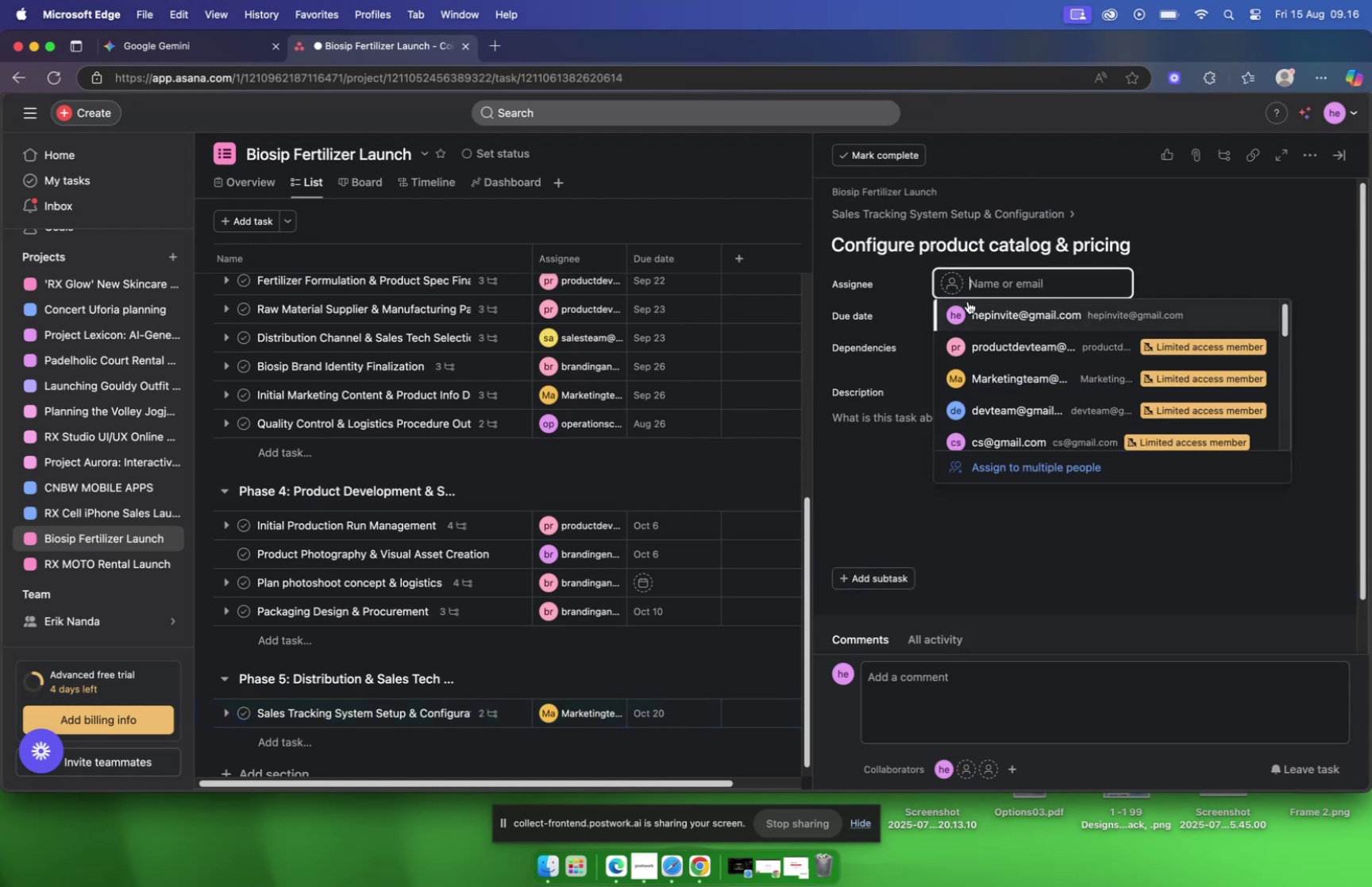 
type(sa)
 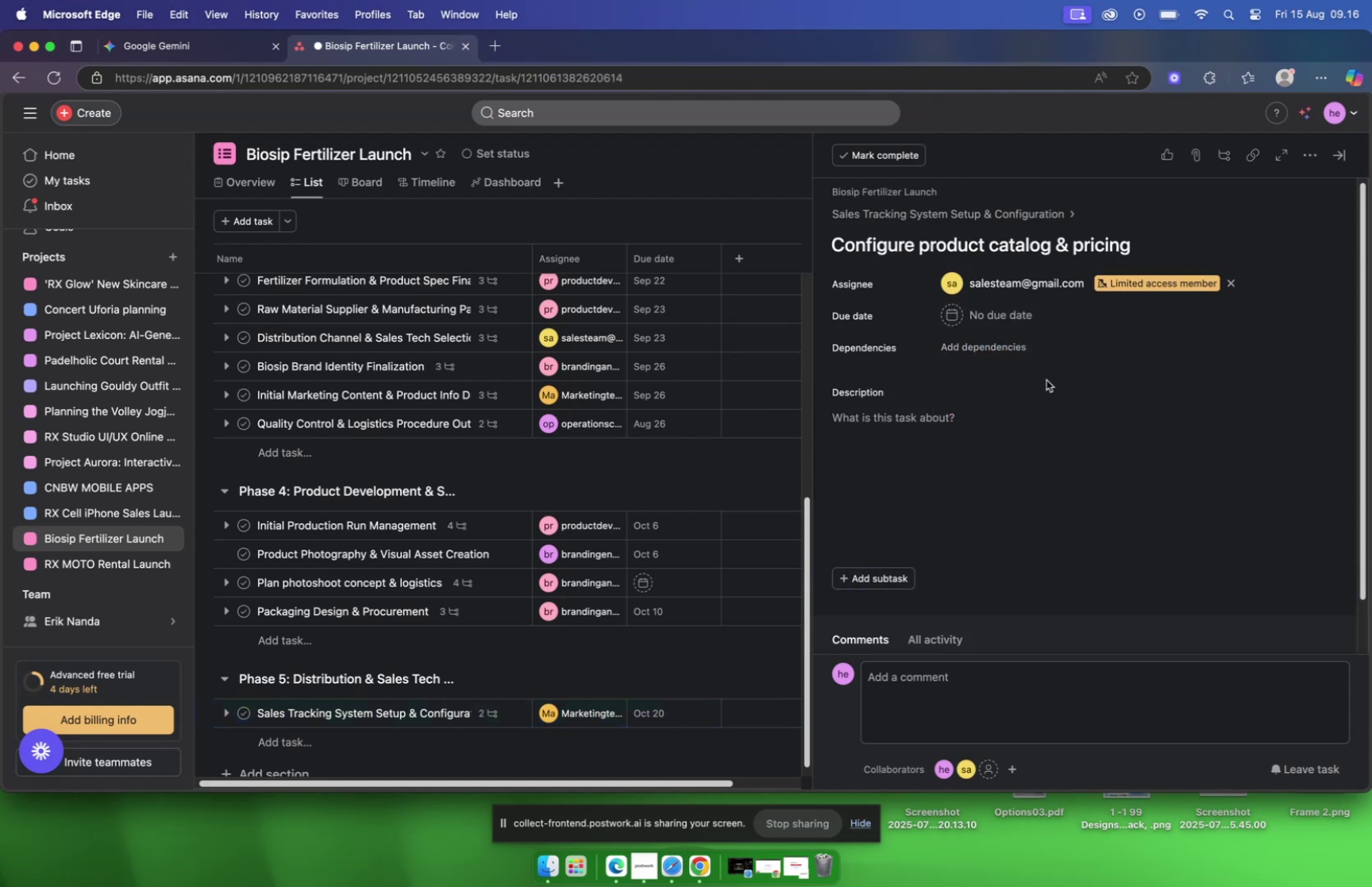 
left_click([989, 310])
 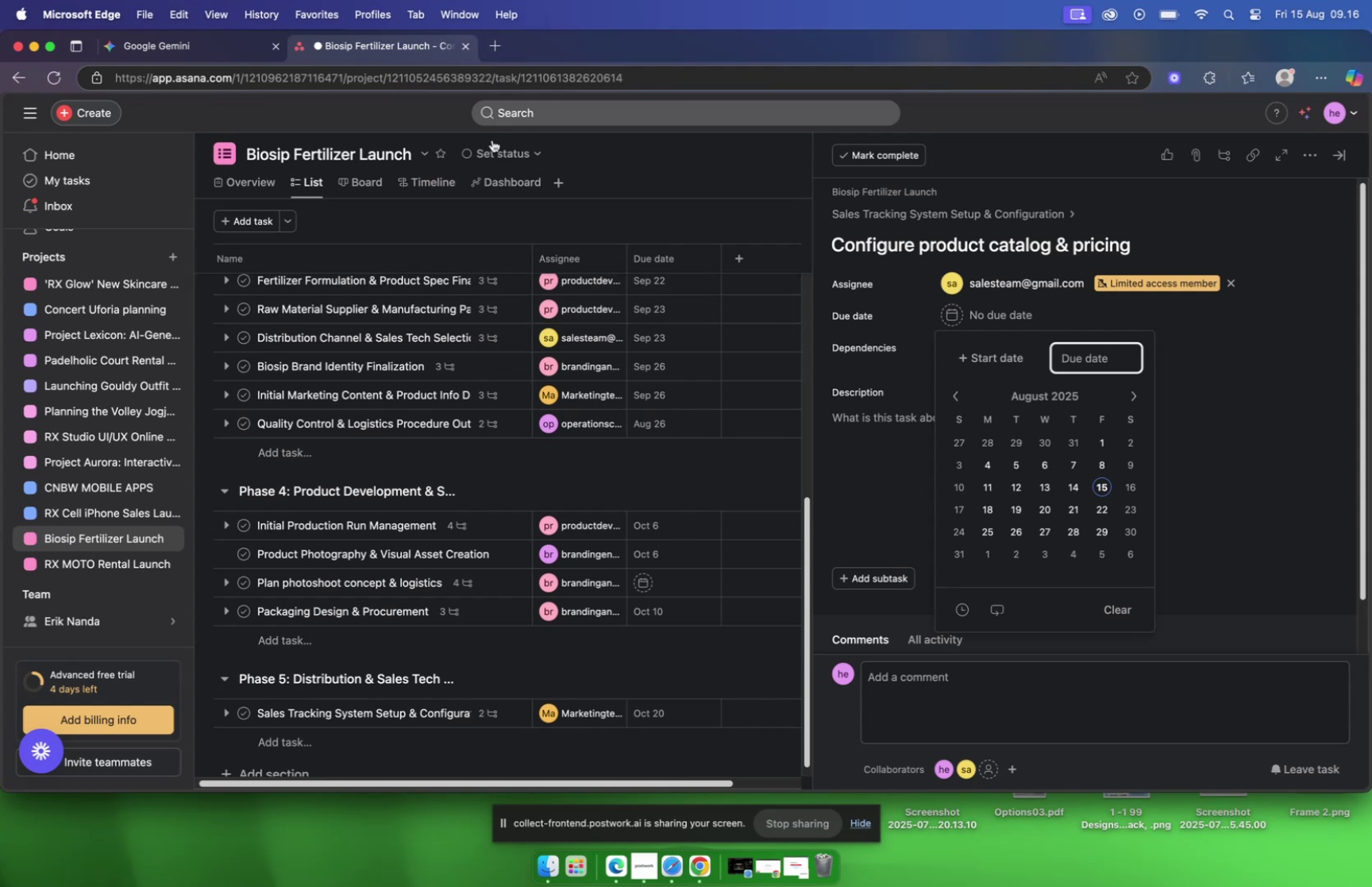 
left_click([245, 50])
 